 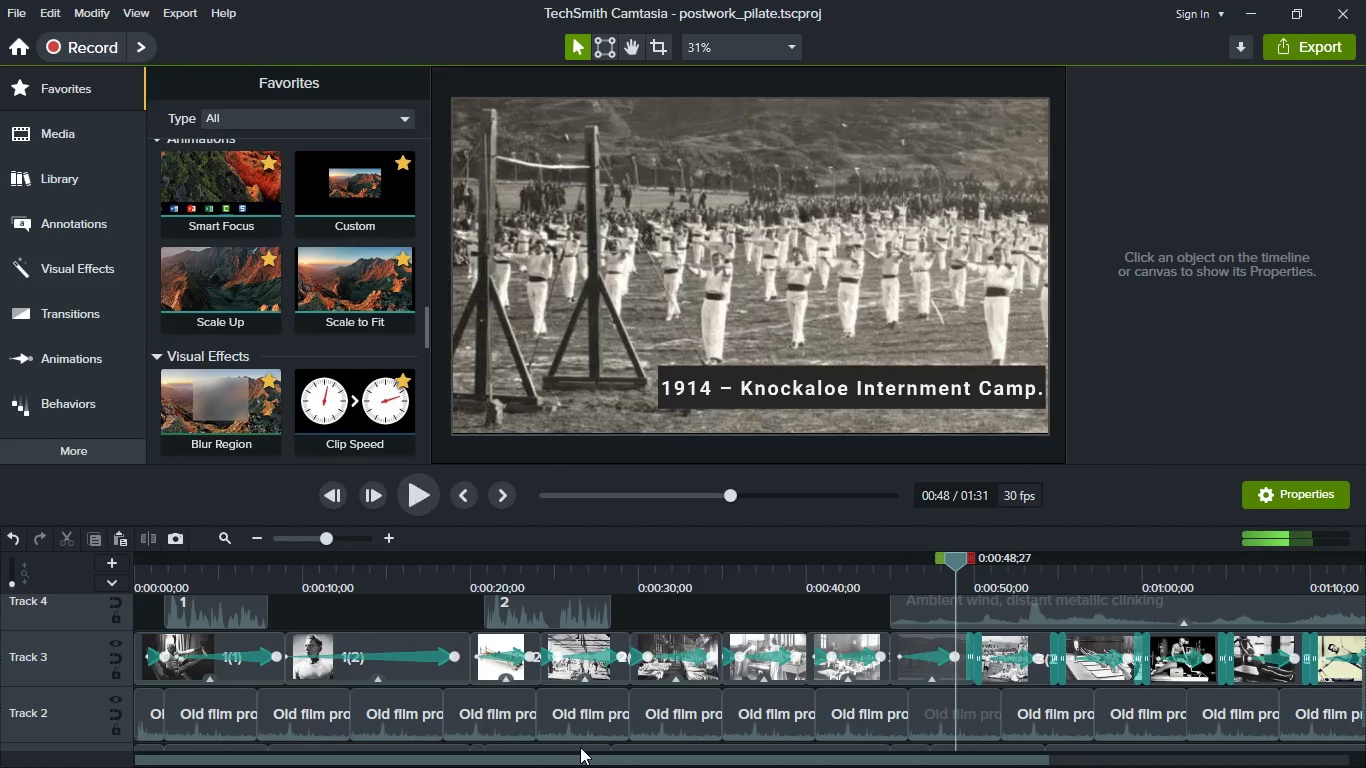 
scroll: coordinate [643, 718], scroll_direction: down, amount: 2.0
 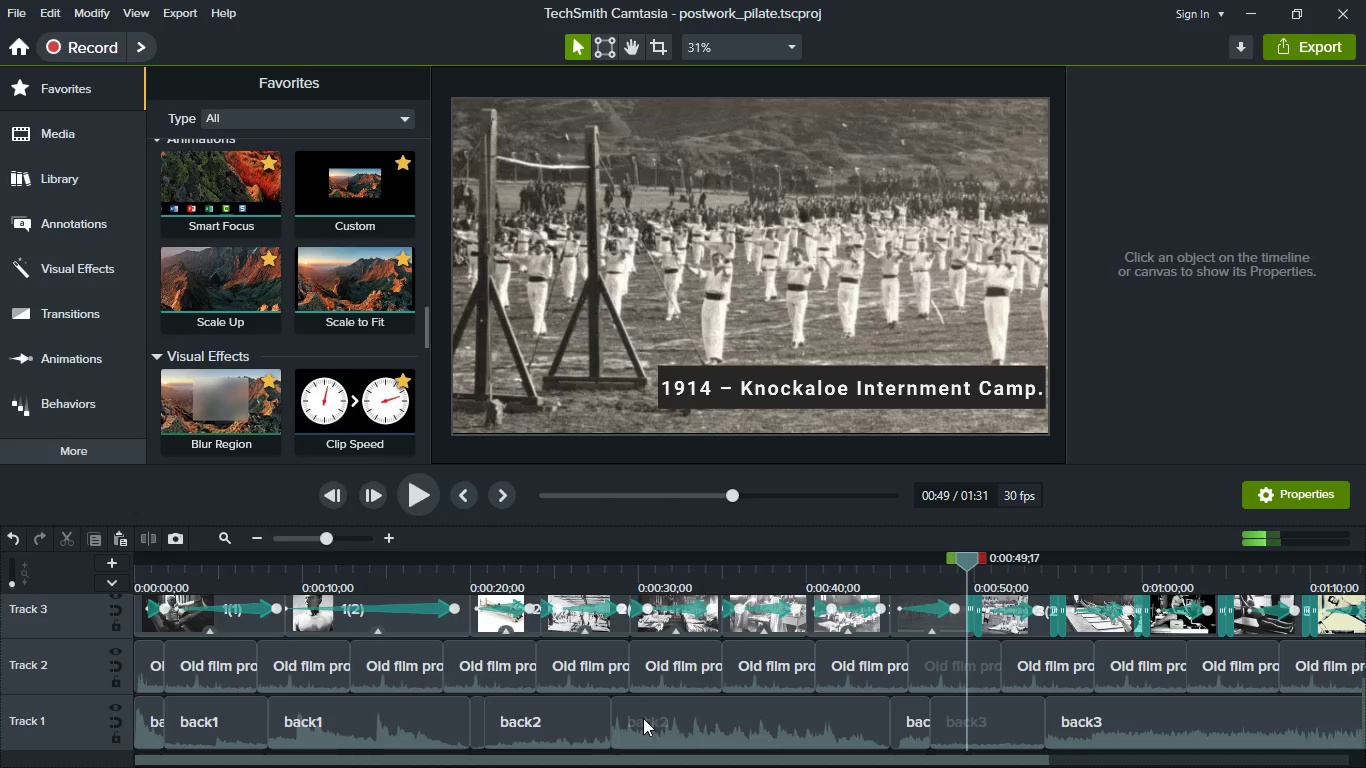 
key(Space)
 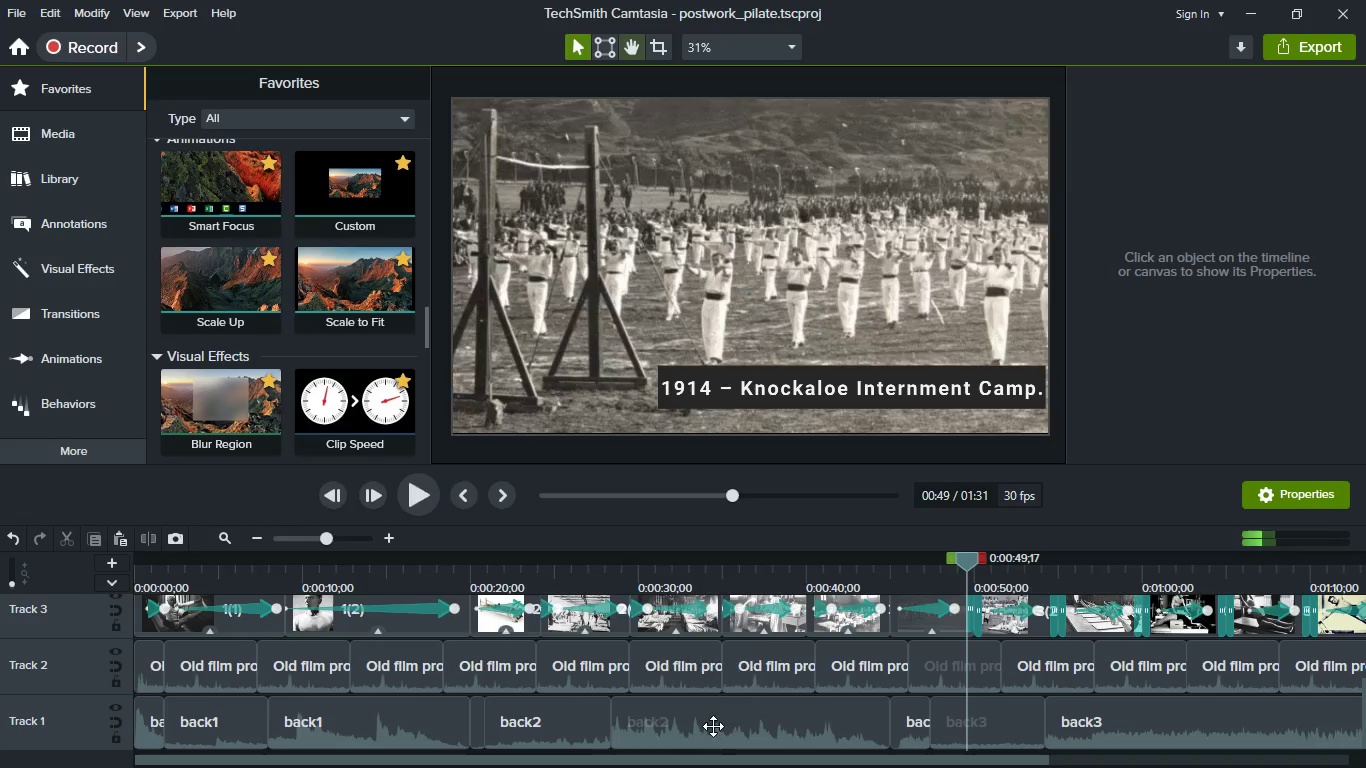 
hold_key(key=ShiftLeft, duration=0.48)
scroll: coordinate [713, 726], scroll_direction: down, amount: 2.0
 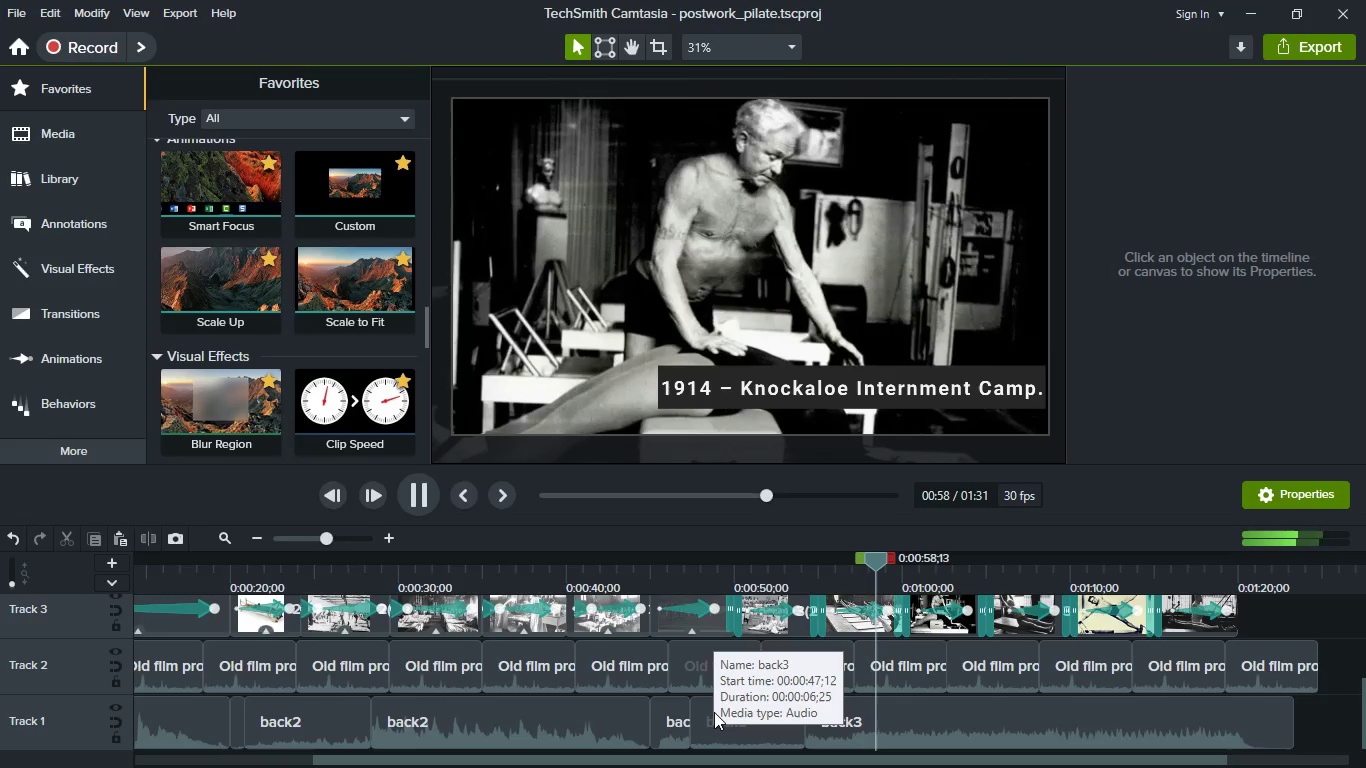 
wait(16.51)
 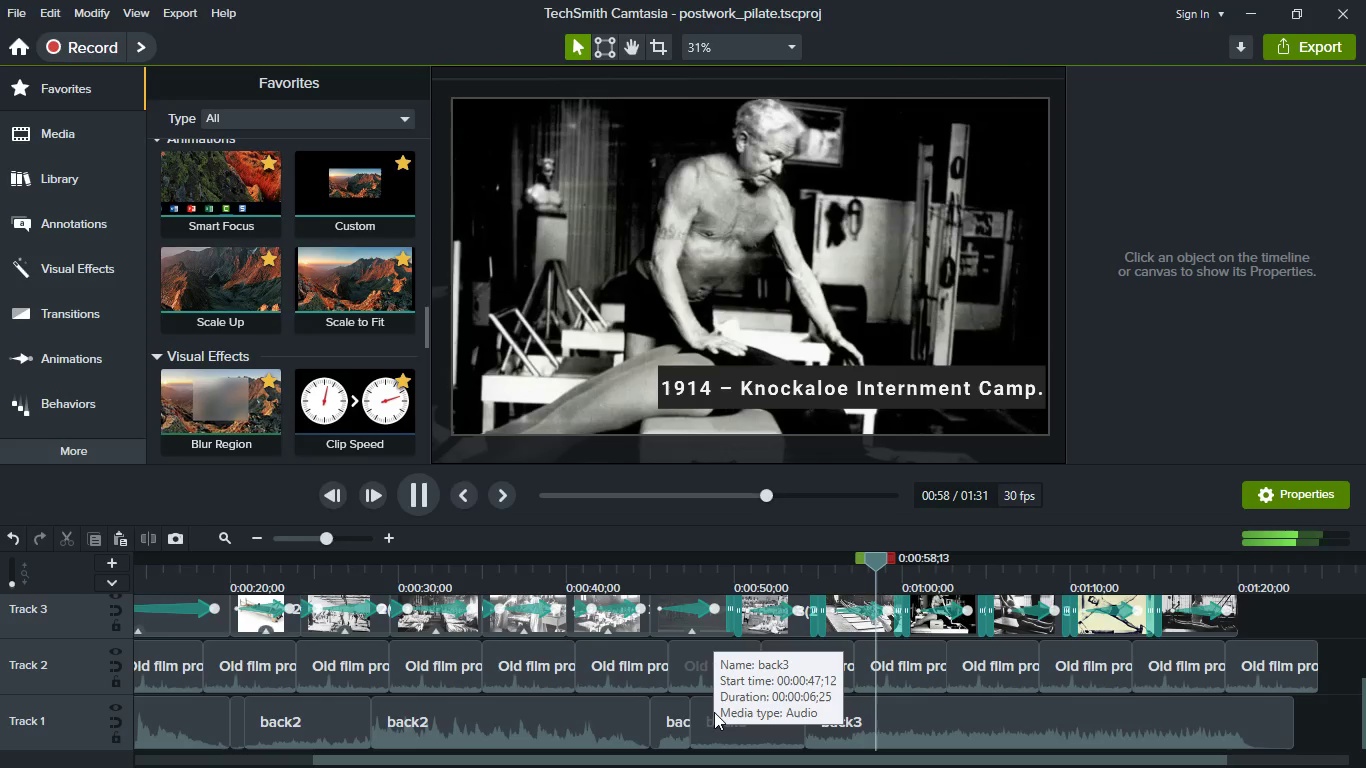 
hold_key(key=ShiftLeft, duration=1.53)
scroll: coordinate [928, 748], scroll_direction: down, amount: 2.0
 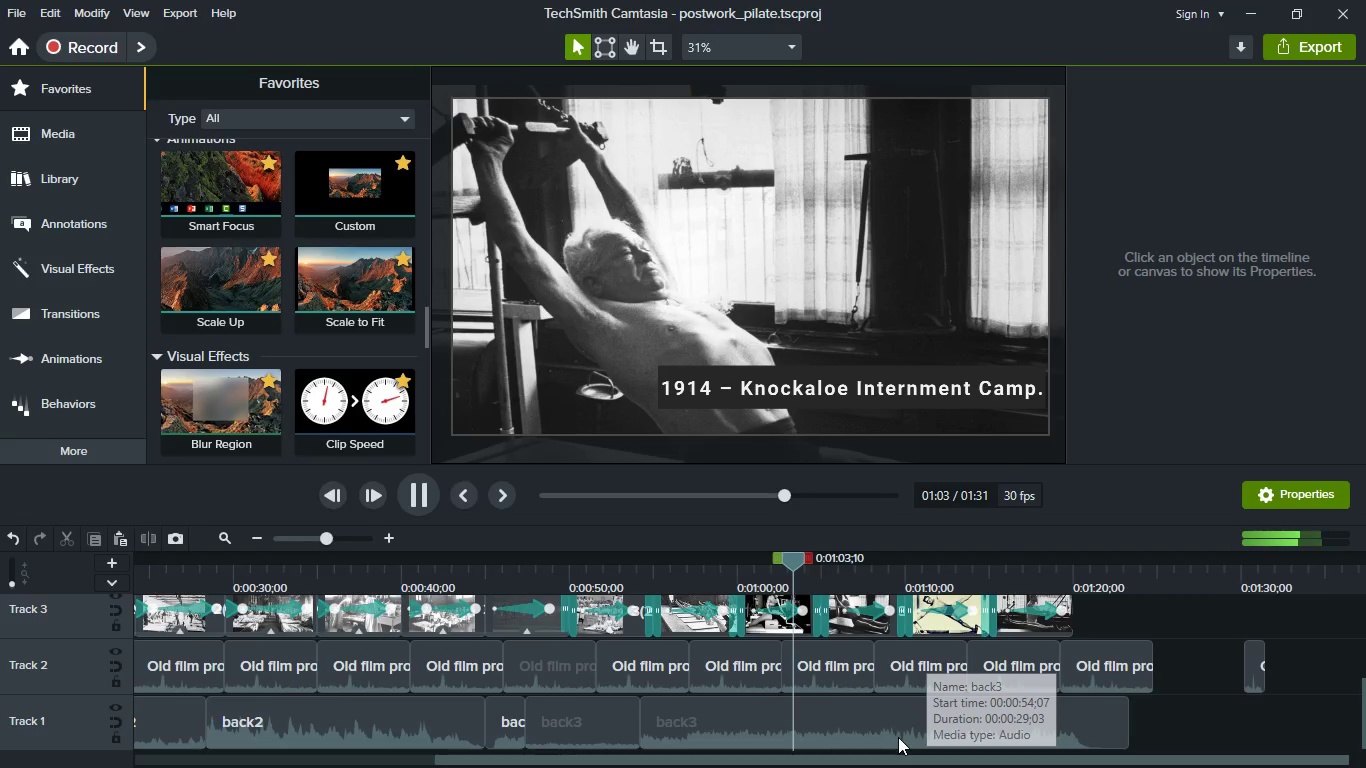 
hold_key(key=ShiftLeft, duration=0.86)
scroll: coordinate [871, 723], scroll_direction: down, amount: 1.0
 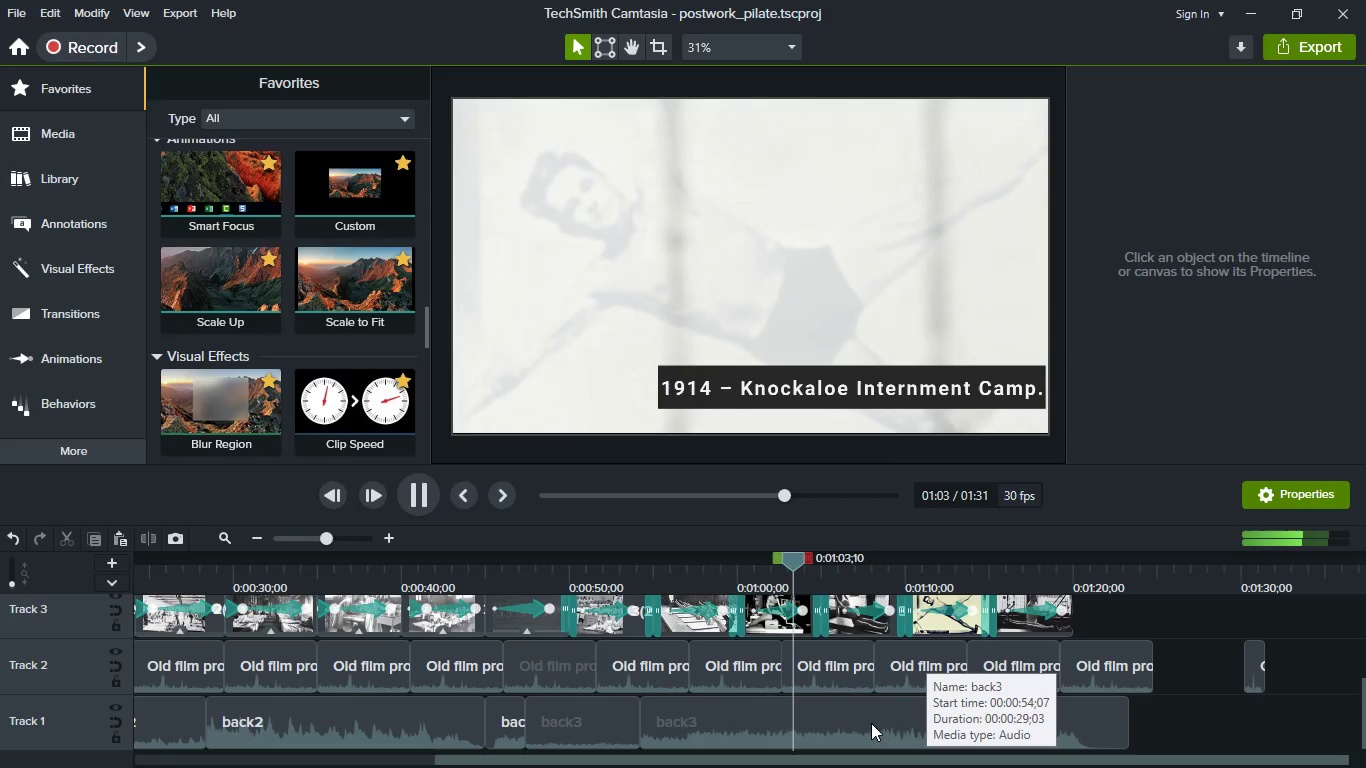 
hold_key(key=ShiftLeft, duration=0.58)
scroll: coordinate [871, 723], scroll_direction: down, amount: 2.0
 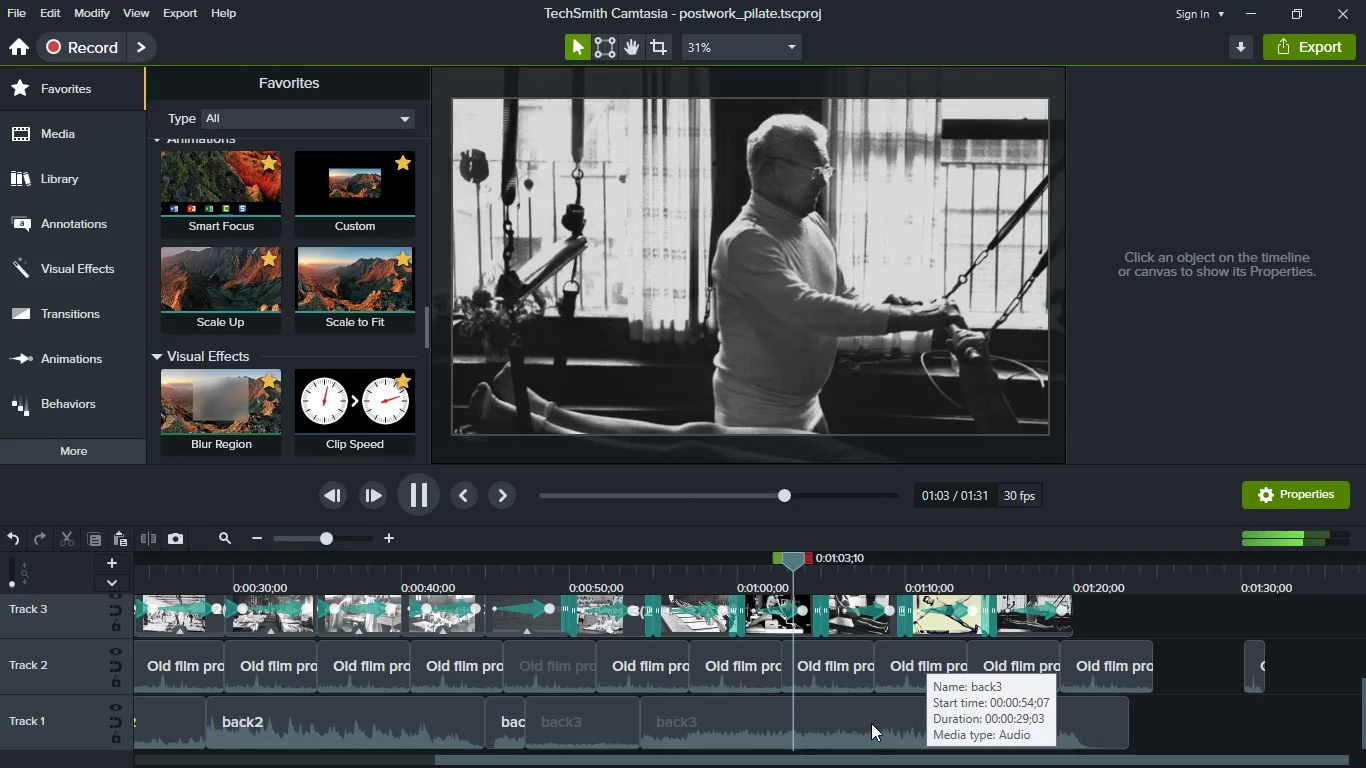 
wait(8.98)
 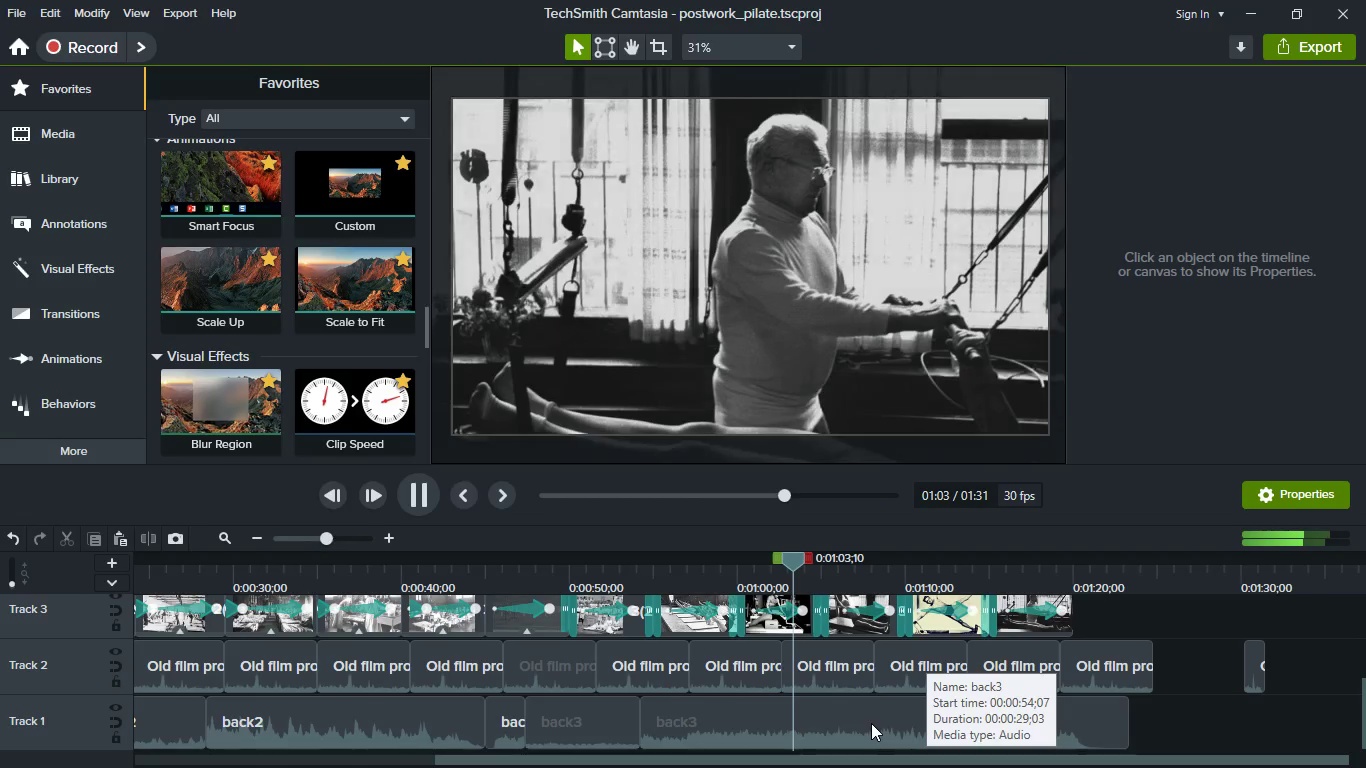 
key(Space)
 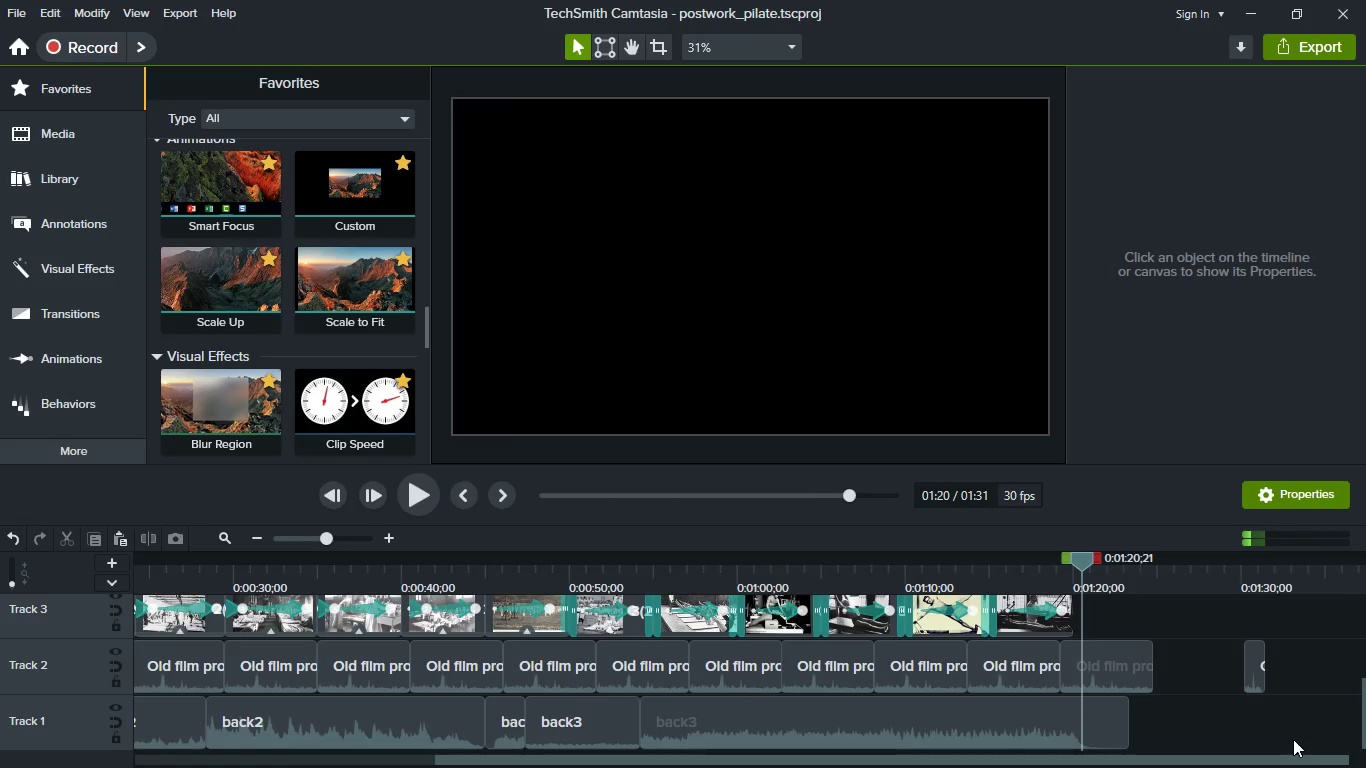 
hold_key(key=ShiftLeft, duration=0.69)
scroll: coordinate [1183, 743], scroll_direction: down, amount: 3.0
 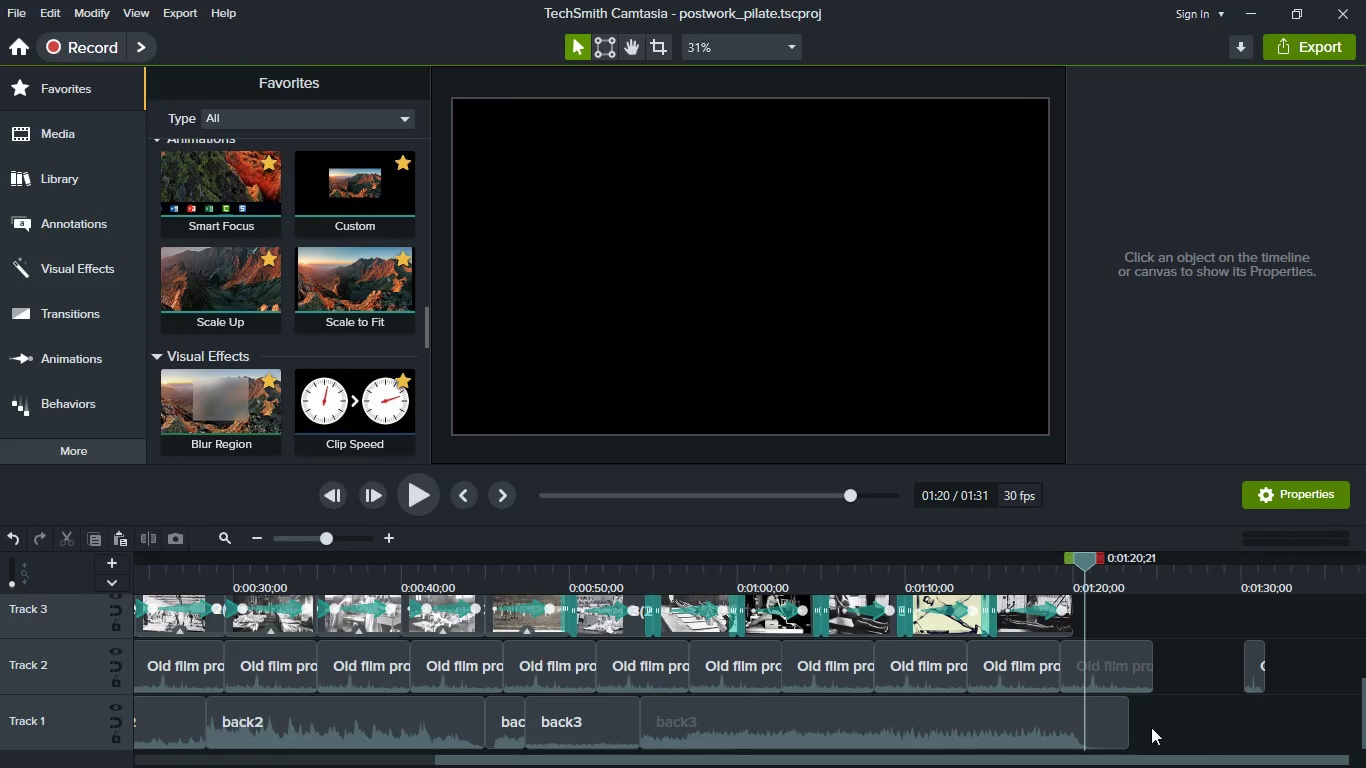 
hold_key(key=ShiftLeft, duration=0.45)
scroll: coordinate [1144, 724], scroll_direction: down, amount: 3.0
 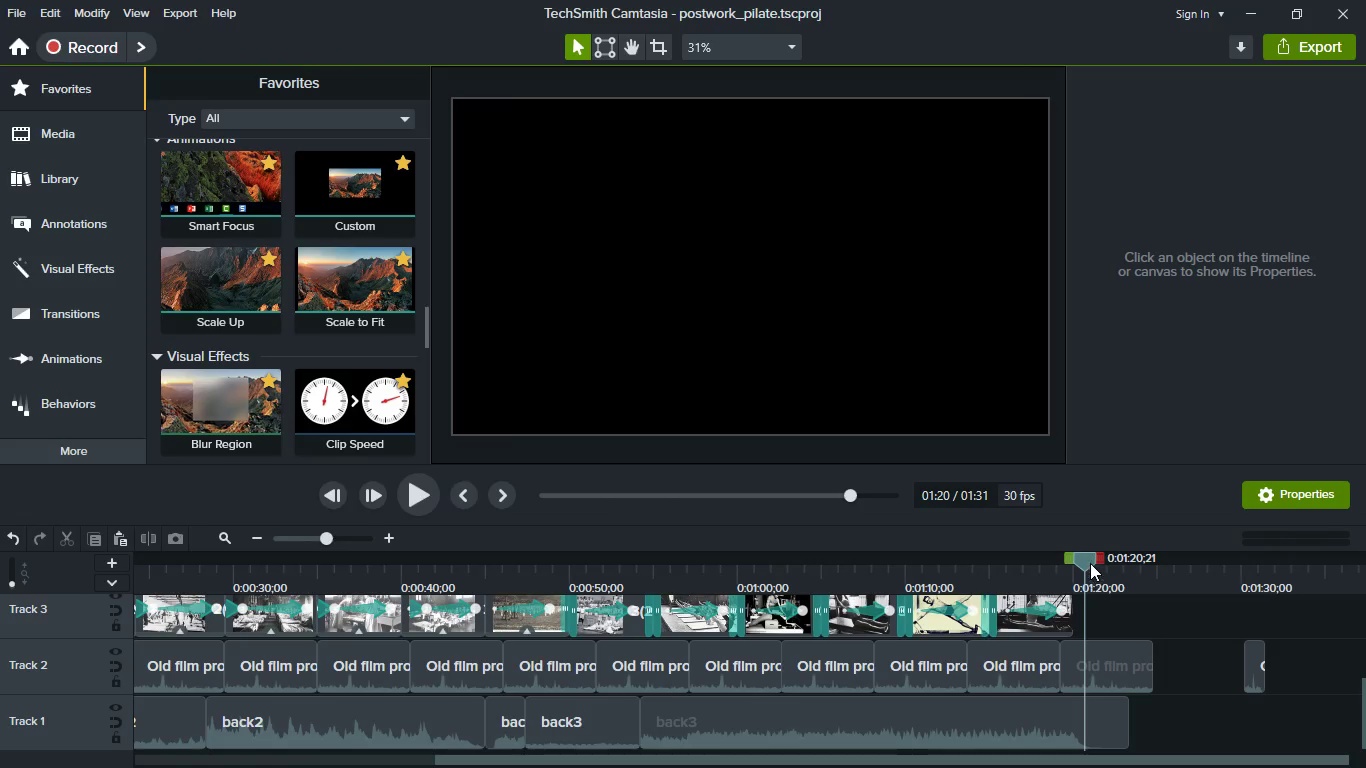 
left_click_drag(start_coordinate=[1090, 563], to_coordinate=[1076, 563])
 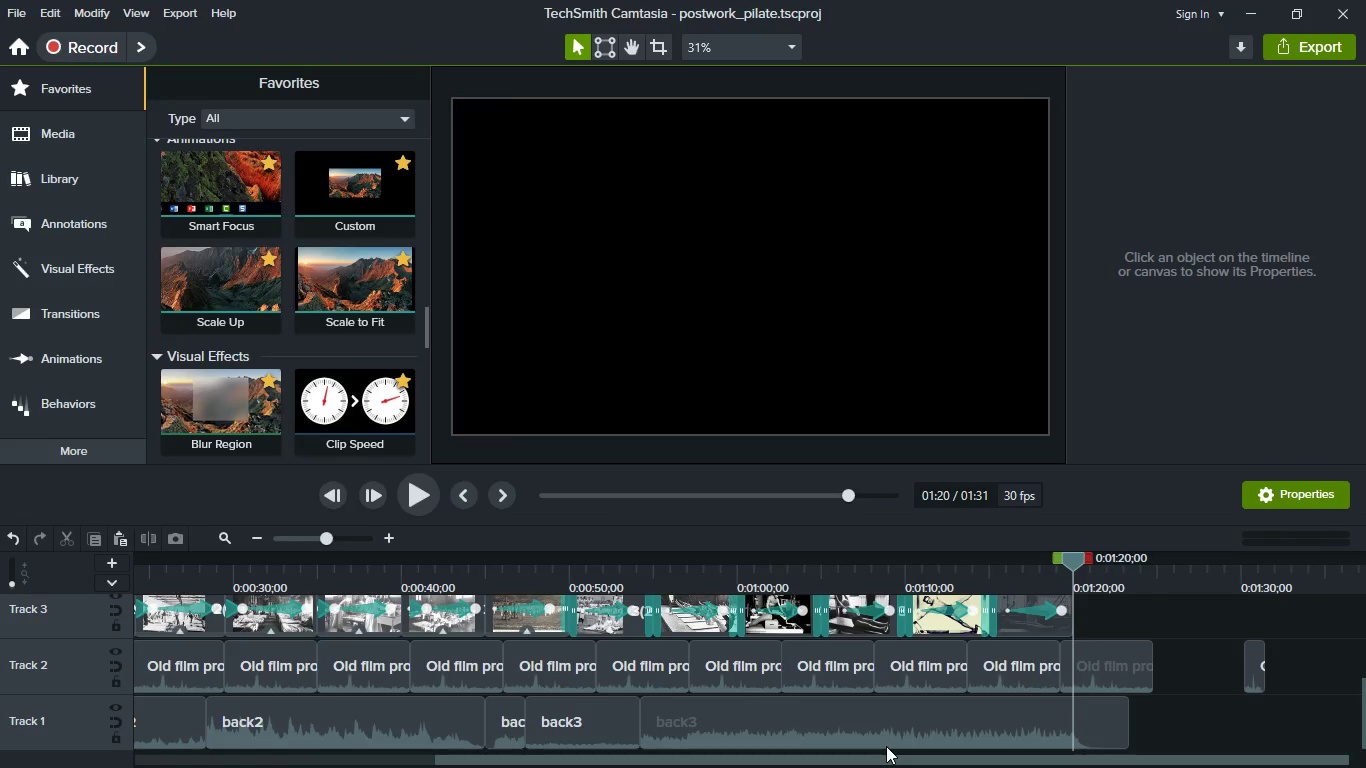 
mouse_move([943, 738])
 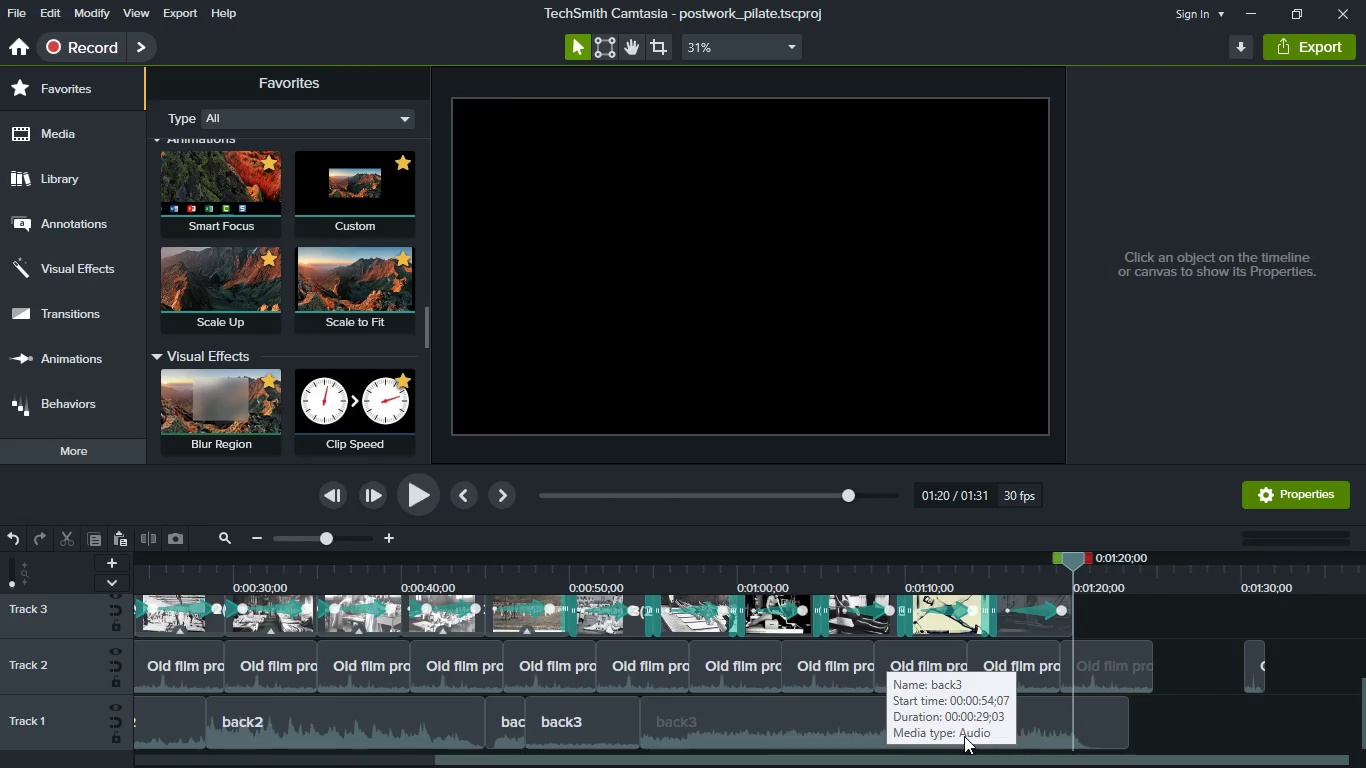 
hold_key(key=ShiftLeft, duration=1.52)
scroll: coordinate [872, 722], scroll_direction: down, amount: 4.0
 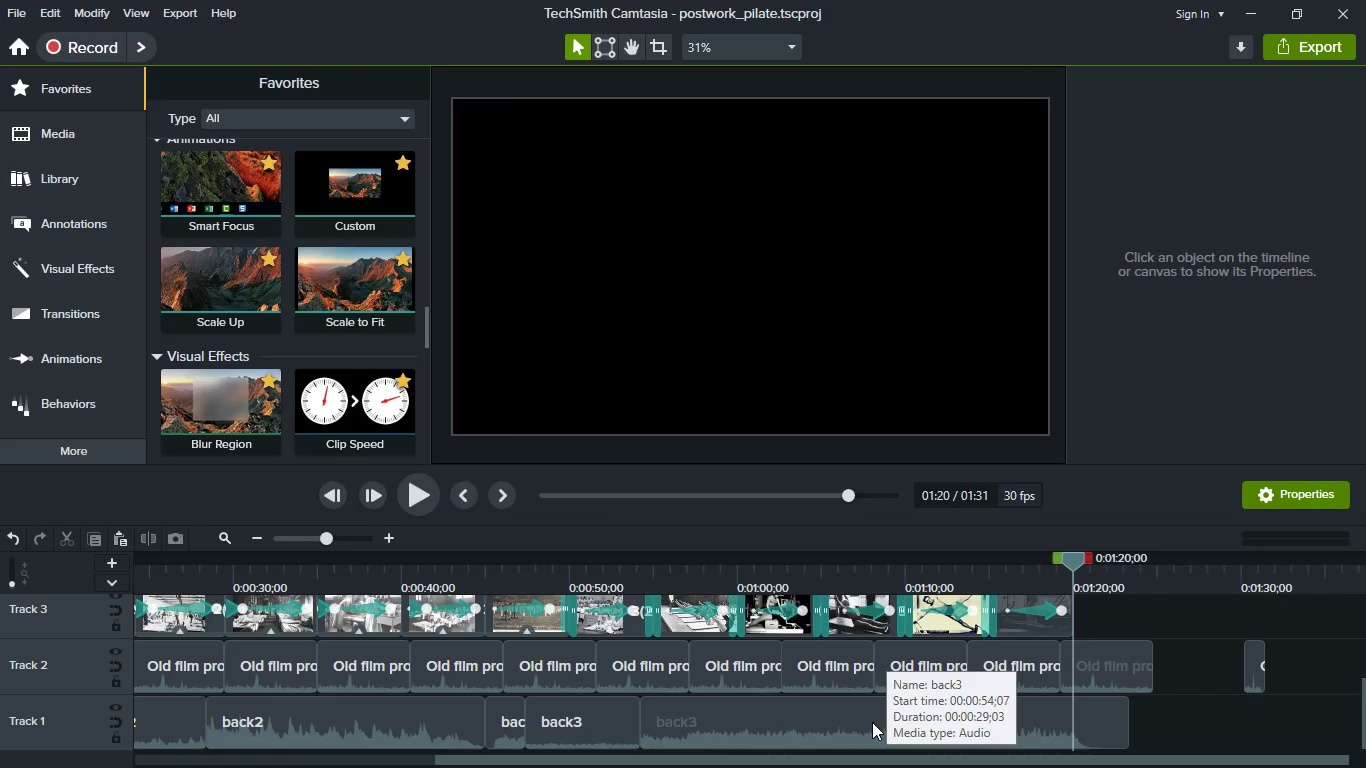 
hold_key(key=ShiftLeft, duration=1.12)
 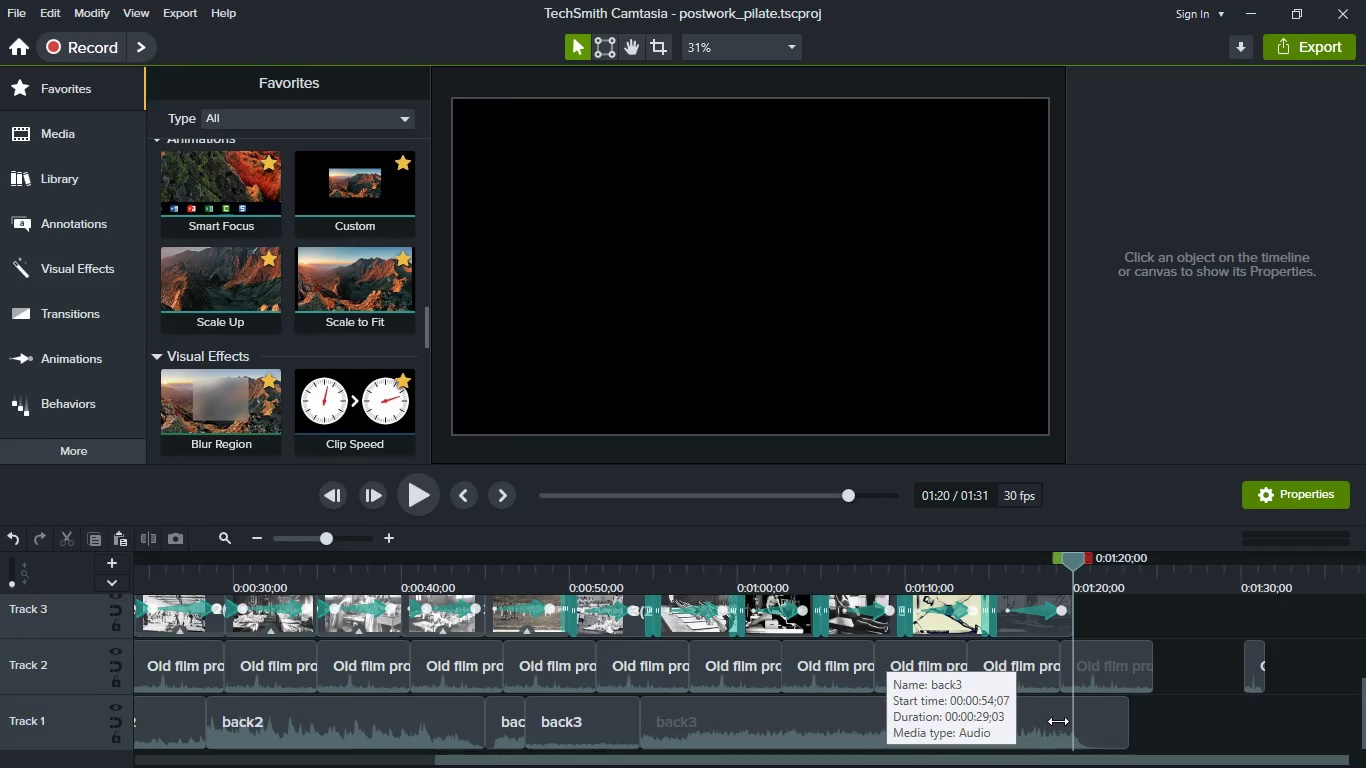 
scroll: coordinate [1058, 721], scroll_direction: up, amount: 1.0
 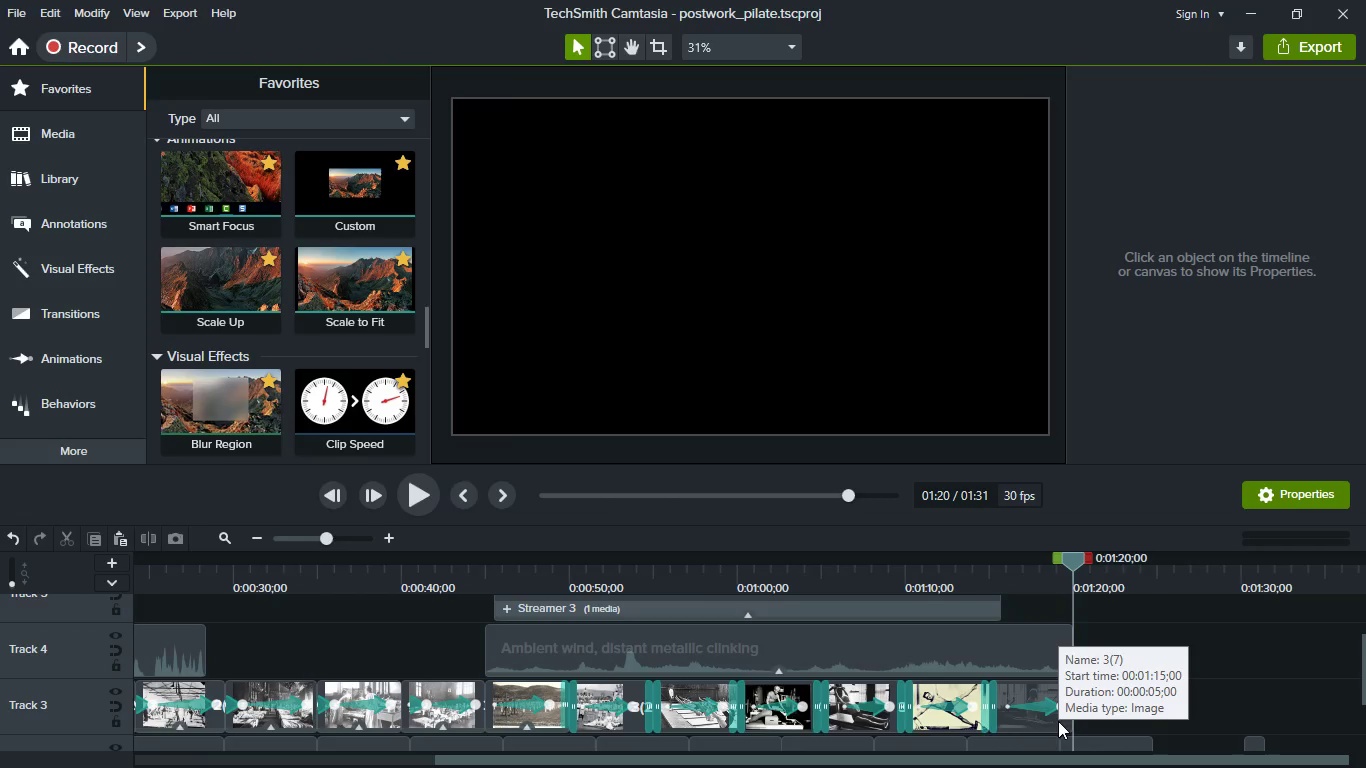 
scroll: coordinate [1058, 721], scroll_direction: down, amount: 1.0
 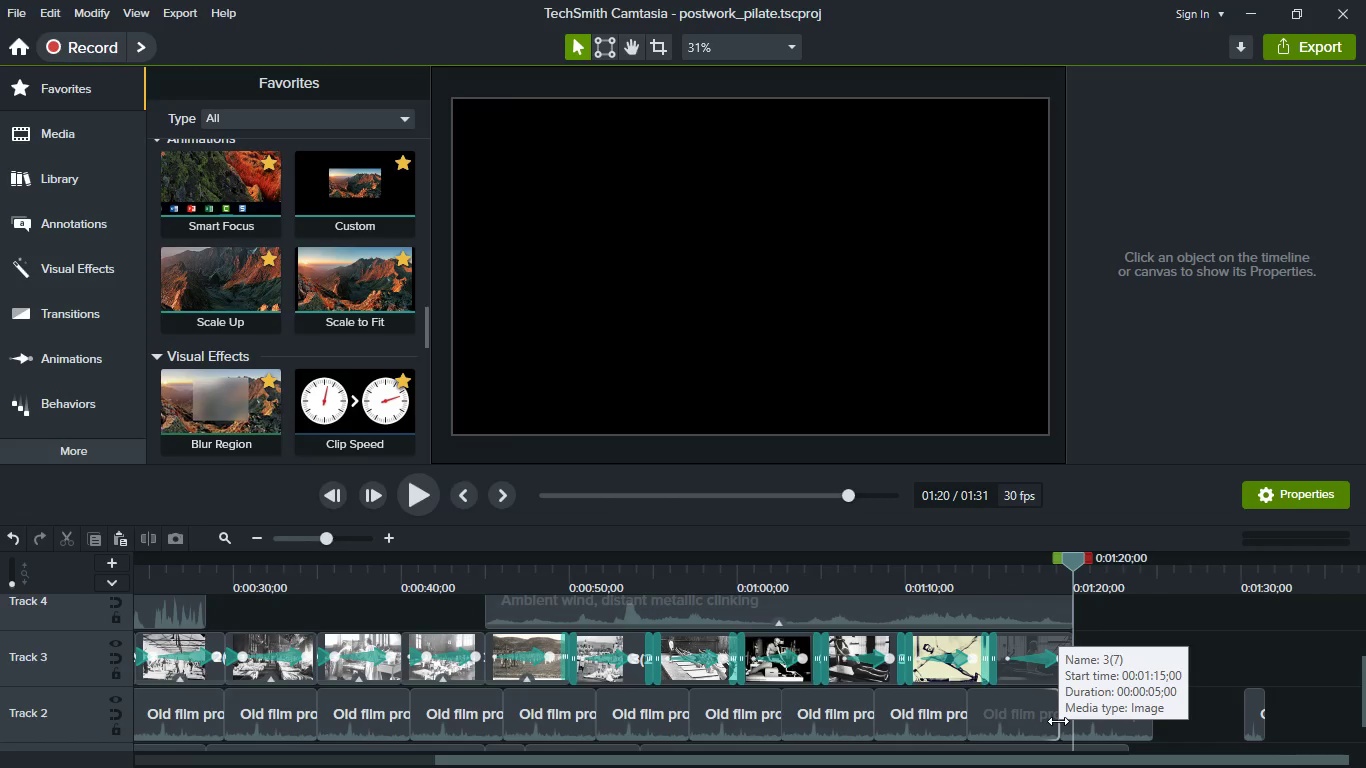 
key(Meta+MetaLeft)
 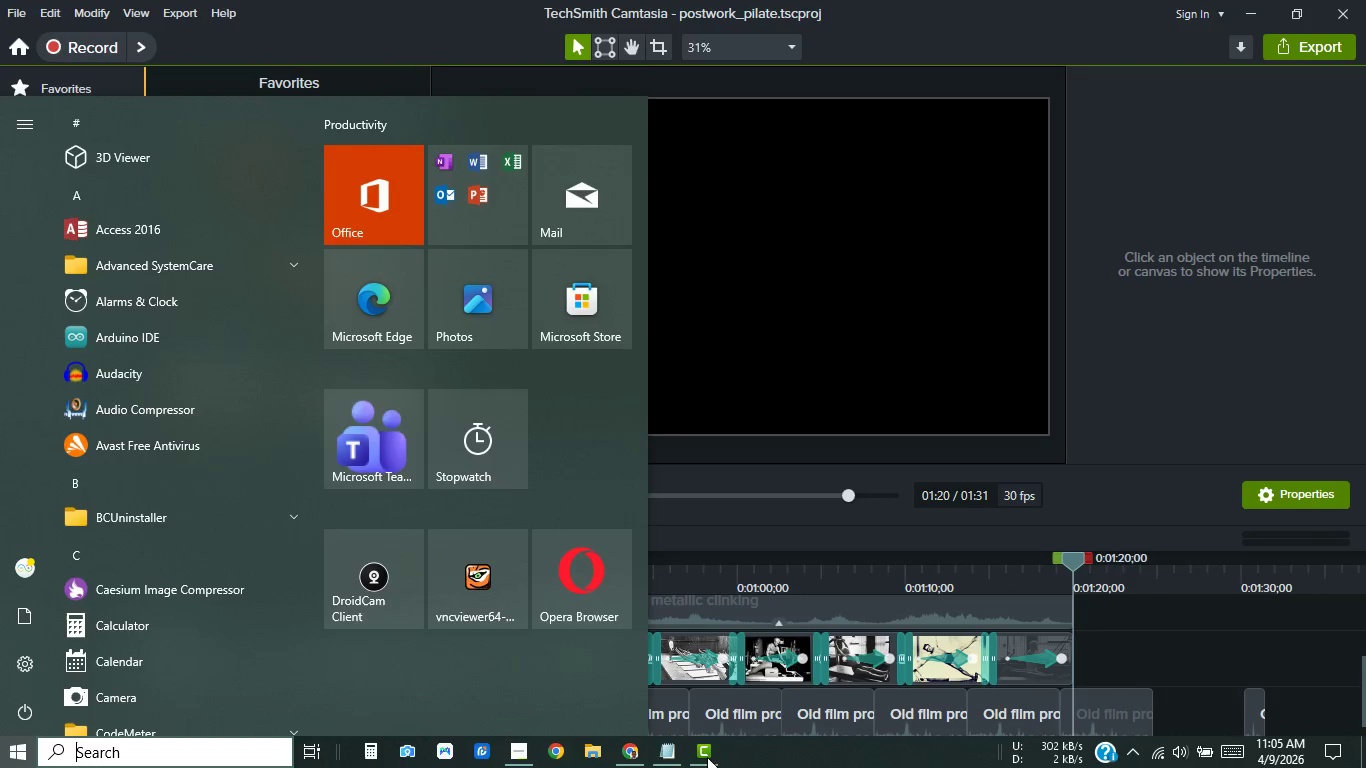 
mouse_move([683, 758])
 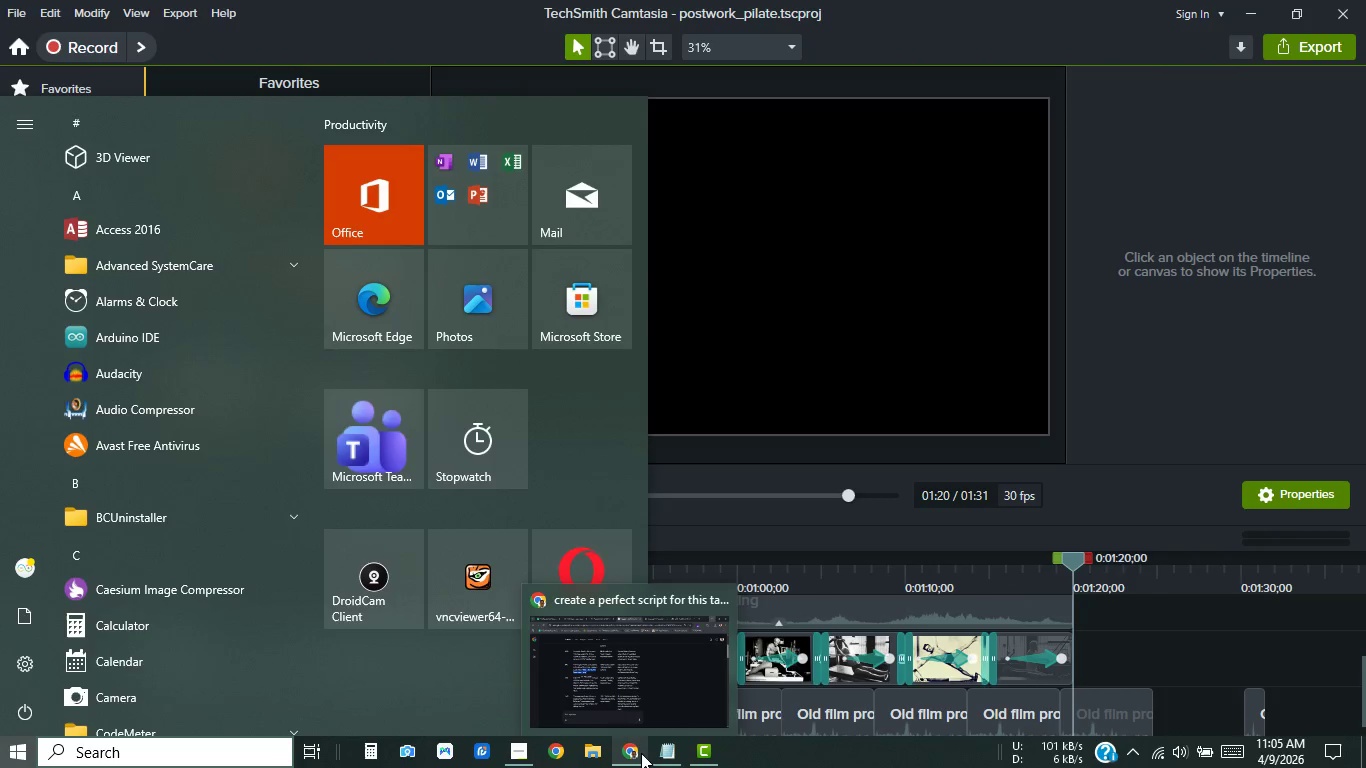 
left_click([636, 752])
 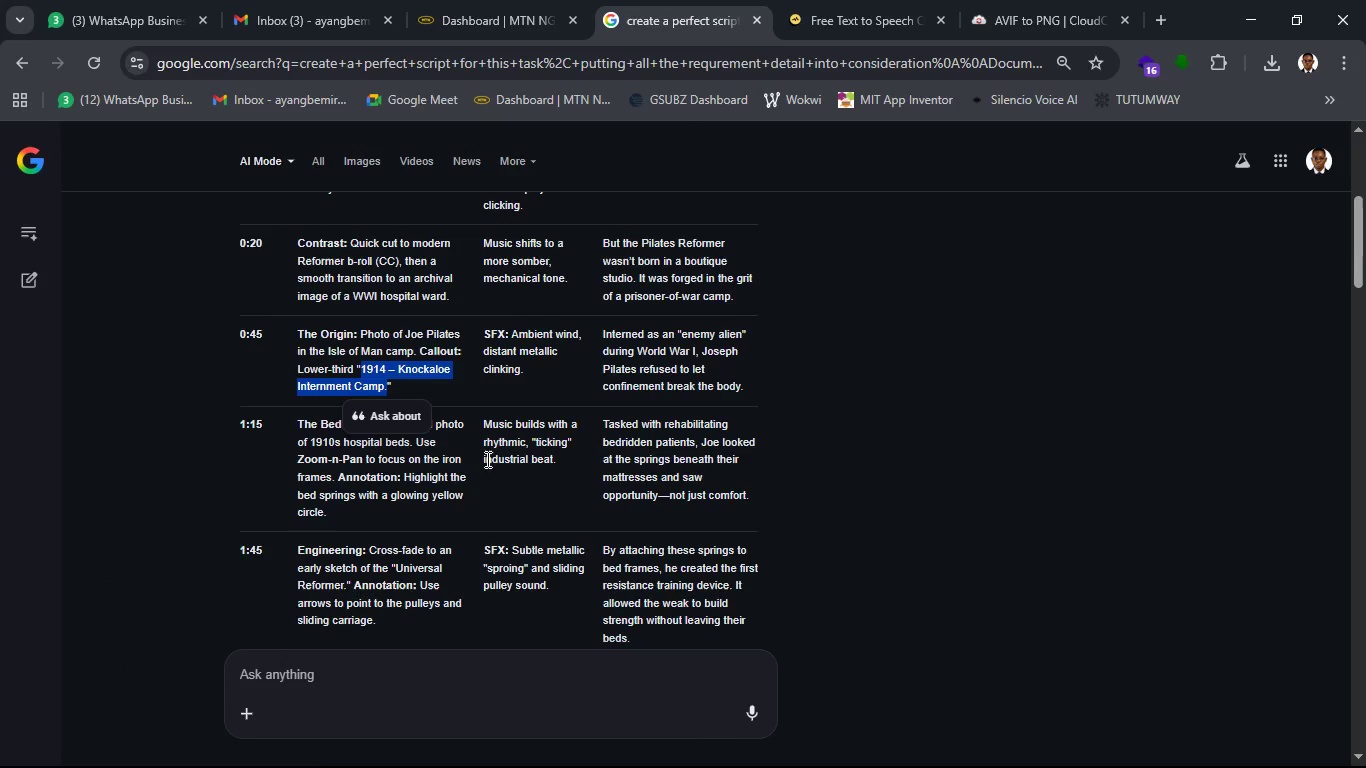 
left_click([498, 488])
 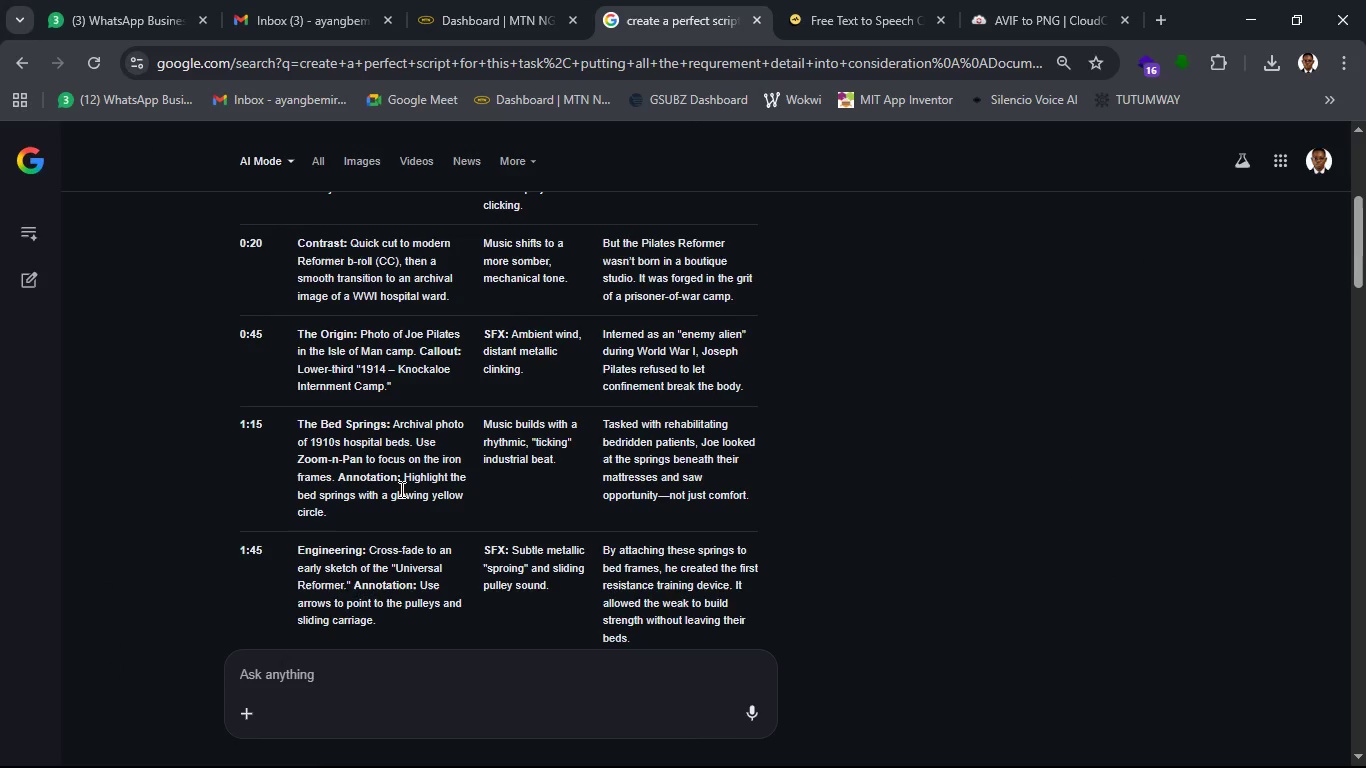 
wait(9.56)
 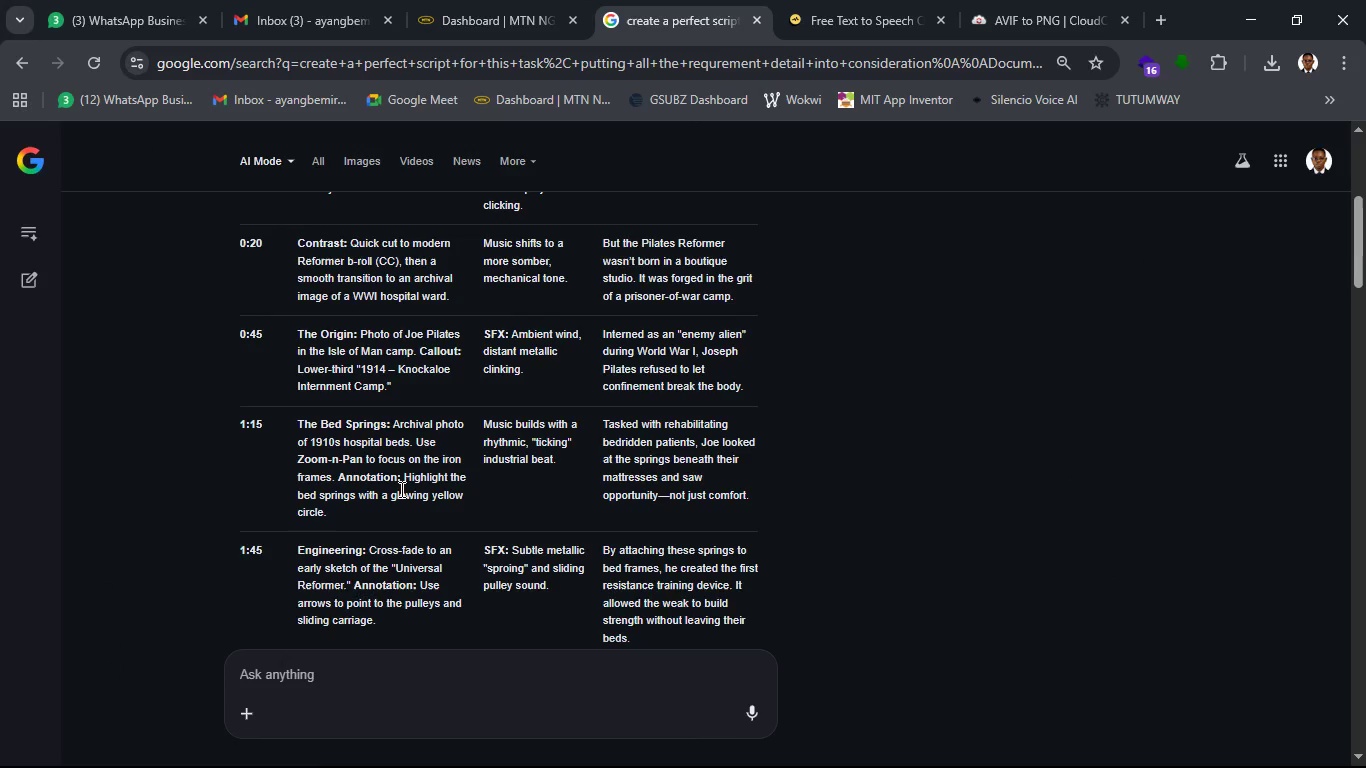 
scroll: coordinate [528, 525], scroll_direction: down, amount: 1.0
 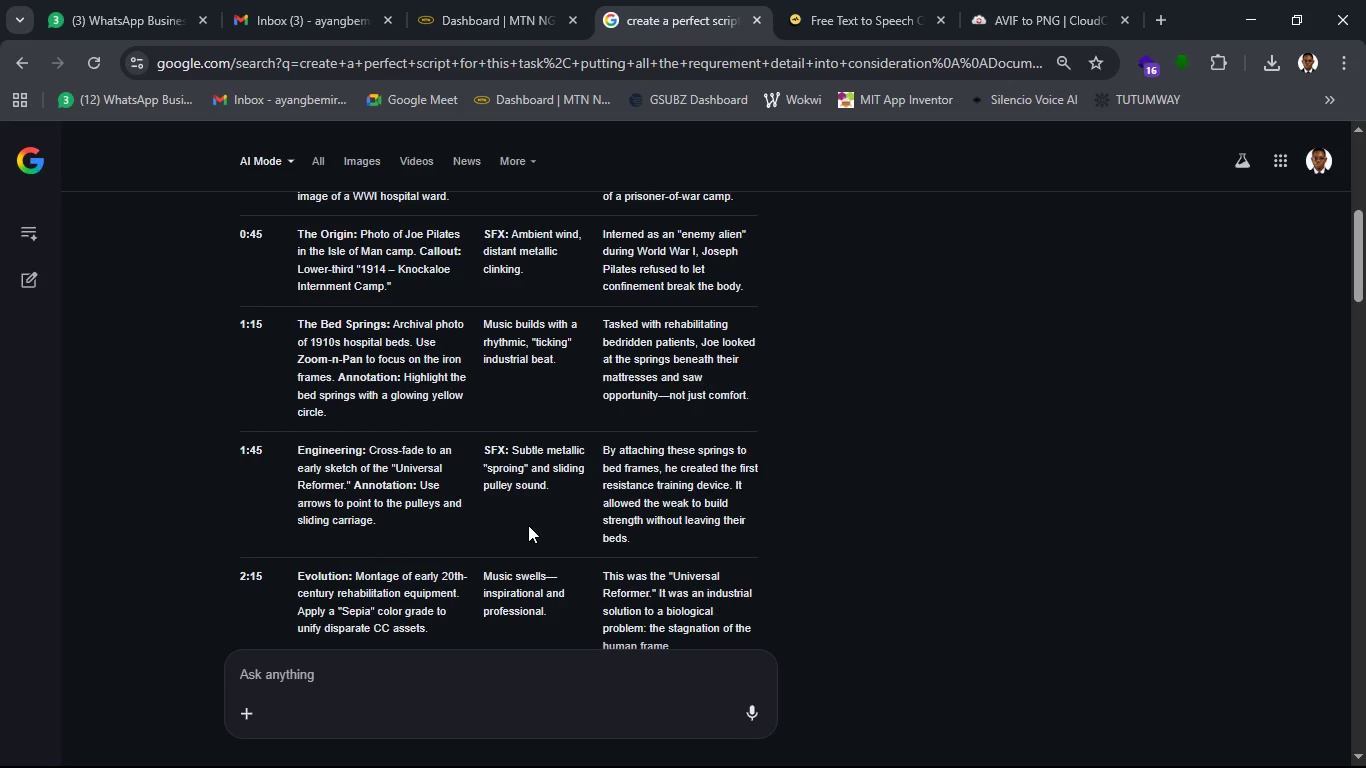 
wait(5.07)
 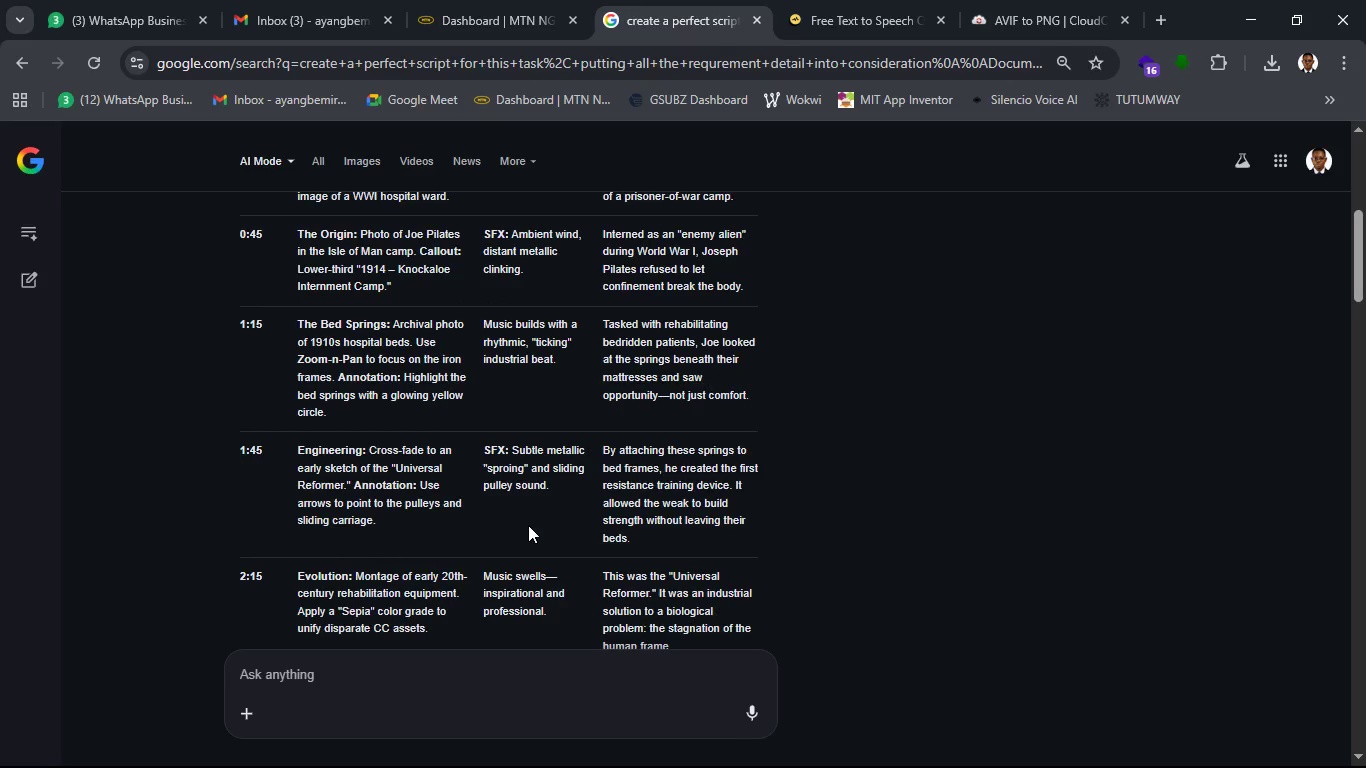 
scroll: coordinate [528, 525], scroll_direction: up, amount: 1.0
 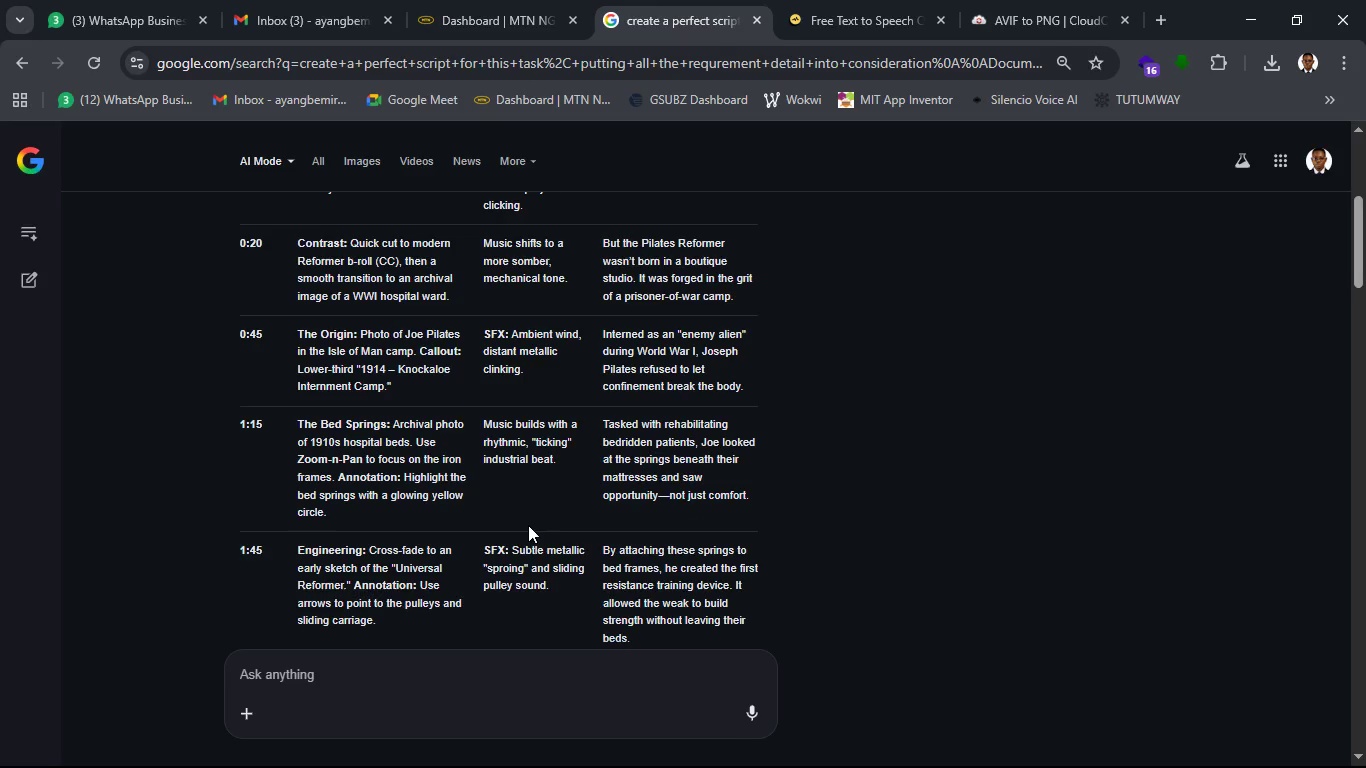 
scroll: coordinate [528, 525], scroll_direction: down, amount: 3.0
 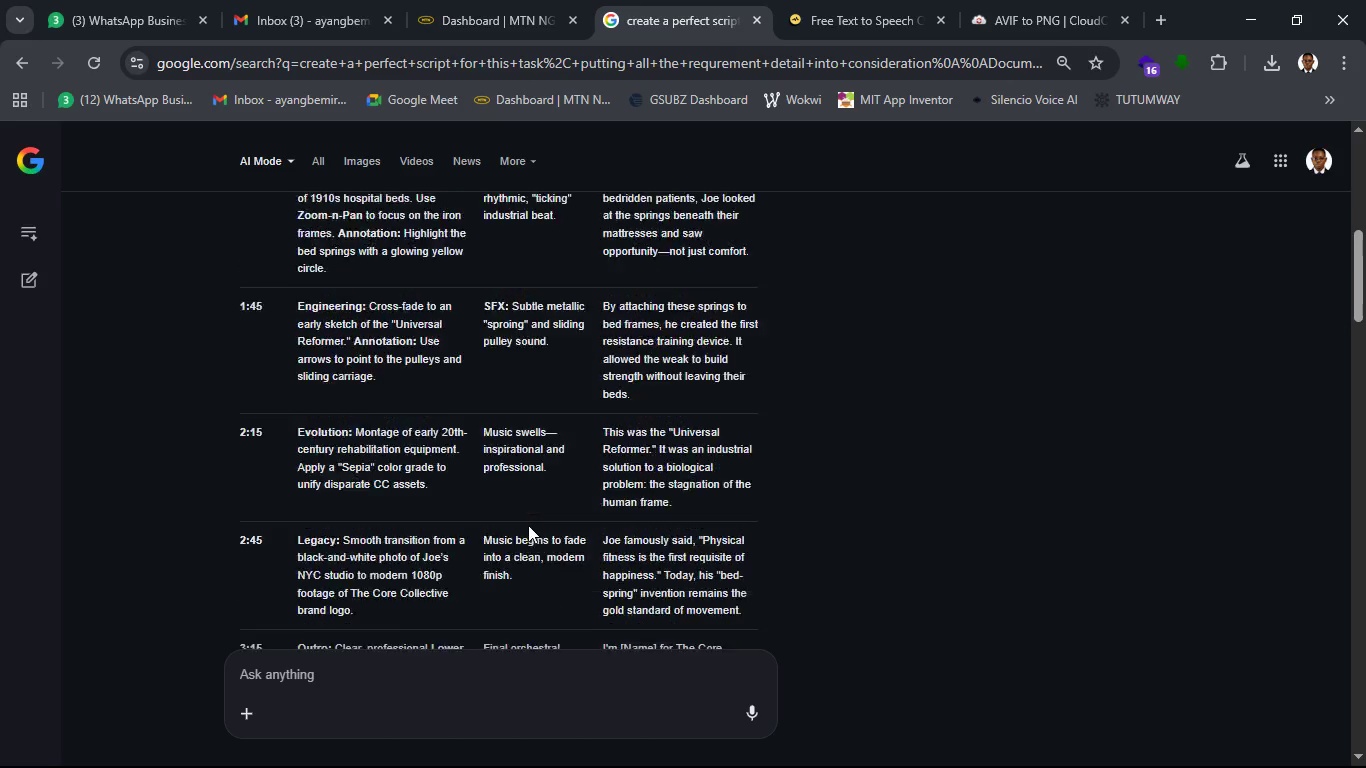 
scroll: coordinate [528, 525], scroll_direction: up, amount: 2.0
 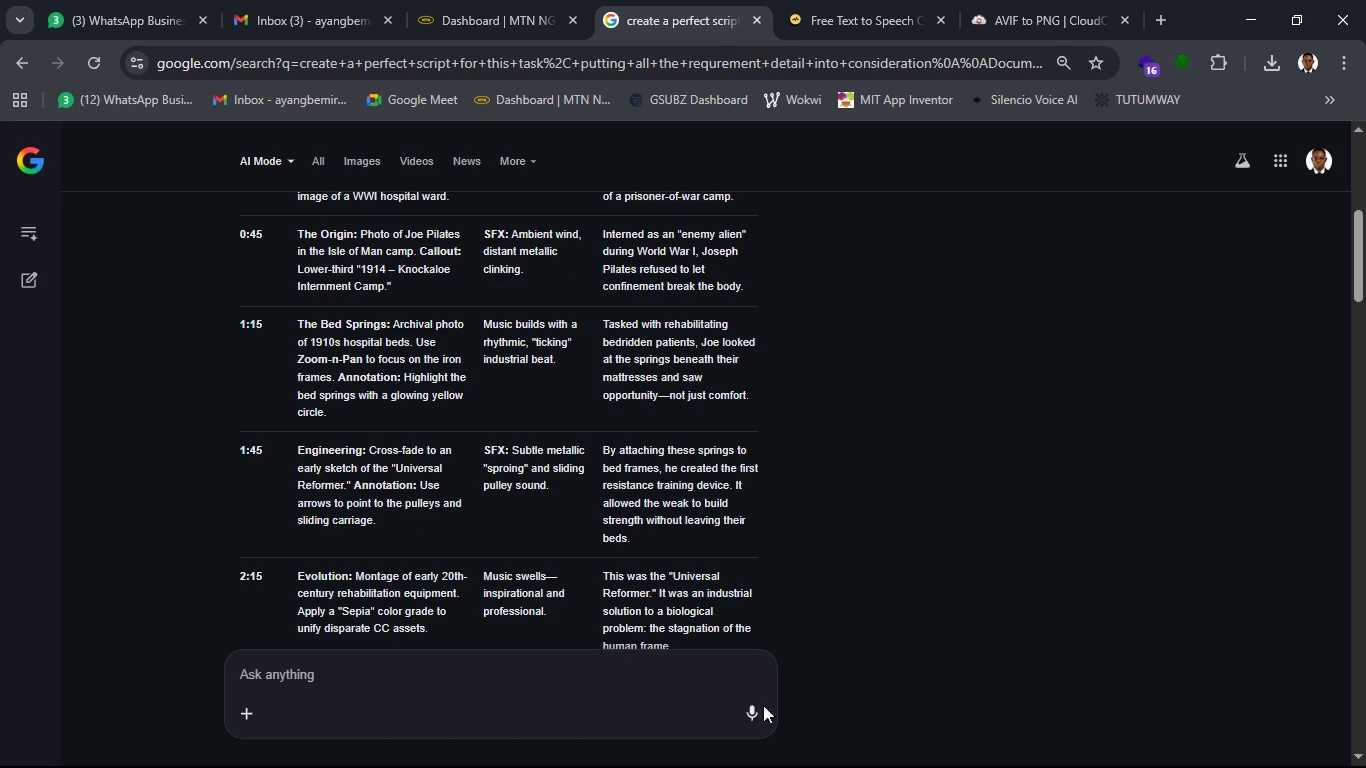 
key(Meta+MetaLeft)
 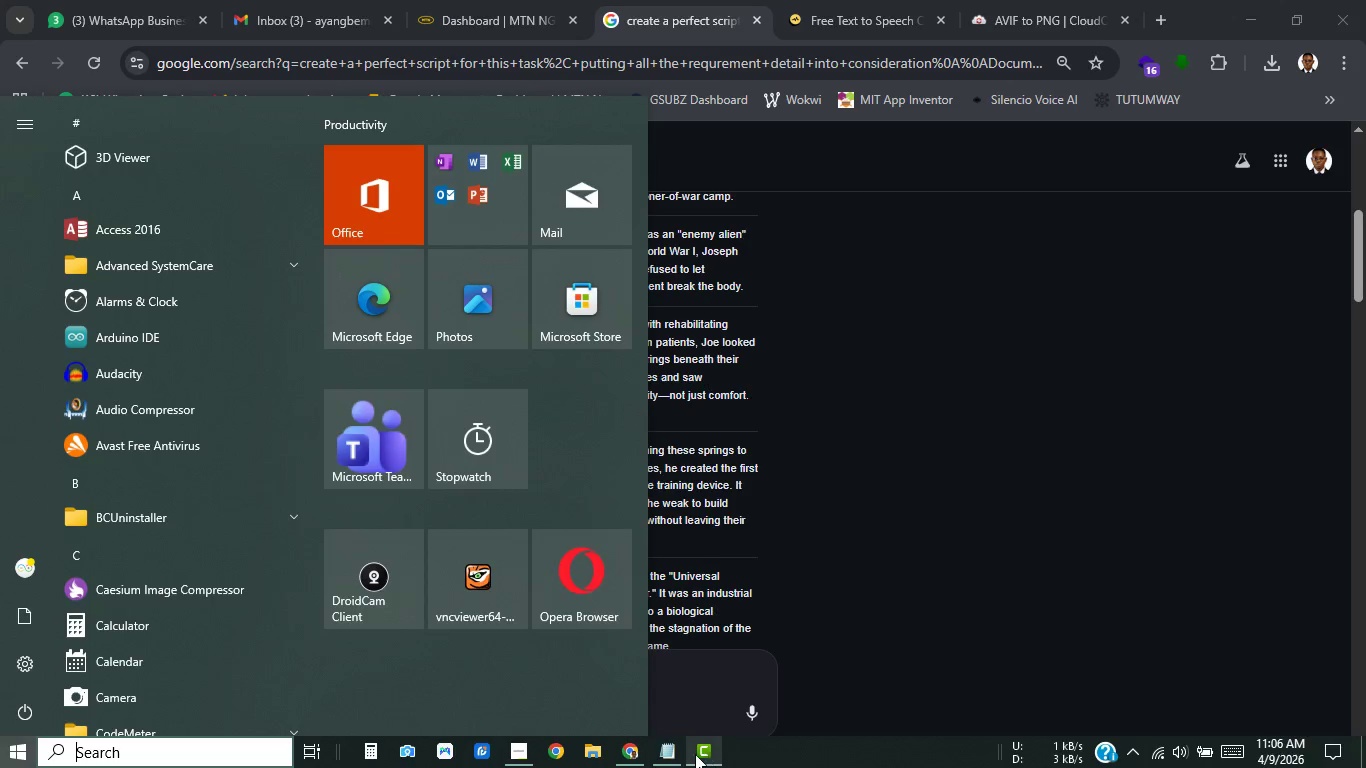 
left_click([694, 754])
 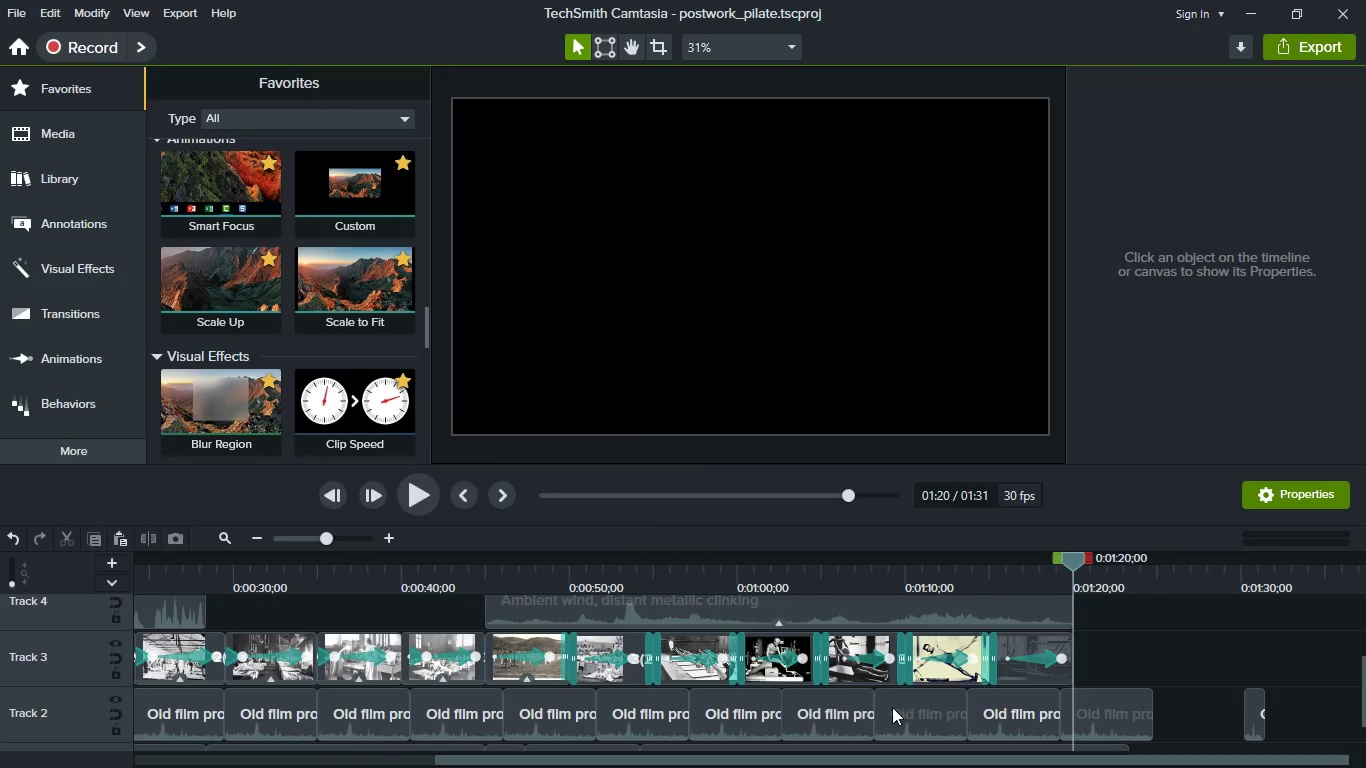 
scroll: coordinate [892, 707], scroll_direction: down, amount: 1.0
 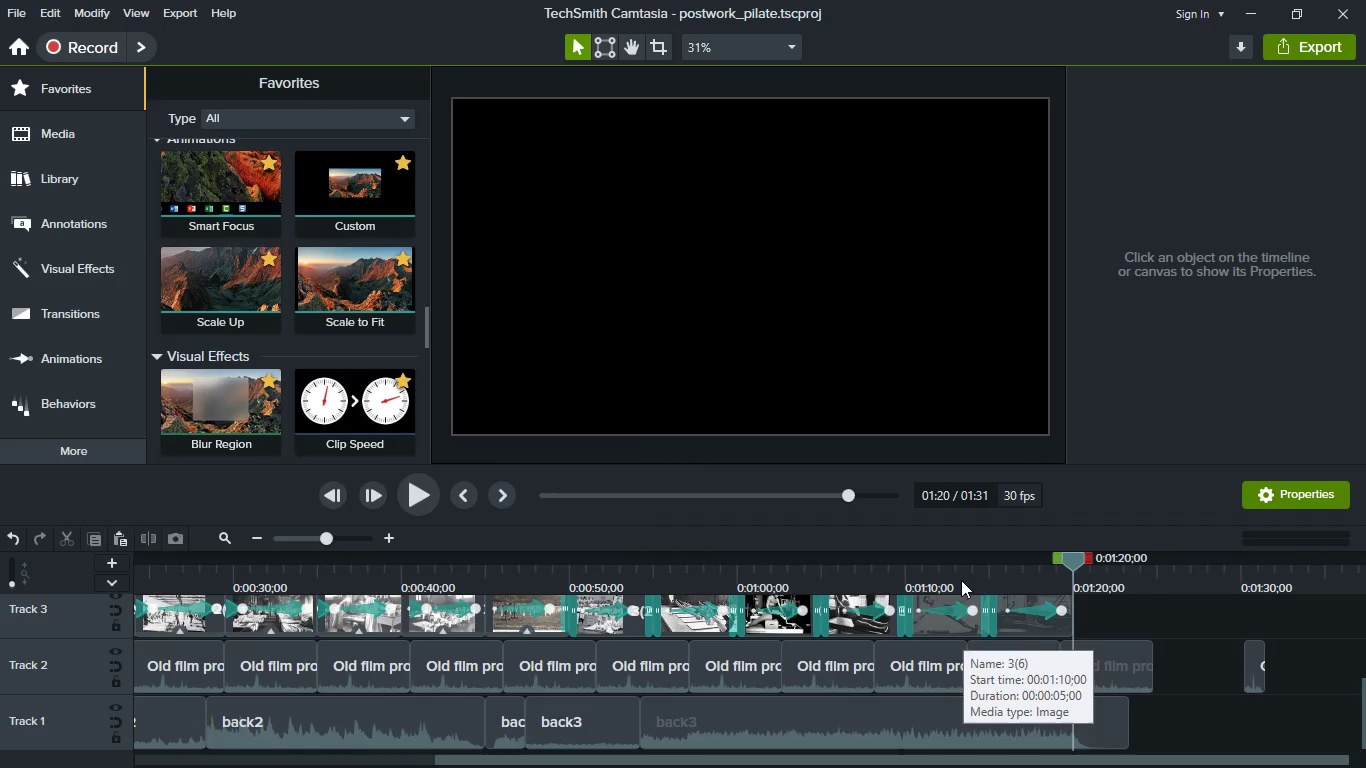 
left_click([964, 572])
 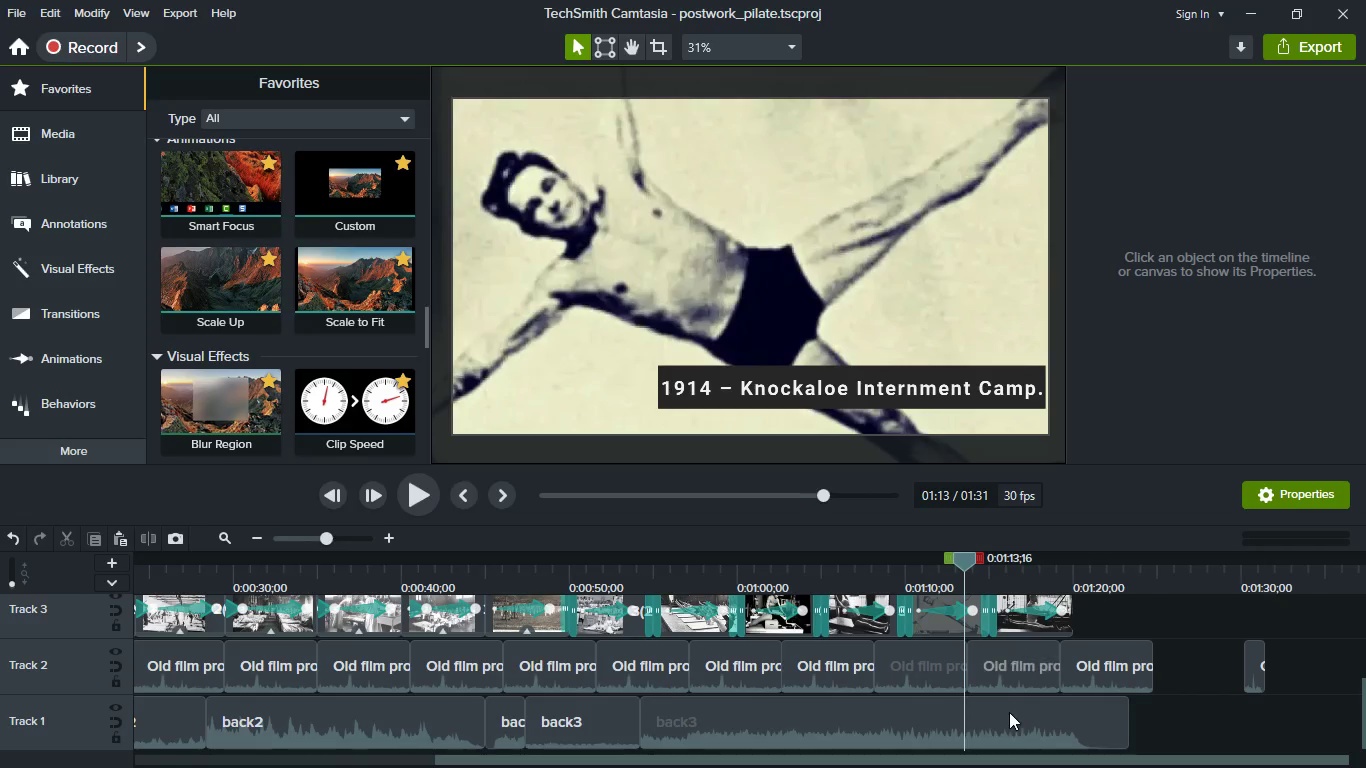 
left_click([1009, 714])
 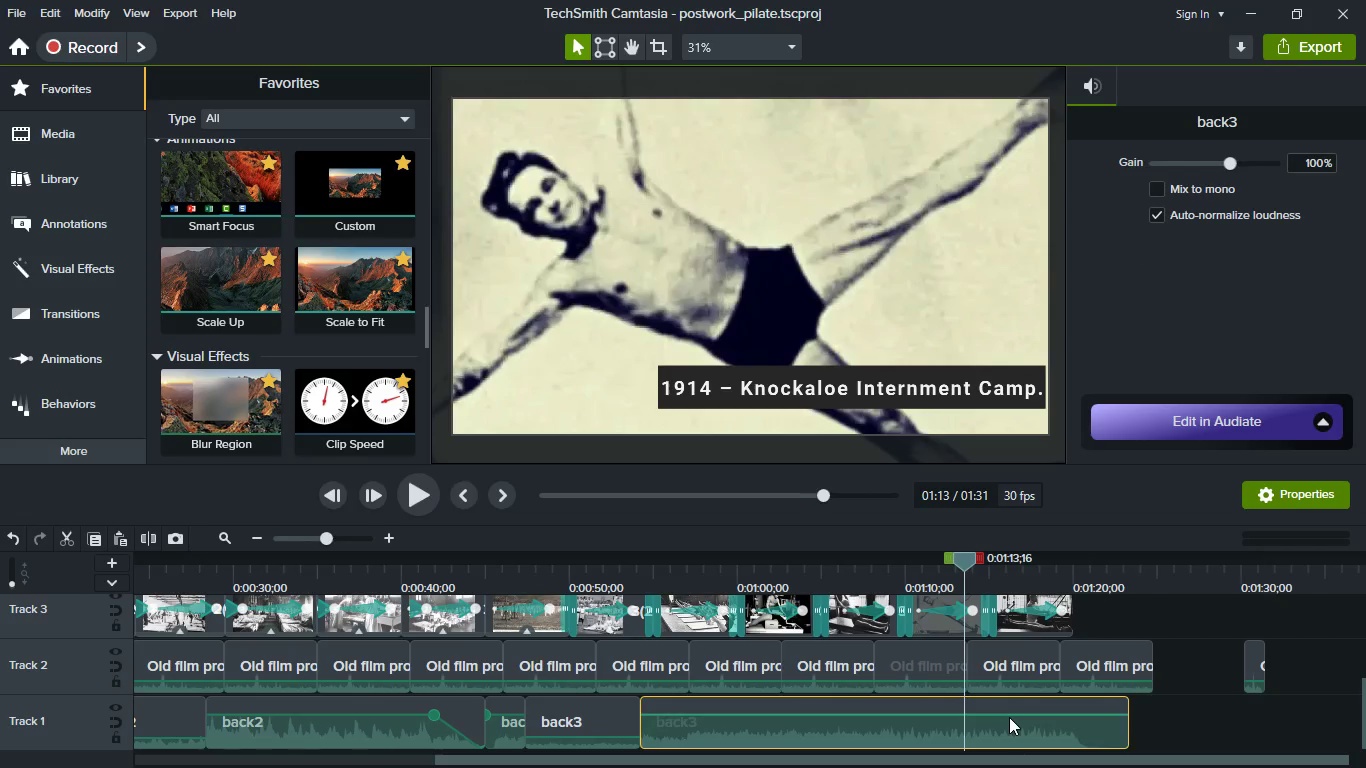 
key(S)
 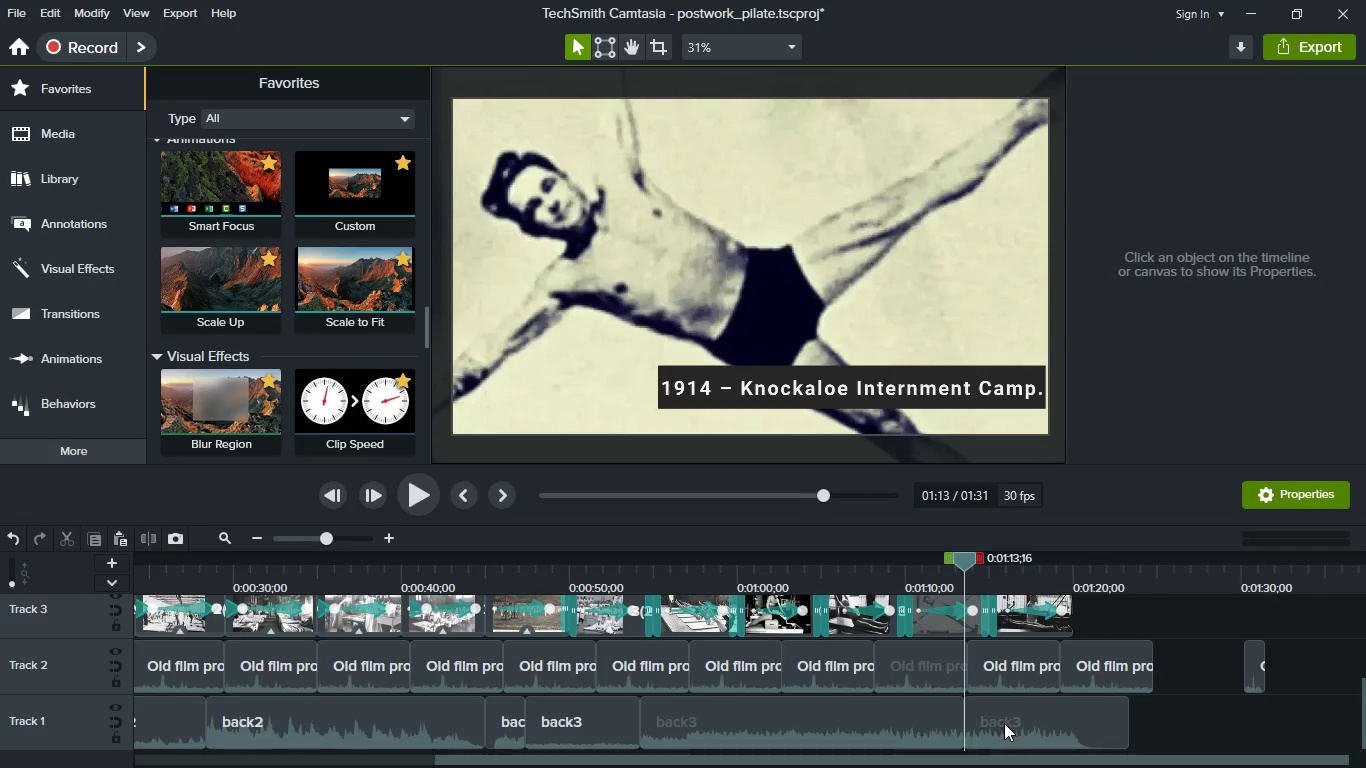 
hold_key(key=ShiftLeft, duration=0.47)
scroll: coordinate [1001, 723], scroll_direction: down, amount: 2.0
 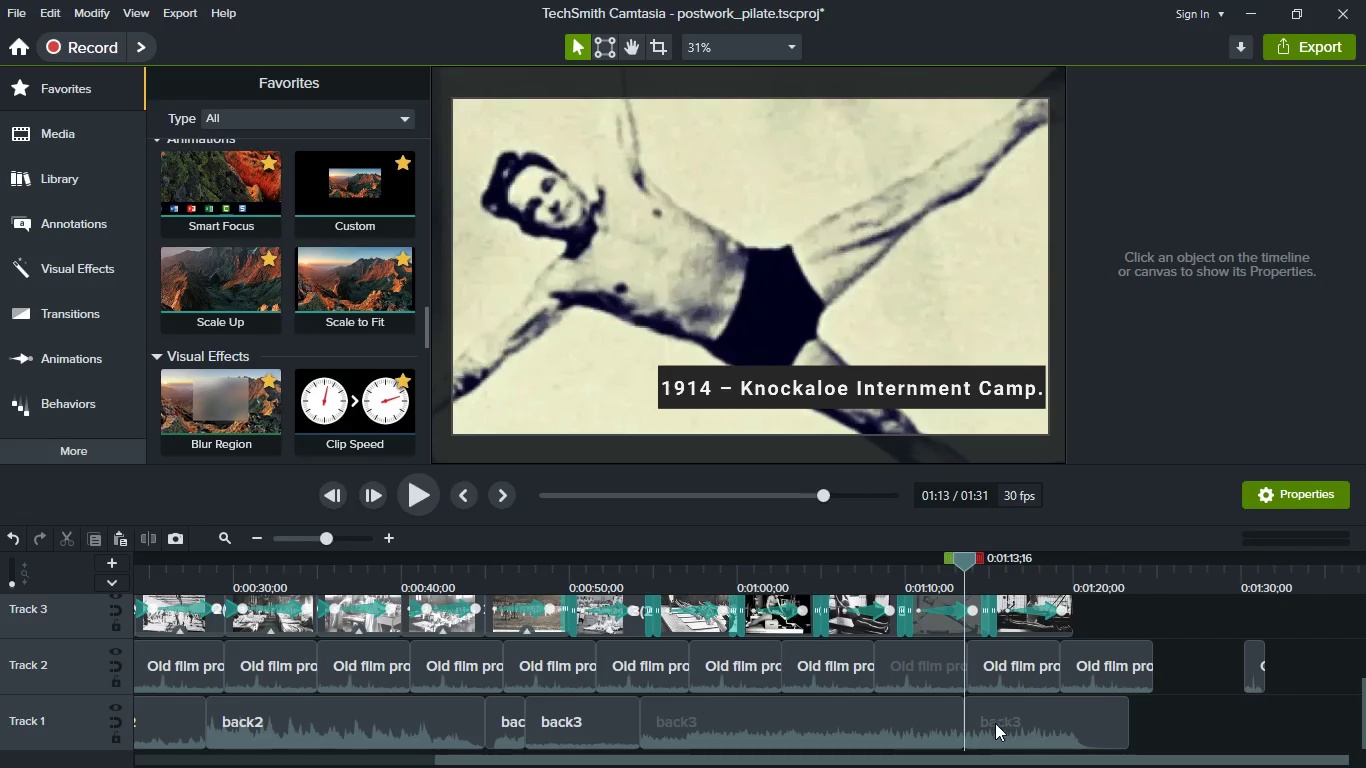 
hold_key(key=ControlLeft, duration=0.73)
scroll: coordinate [995, 723], scroll_direction: down, amount: 2.0
 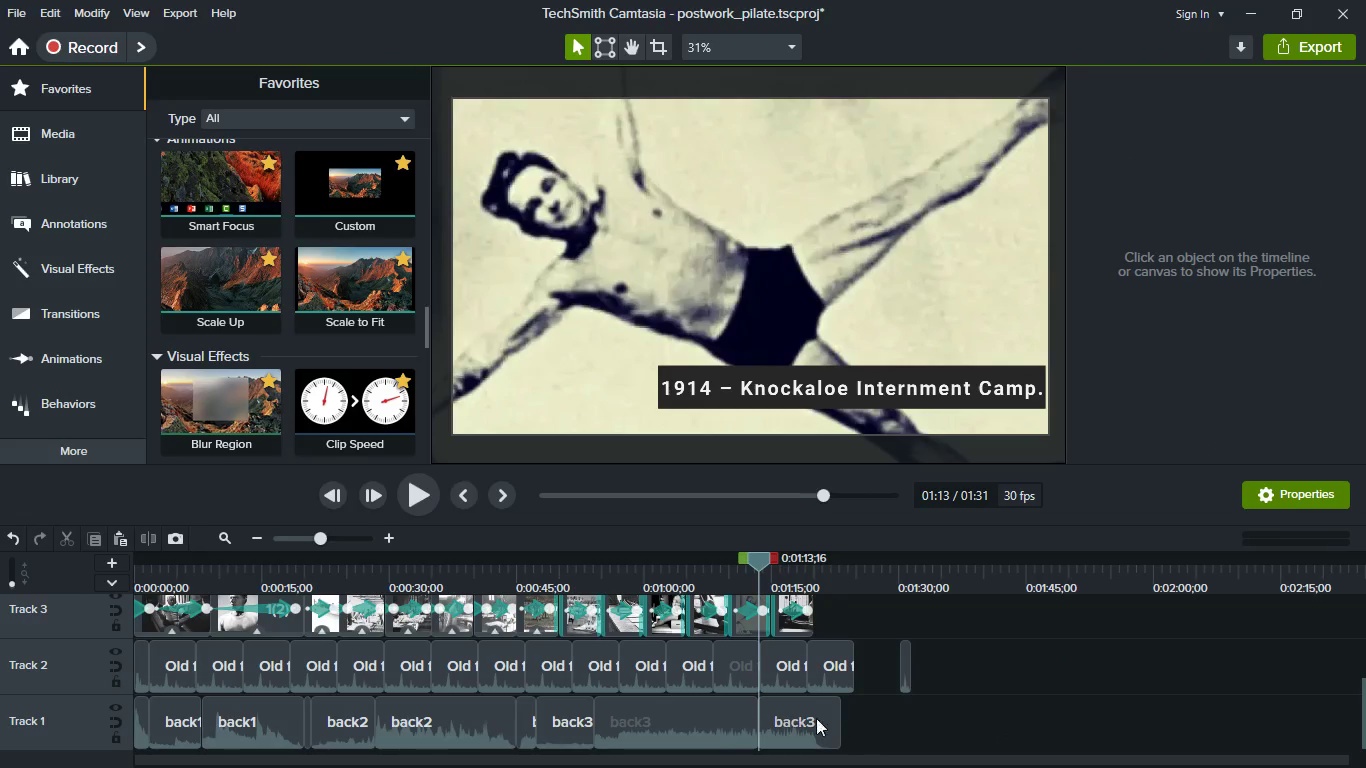 
left_click([792, 729])
 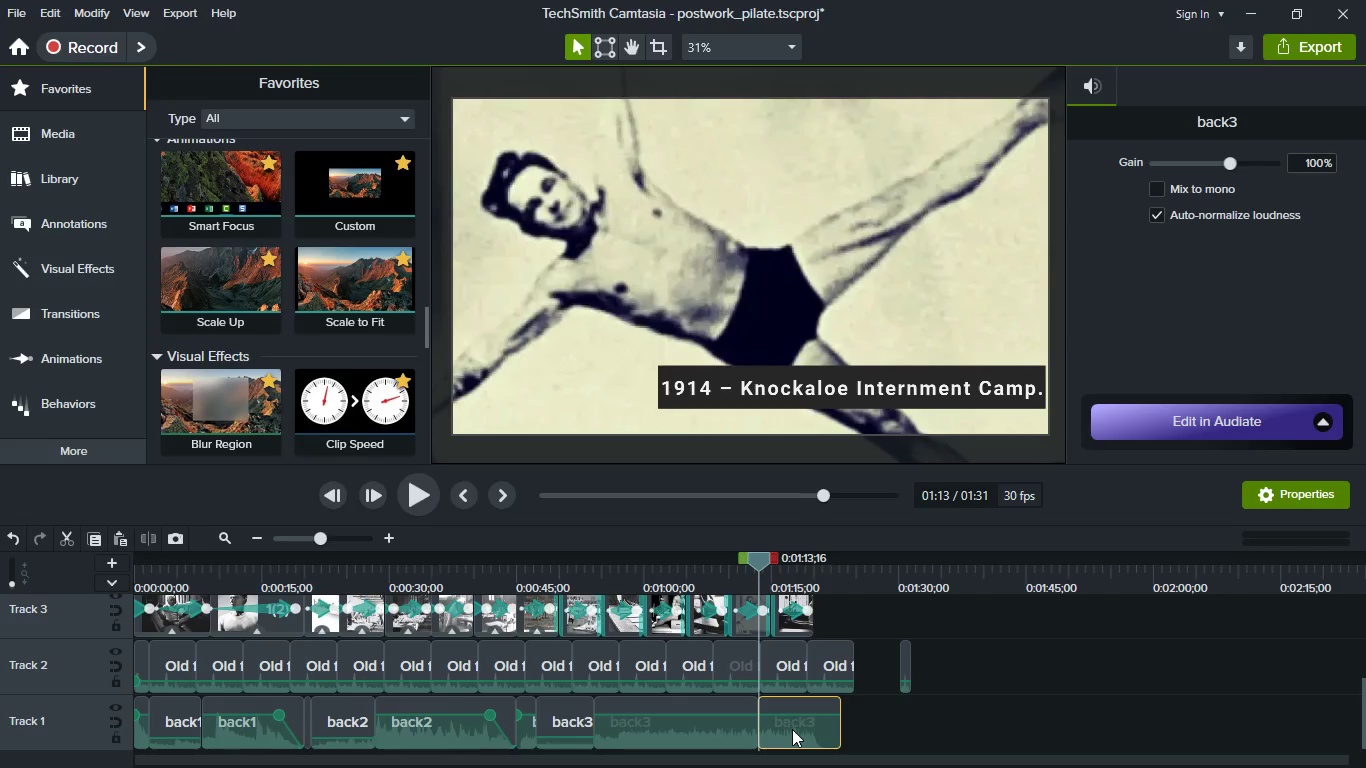 
left_click_drag(start_coordinate=[792, 729], to_coordinate=[1105, 717])
 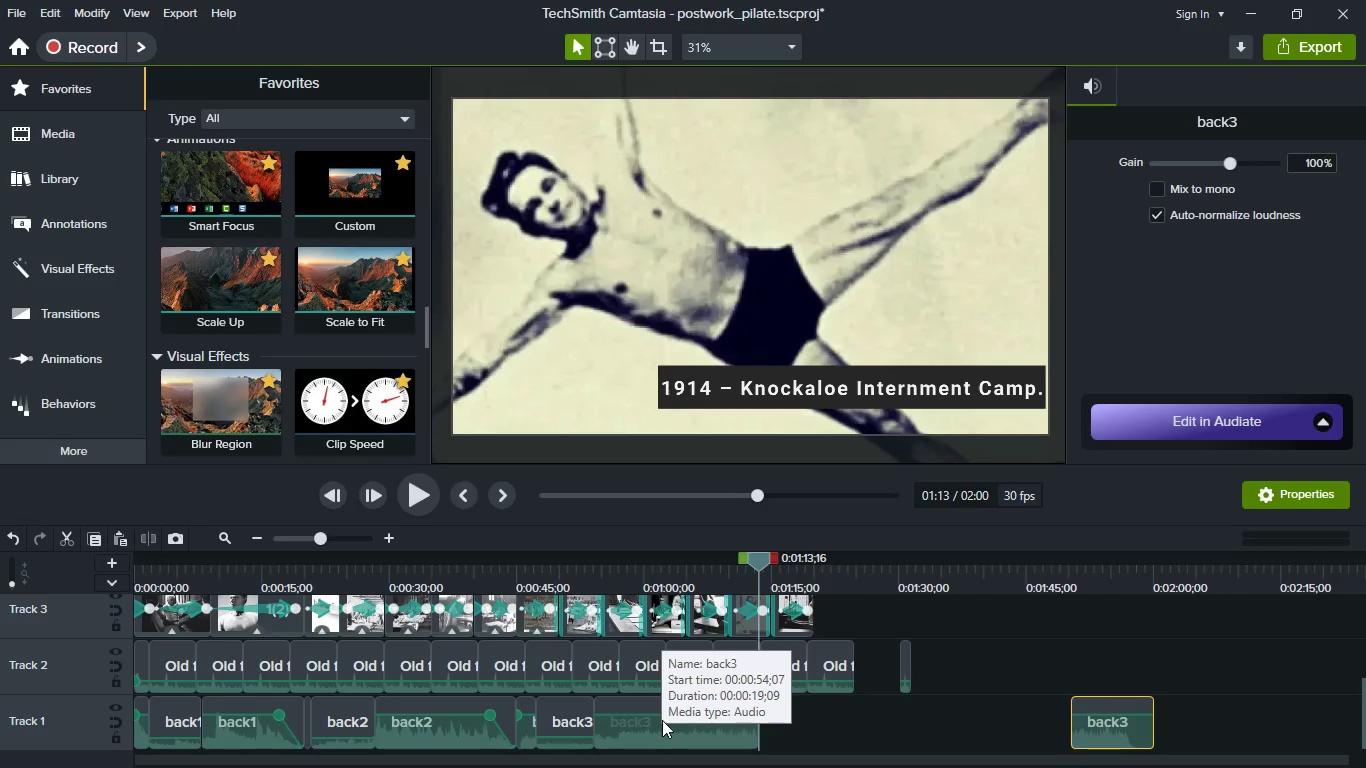 
left_click([662, 720])
 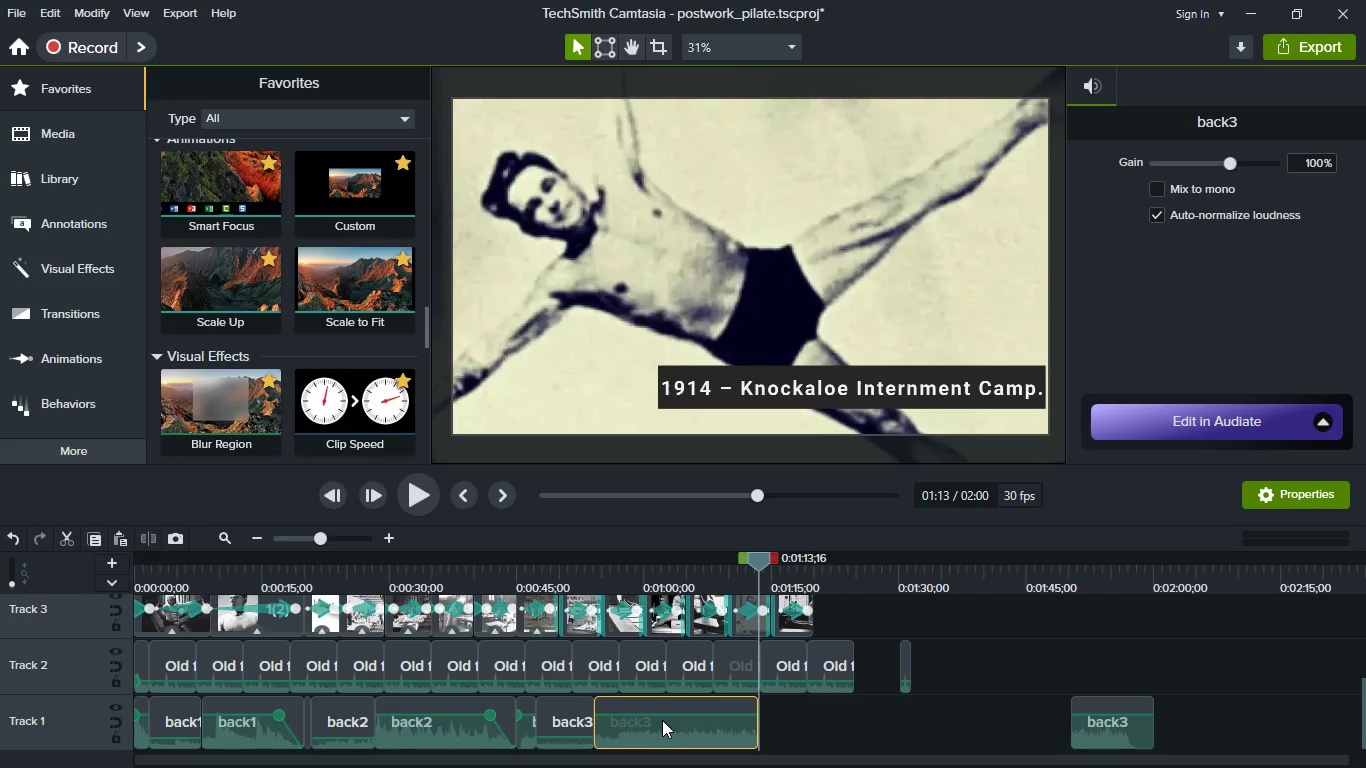 
key(Control+C)
 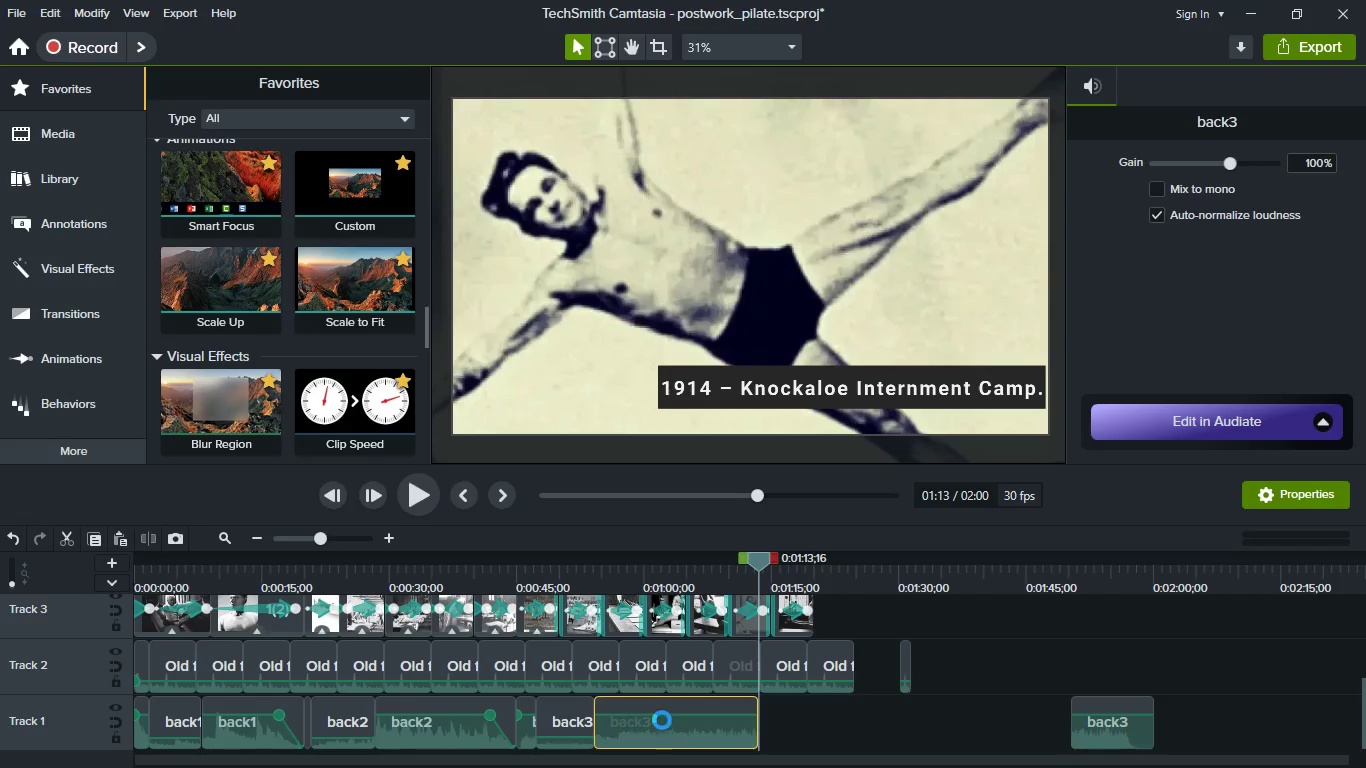 
key(Control+V)
 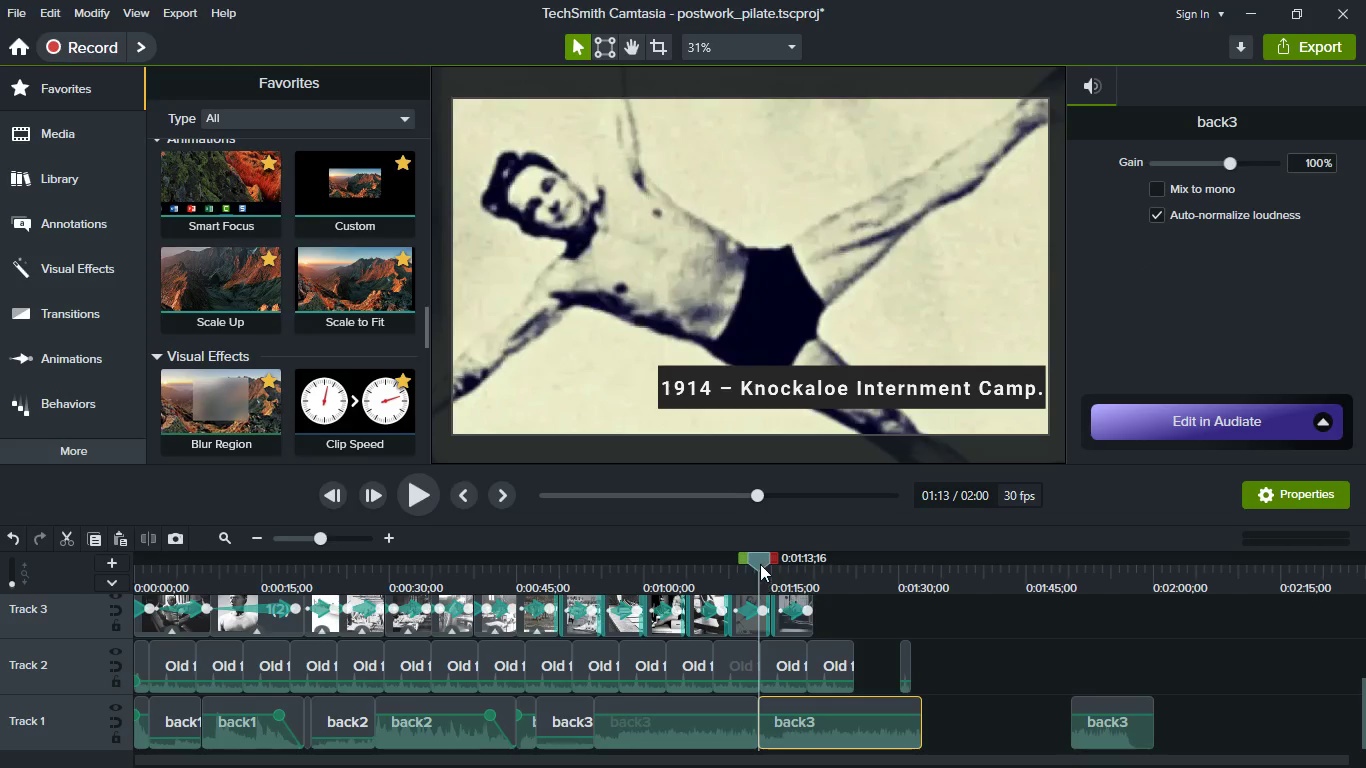 
left_click_drag(start_coordinate=[760, 559], to_coordinate=[727, 546])
 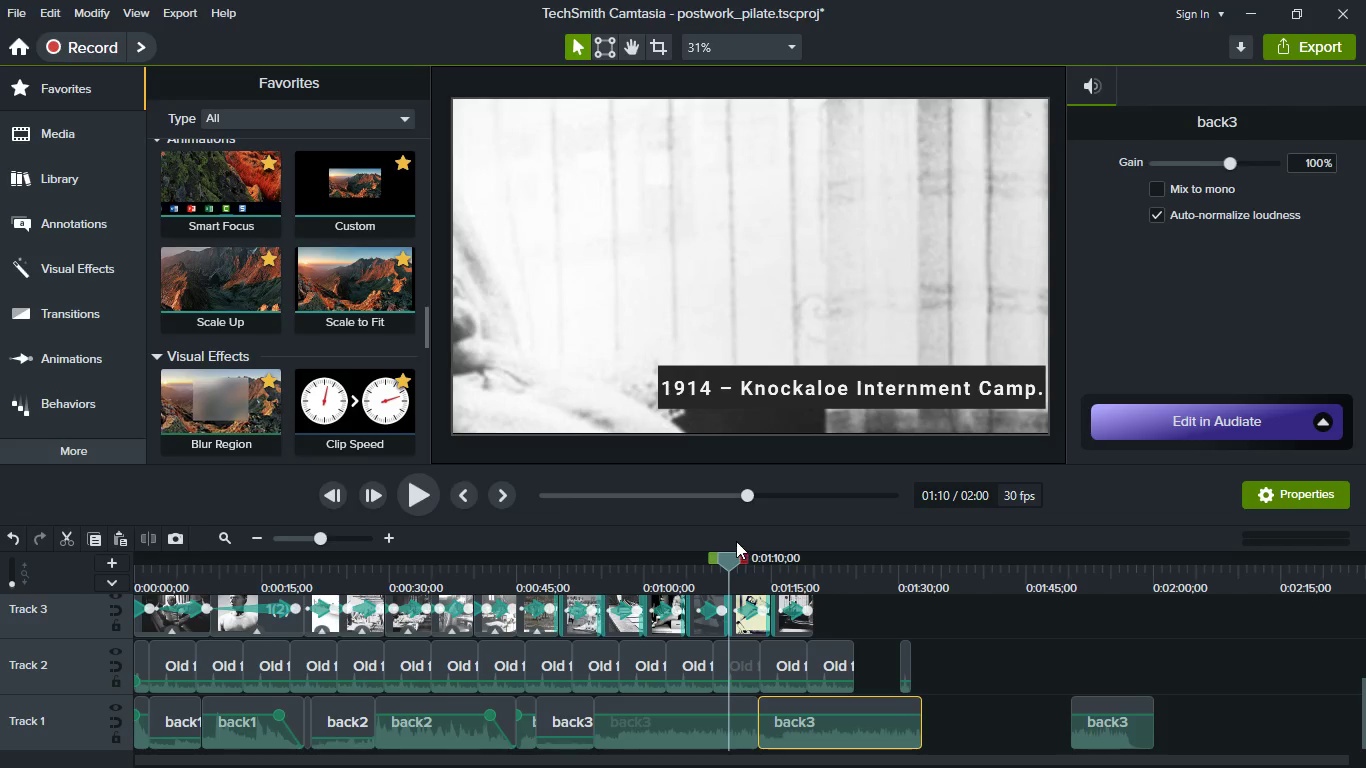 
left_click_drag(start_coordinate=[734, 557], to_coordinate=[818, 572])
 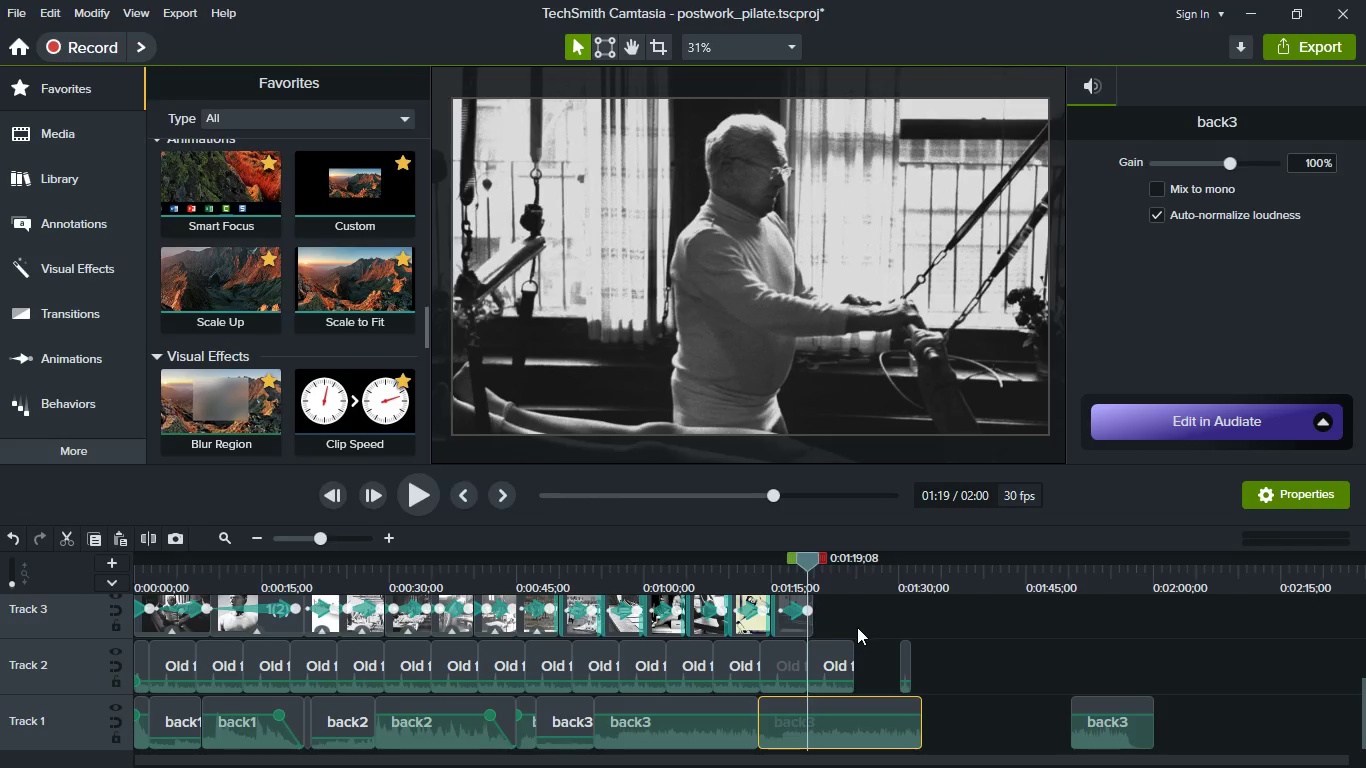 
hold_key(key=ControlLeft, duration=1.69)
scroll: coordinate [857, 627], scroll_direction: up, amount: 3.0
 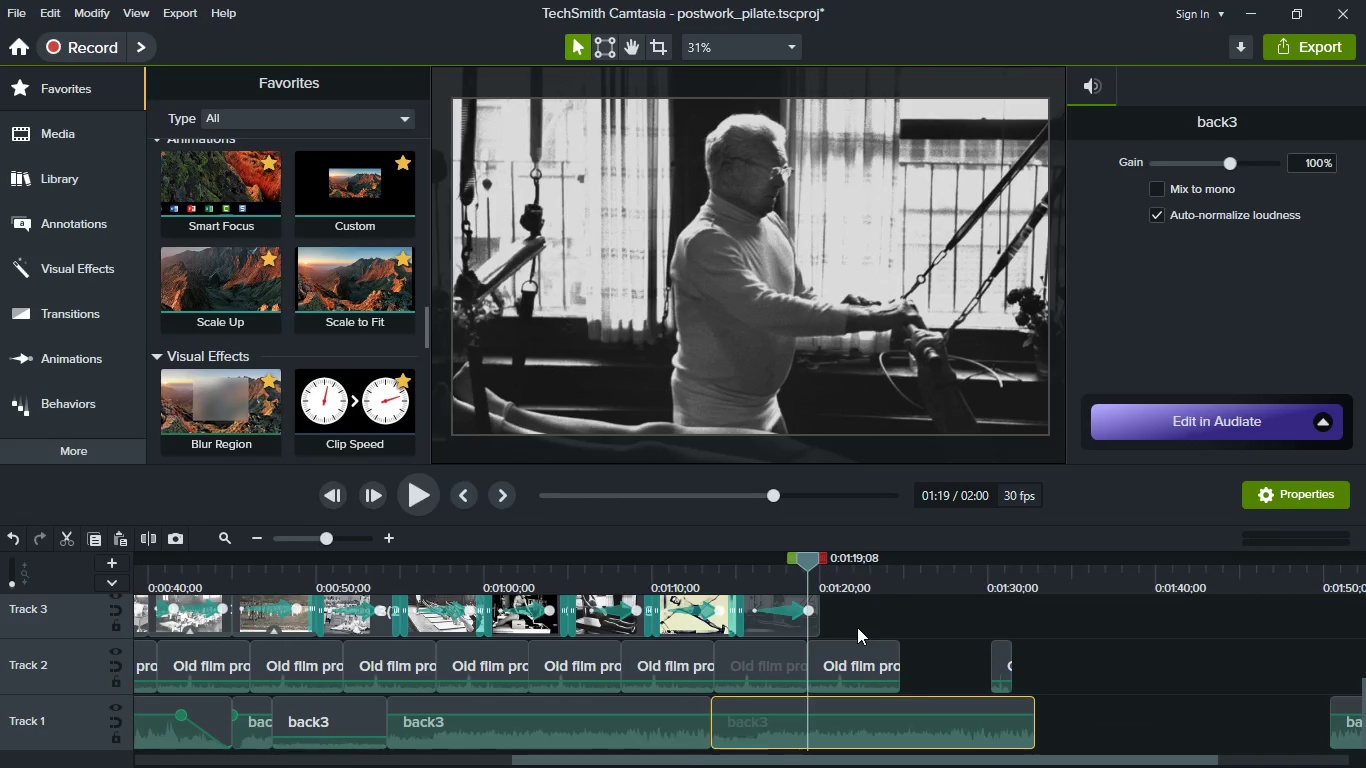 
hold_key(key=ShiftLeft, duration=0.36)
scroll: coordinate [857, 627], scroll_direction: down, amount: 1.0
 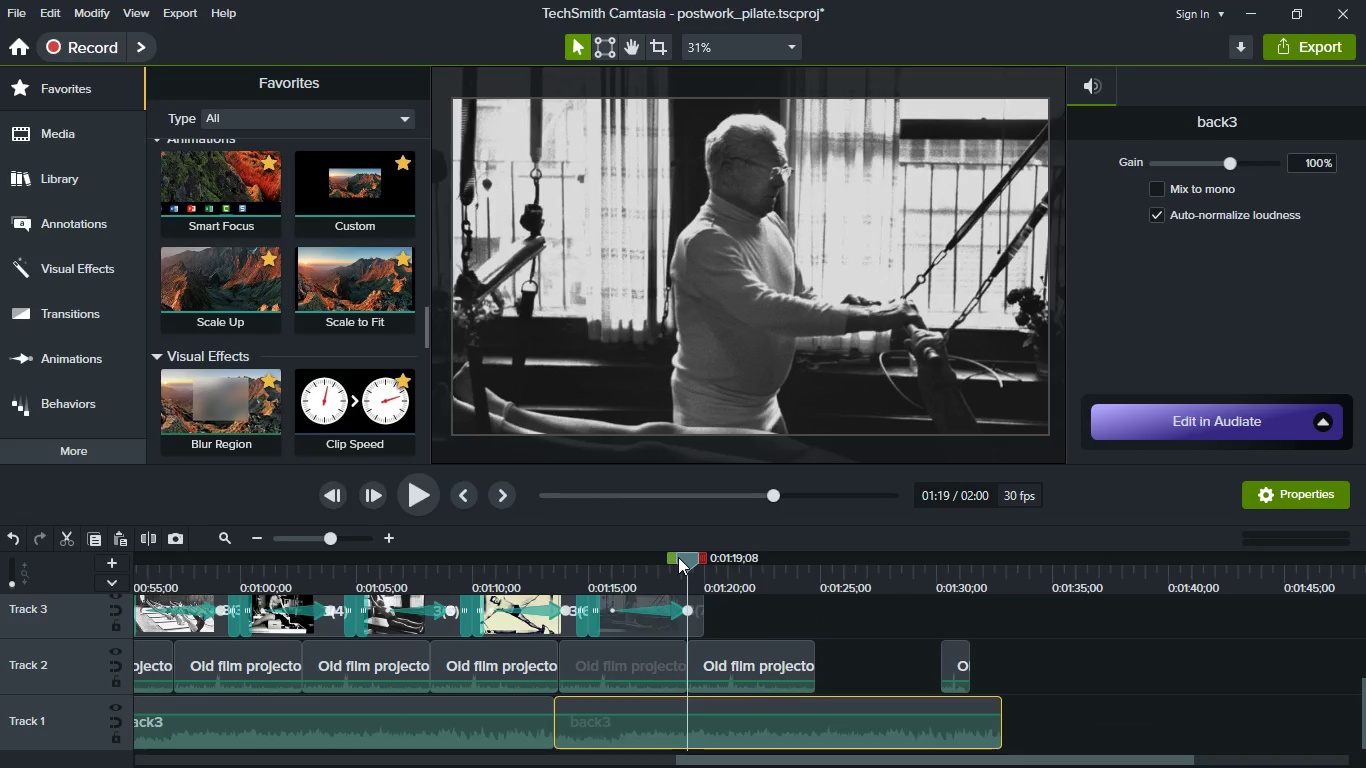 
left_click_drag(start_coordinate=[678, 557], to_coordinate=[700, 563])
 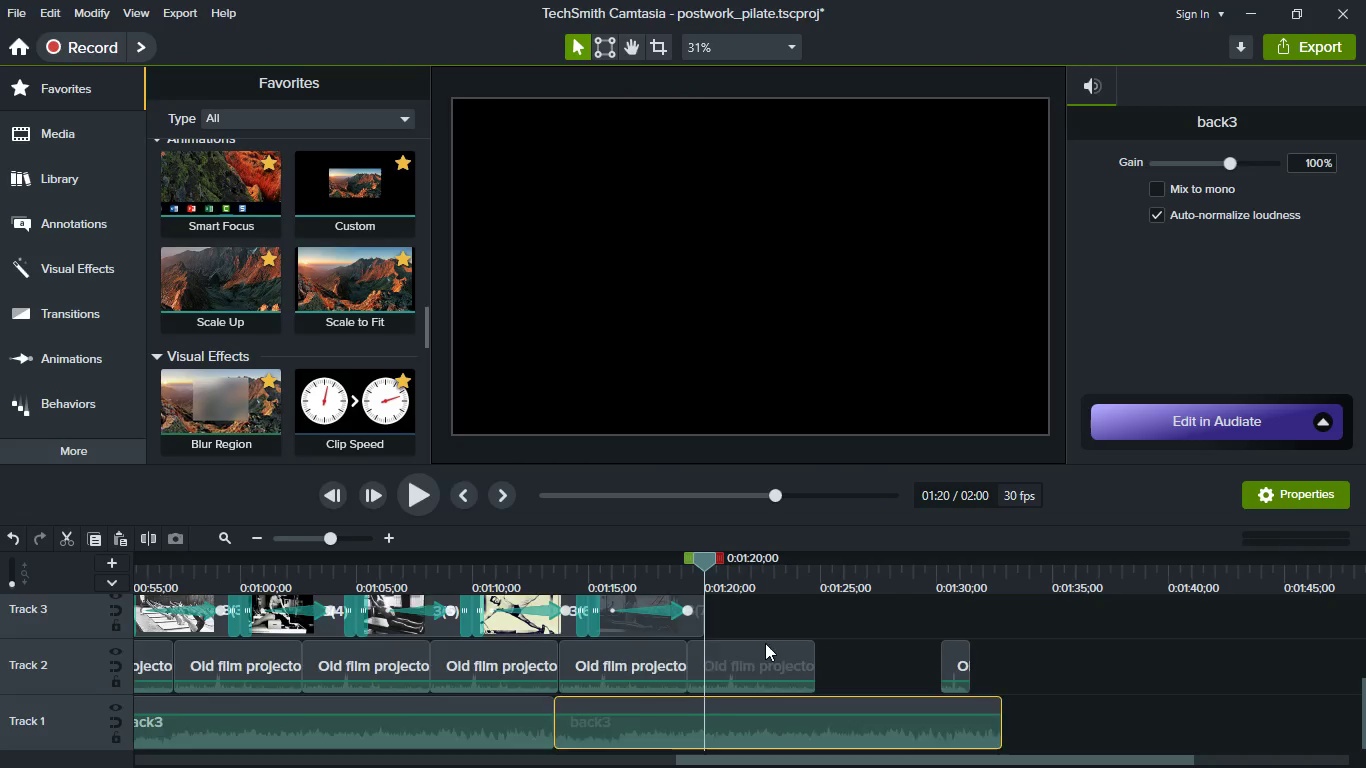 
scroll: coordinate [765, 643], scroll_direction: up, amount: 2.0
 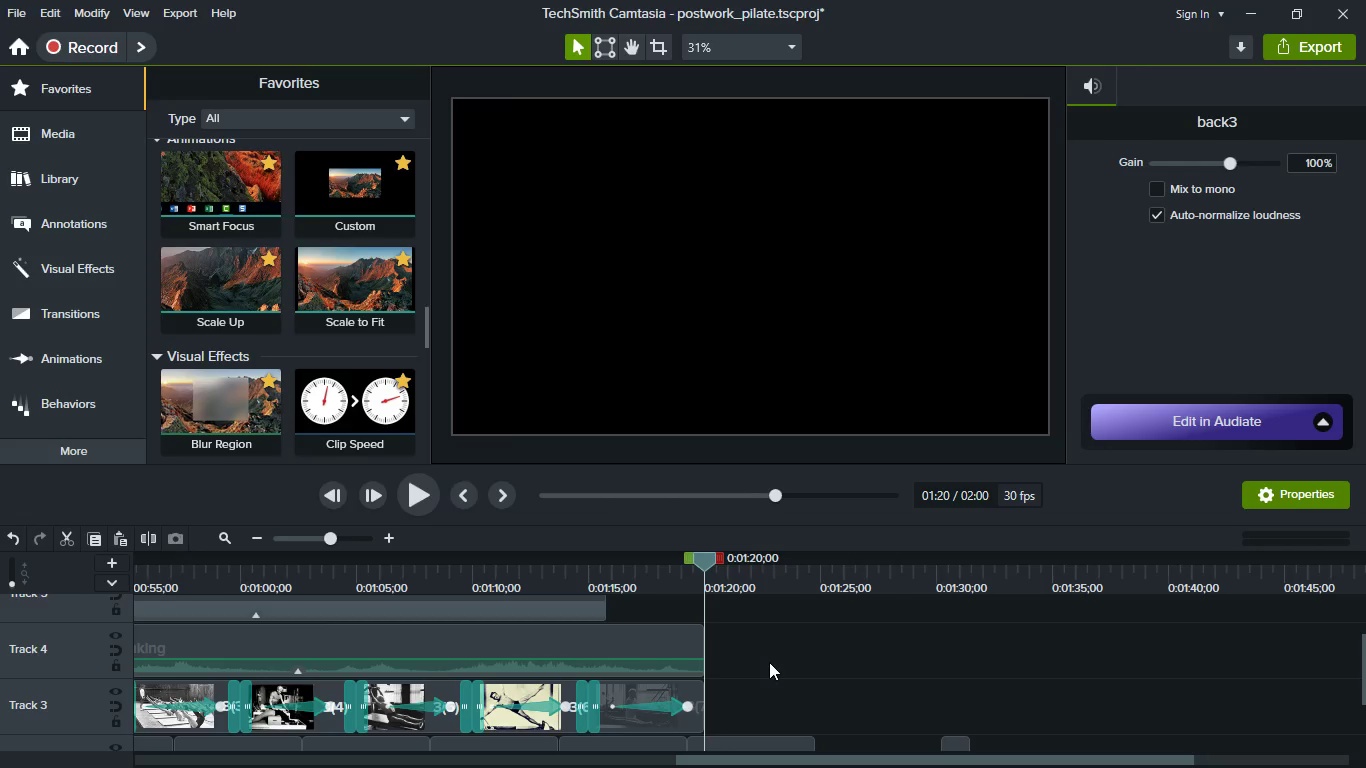 
scroll: coordinate [769, 662], scroll_direction: down, amount: 1.0
 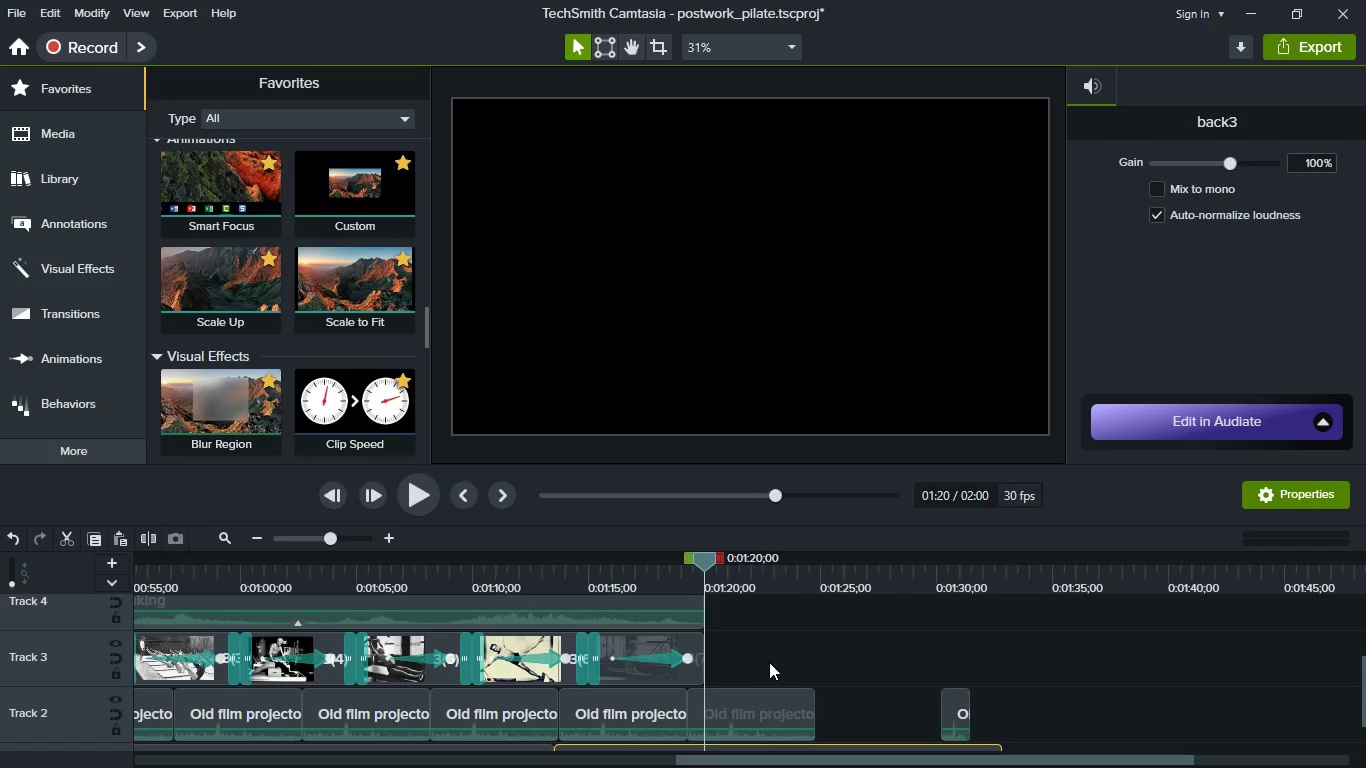 
left_click([769, 662])
 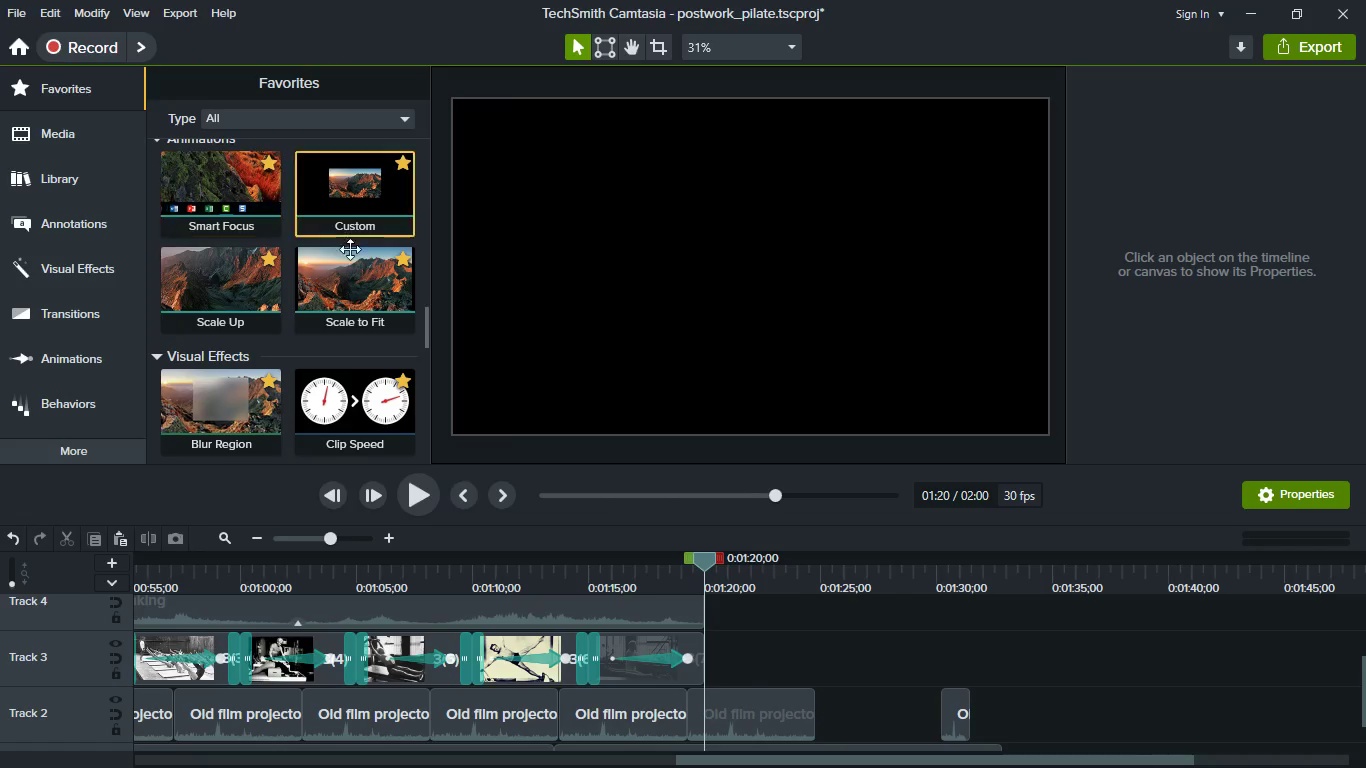 
key(Meta+MetaLeft)
 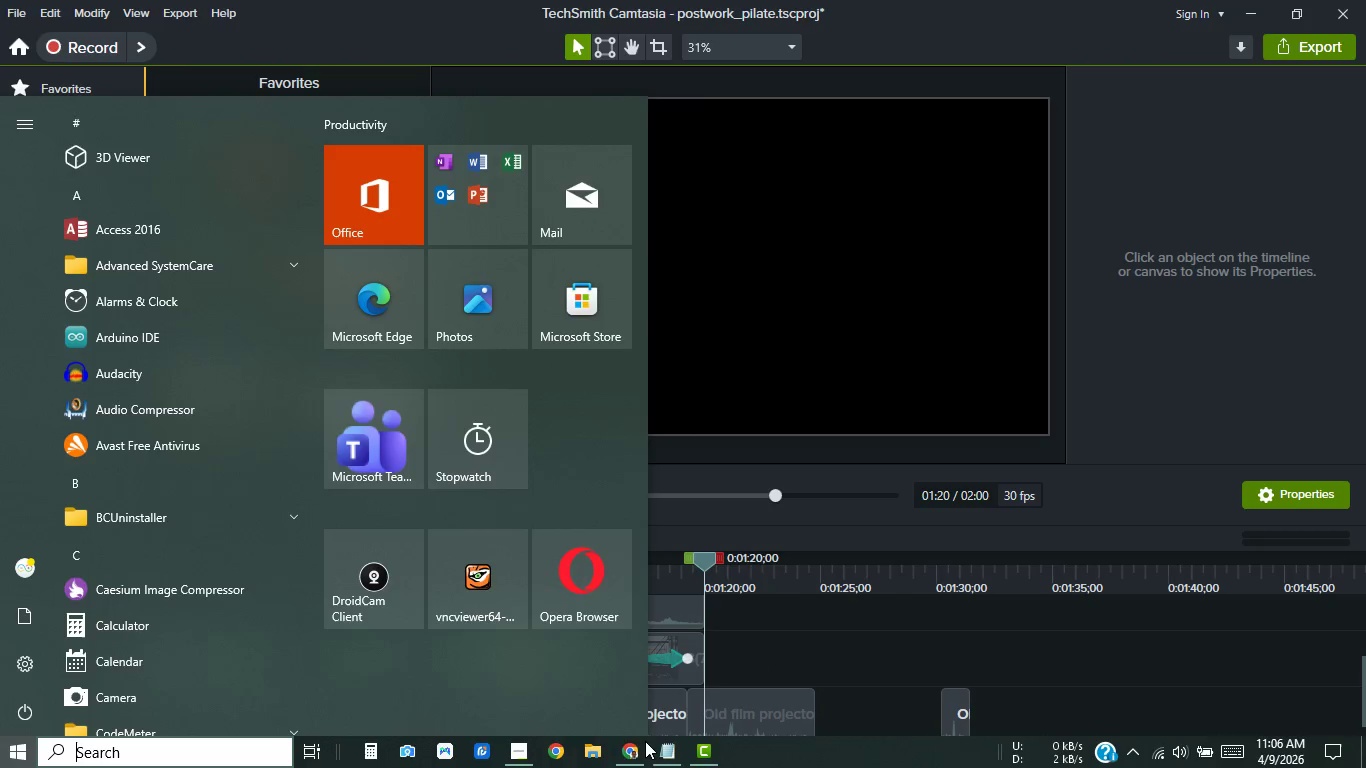 
left_click([634, 745])
 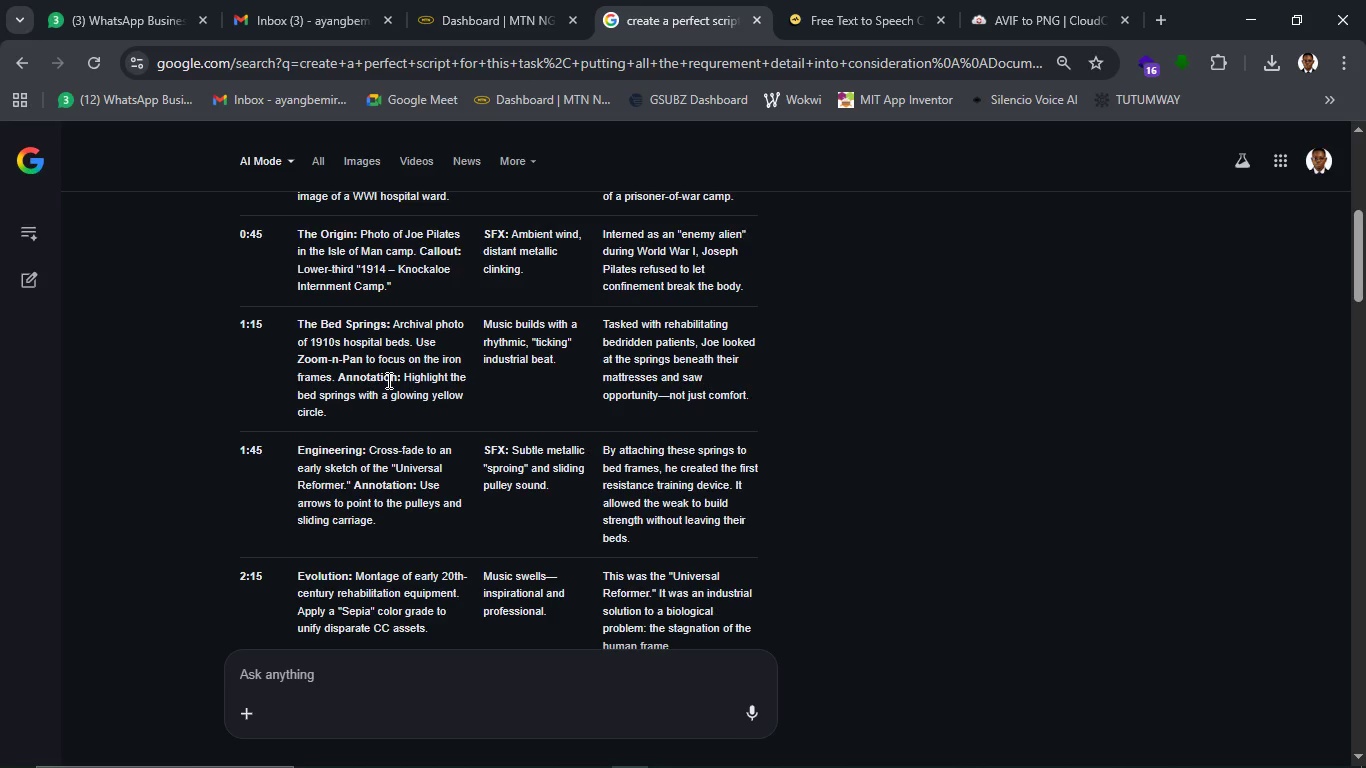 
wait(21.23)
 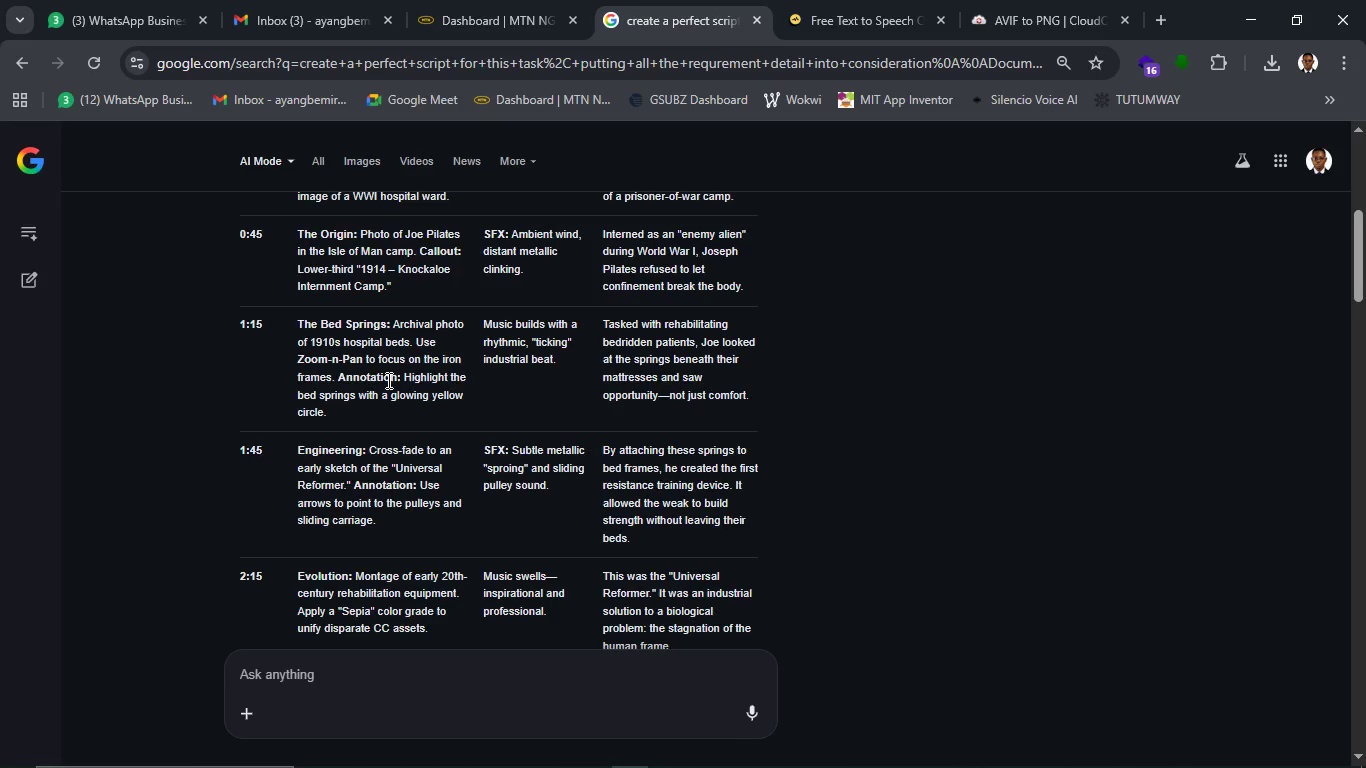 
left_click([1249, 6])
 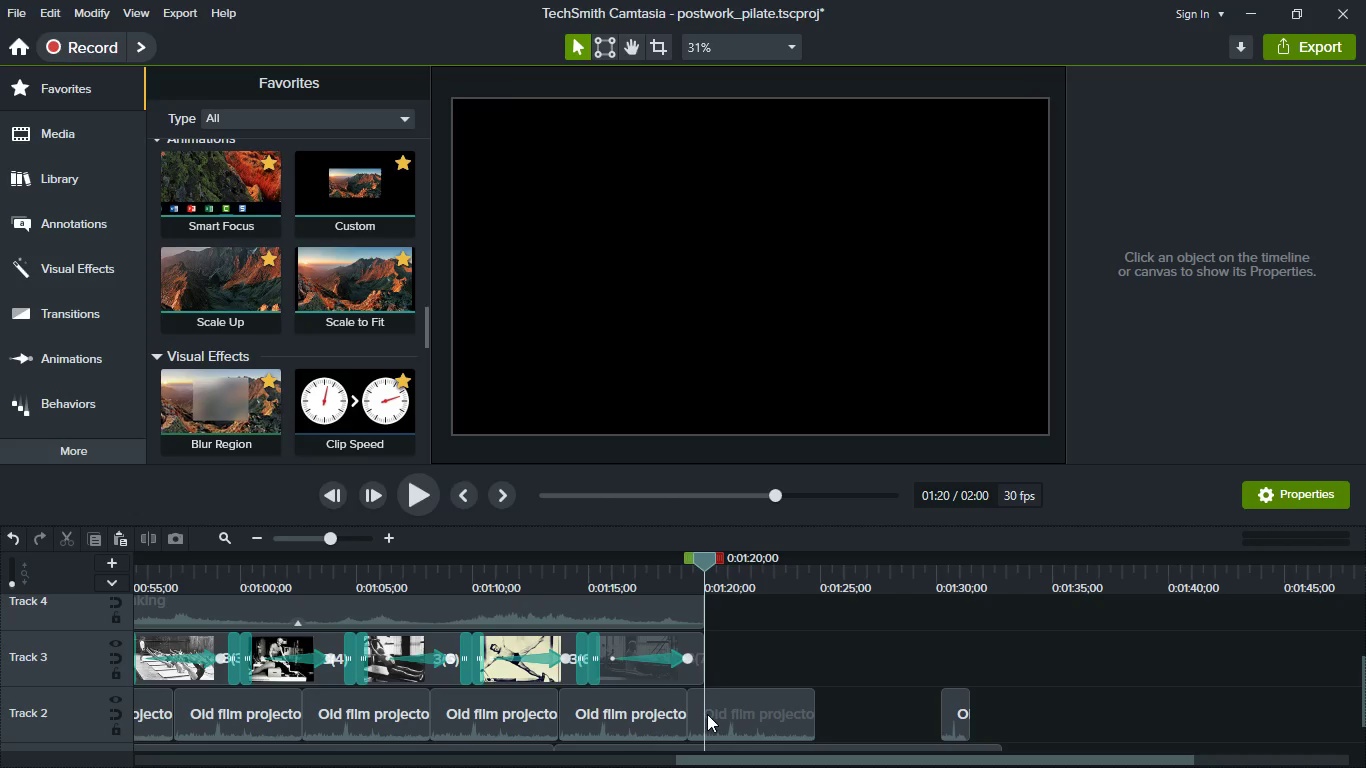 
key(Meta+MetaLeft)
 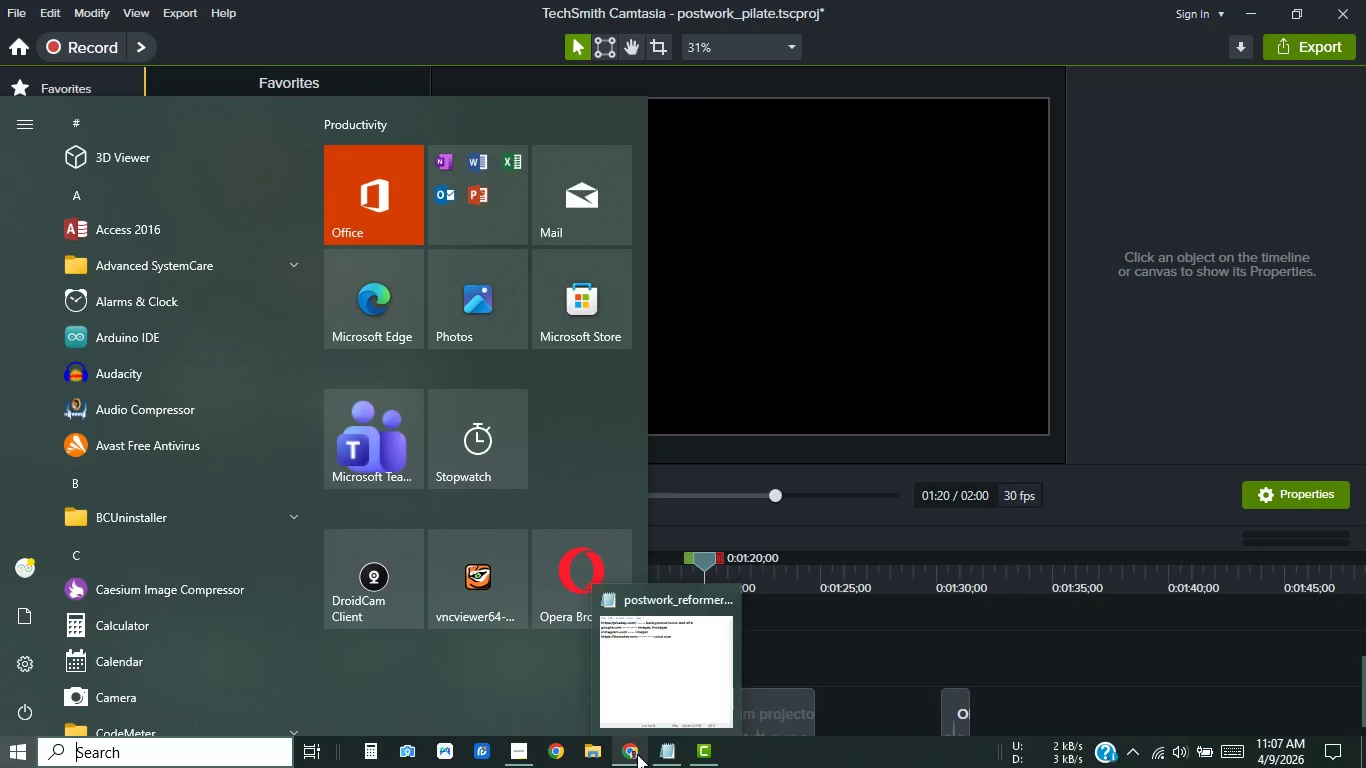 
left_click([637, 754])
 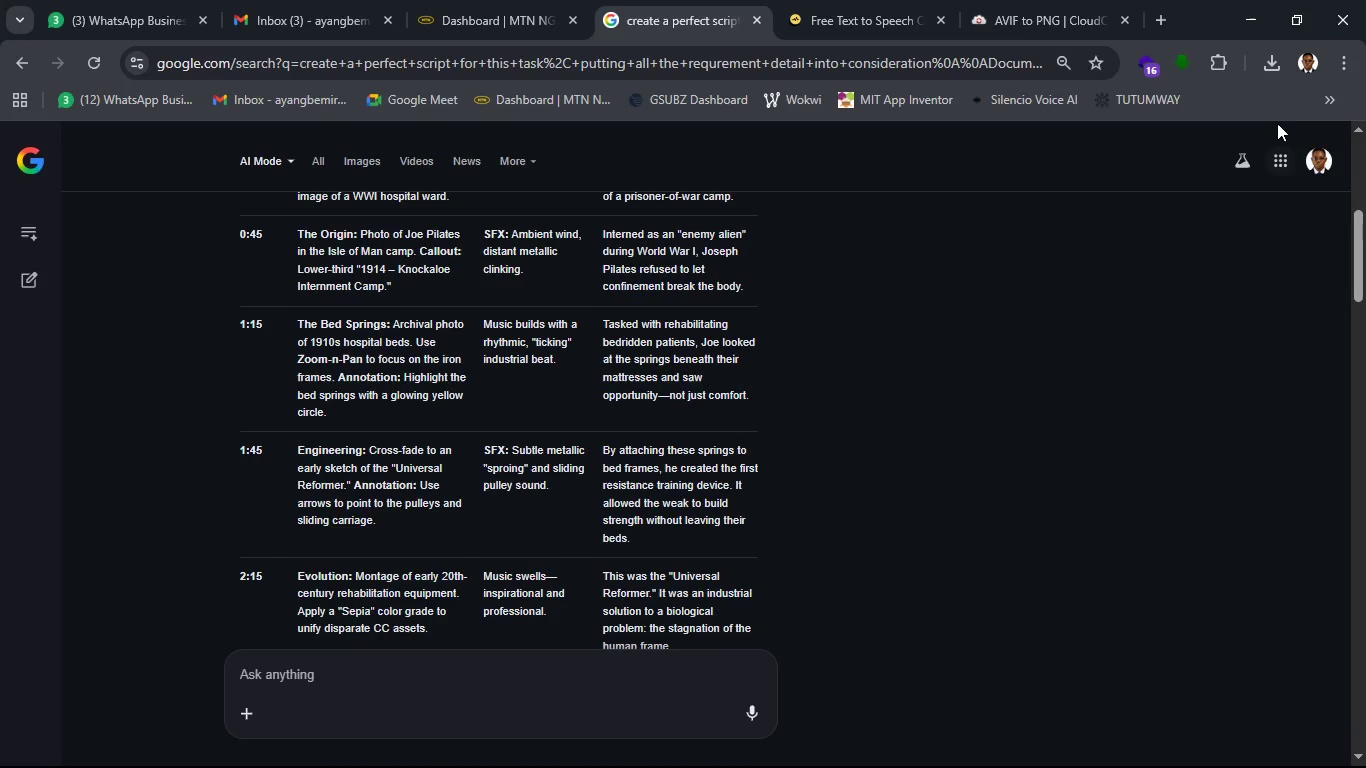 
left_click([1251, 27])
 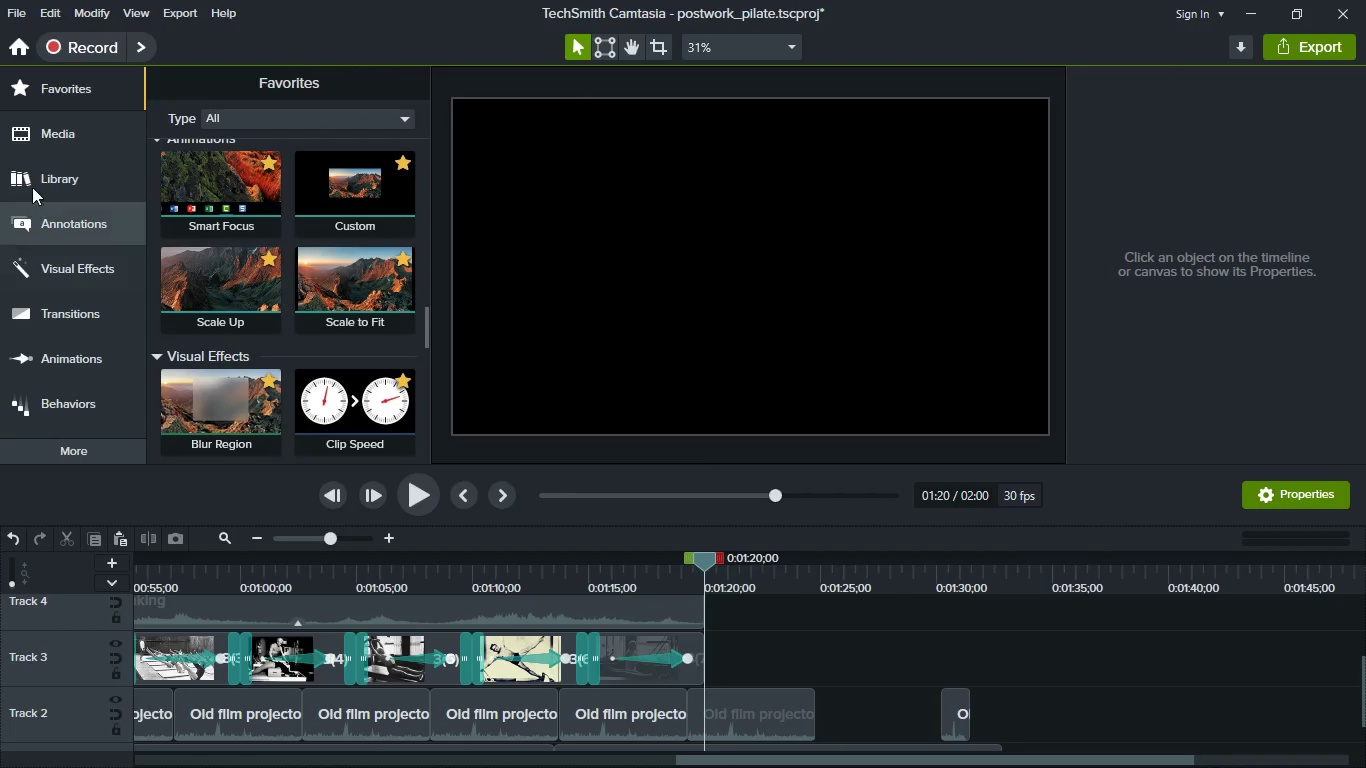 
left_click([53, 150])
 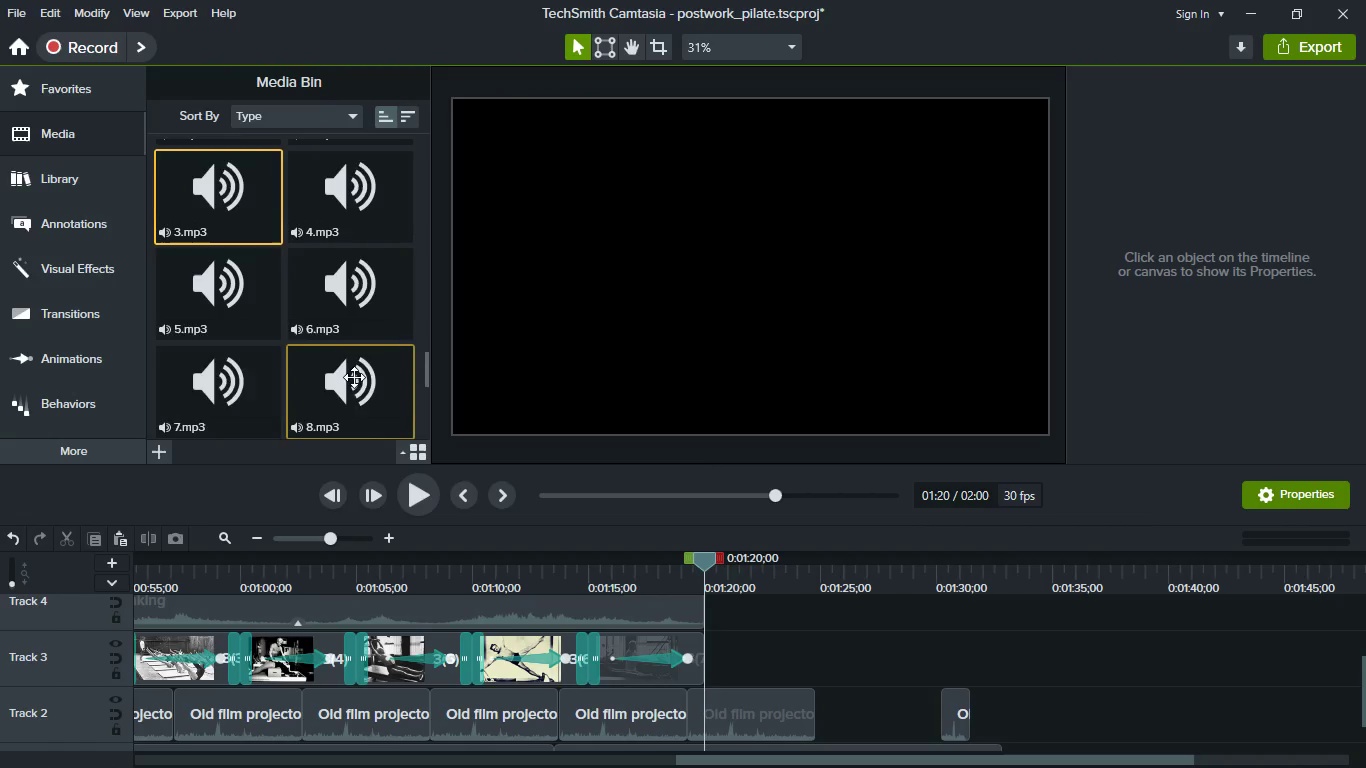 
scroll: coordinate [354, 374], scroll_direction: down, amount: 4.0
 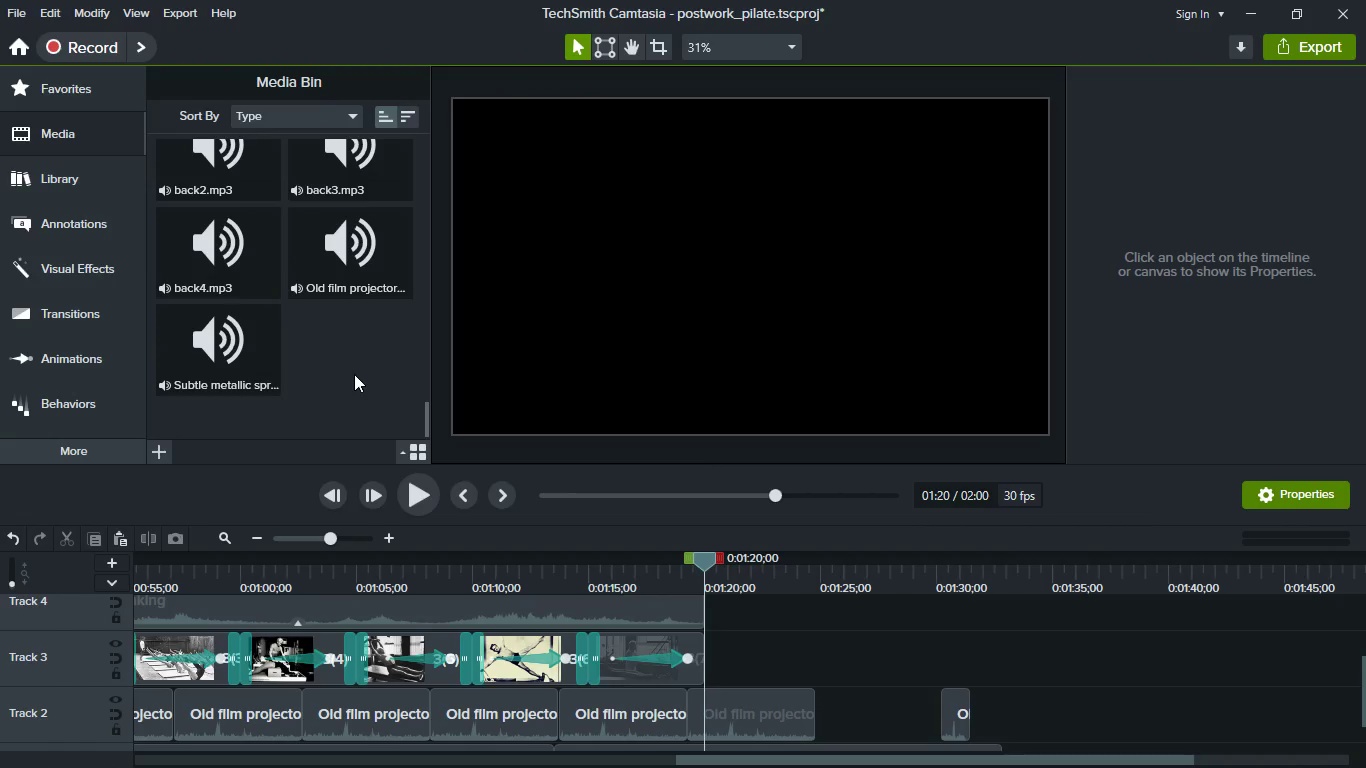 
scroll: coordinate [354, 374], scroll_direction: up, amount: 15.0
 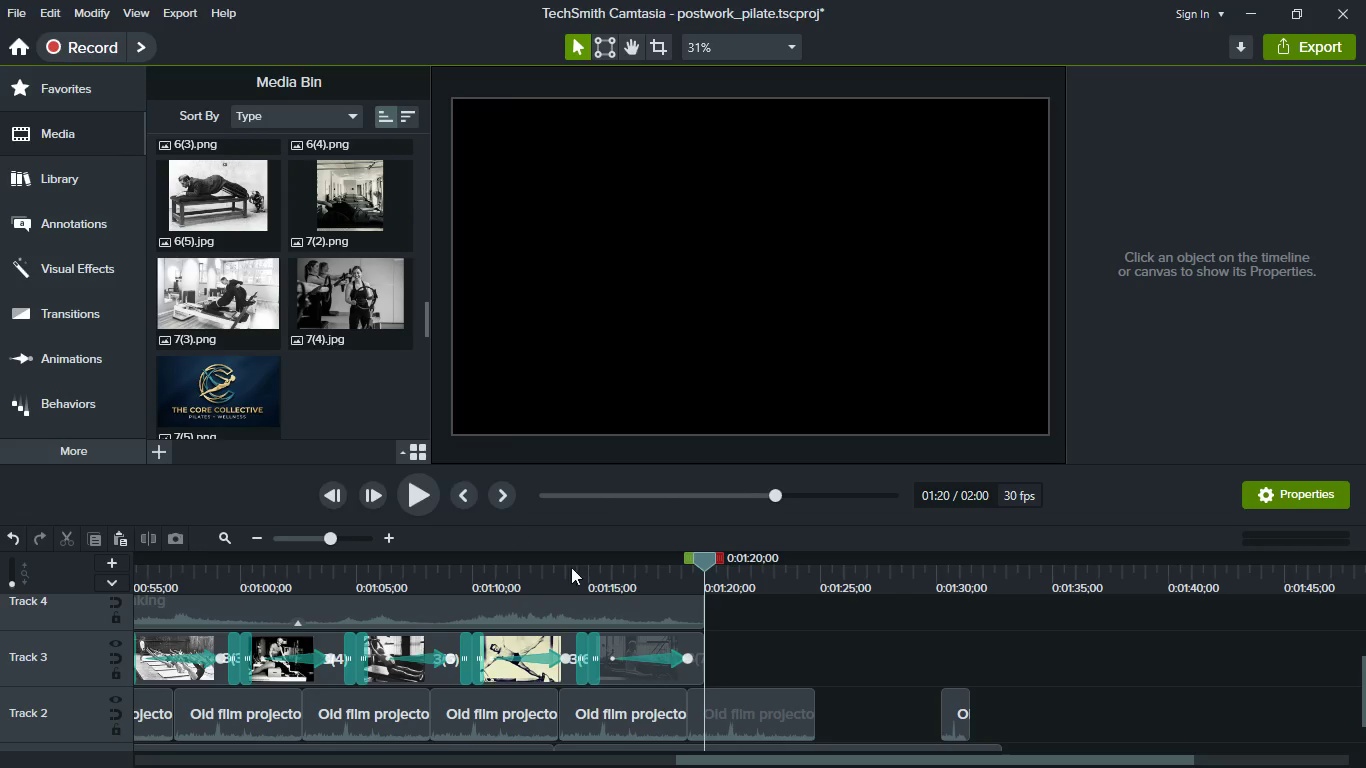 
mouse_move([605, 641])
 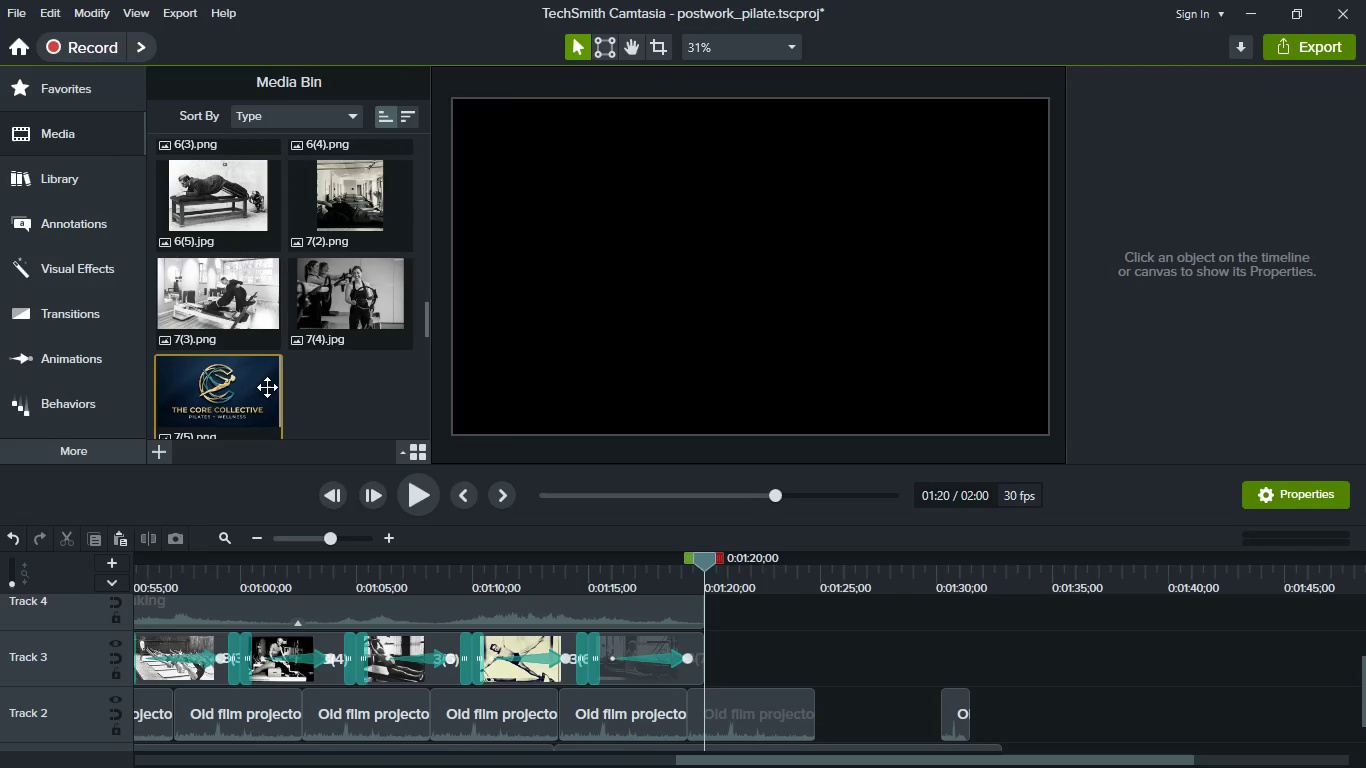 
scroll: coordinate [319, 263], scroll_direction: up, amount: 16.0
 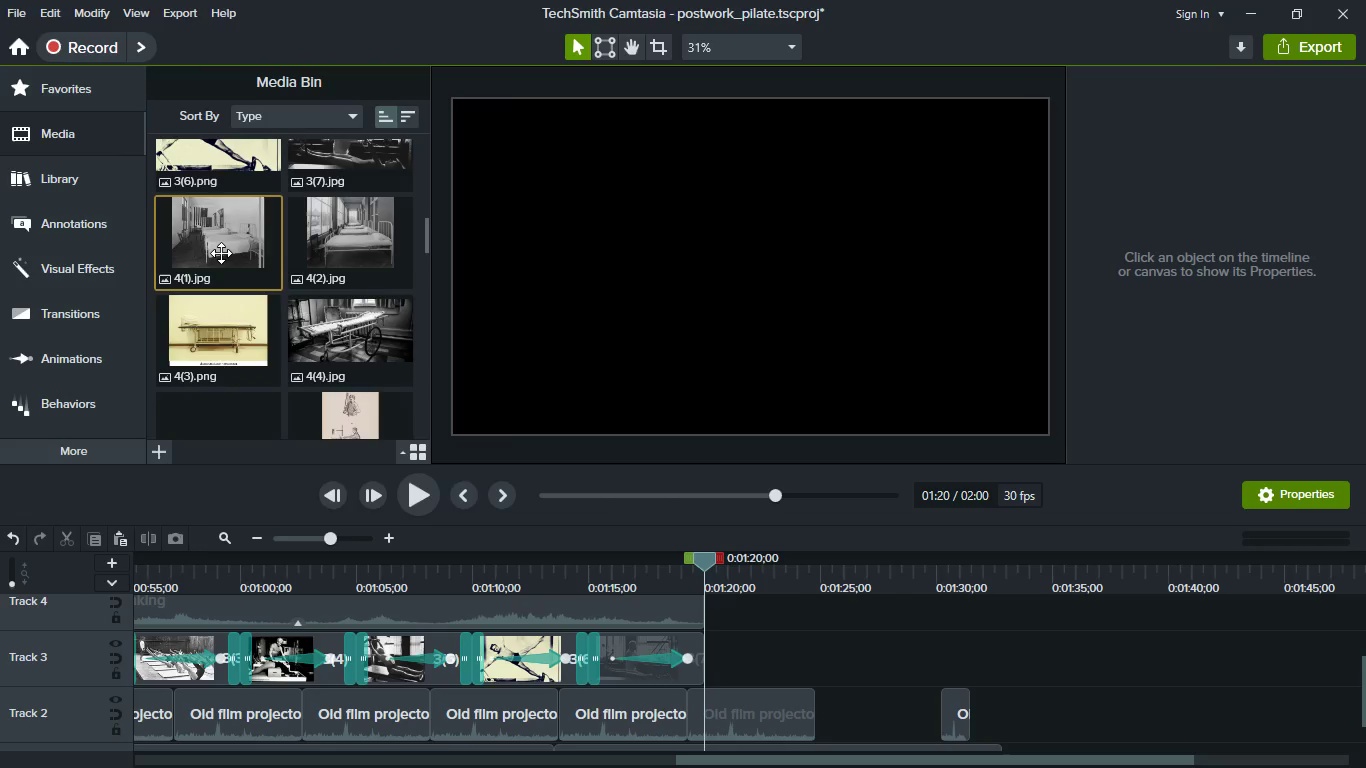 
left_click_drag(start_coordinate=[221, 253], to_coordinate=[806, 670])
 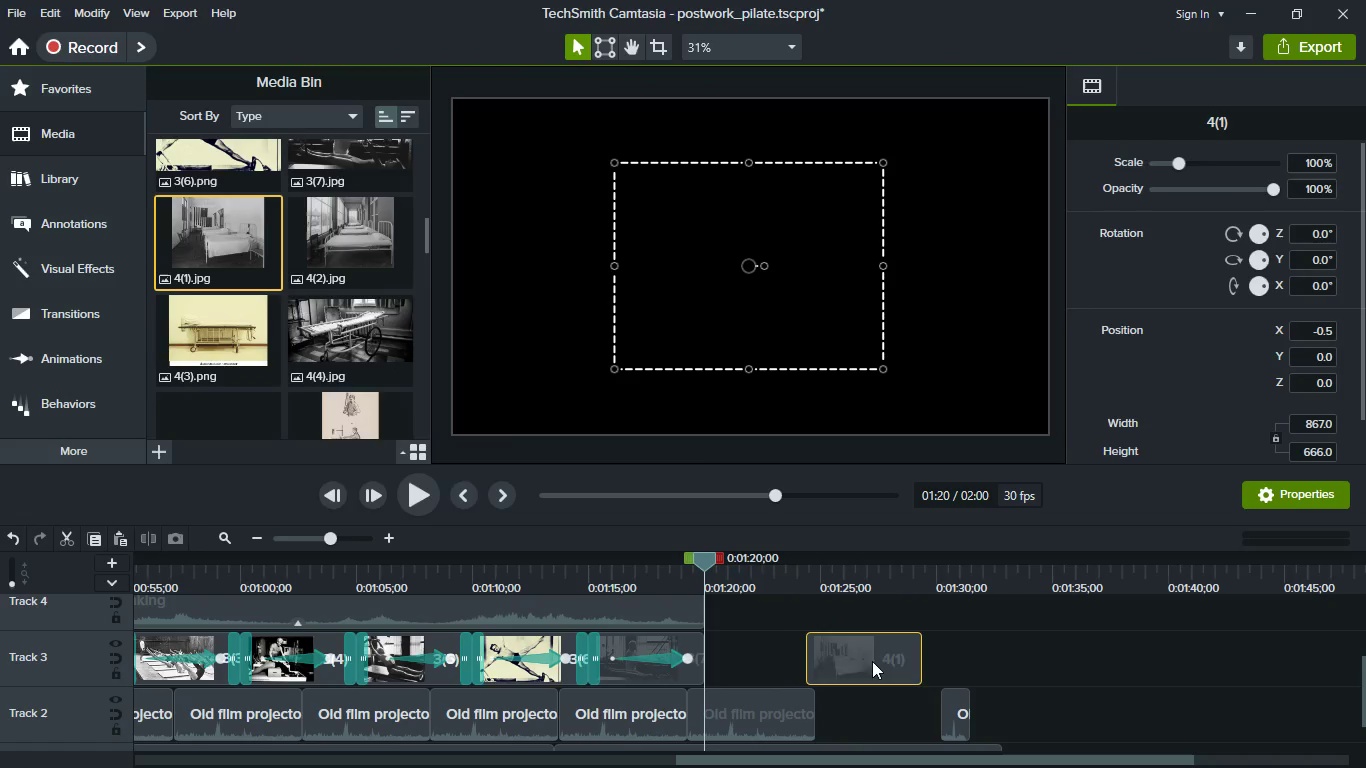 
left_click_drag(start_coordinate=[872, 661], to_coordinate=[754, 657])
 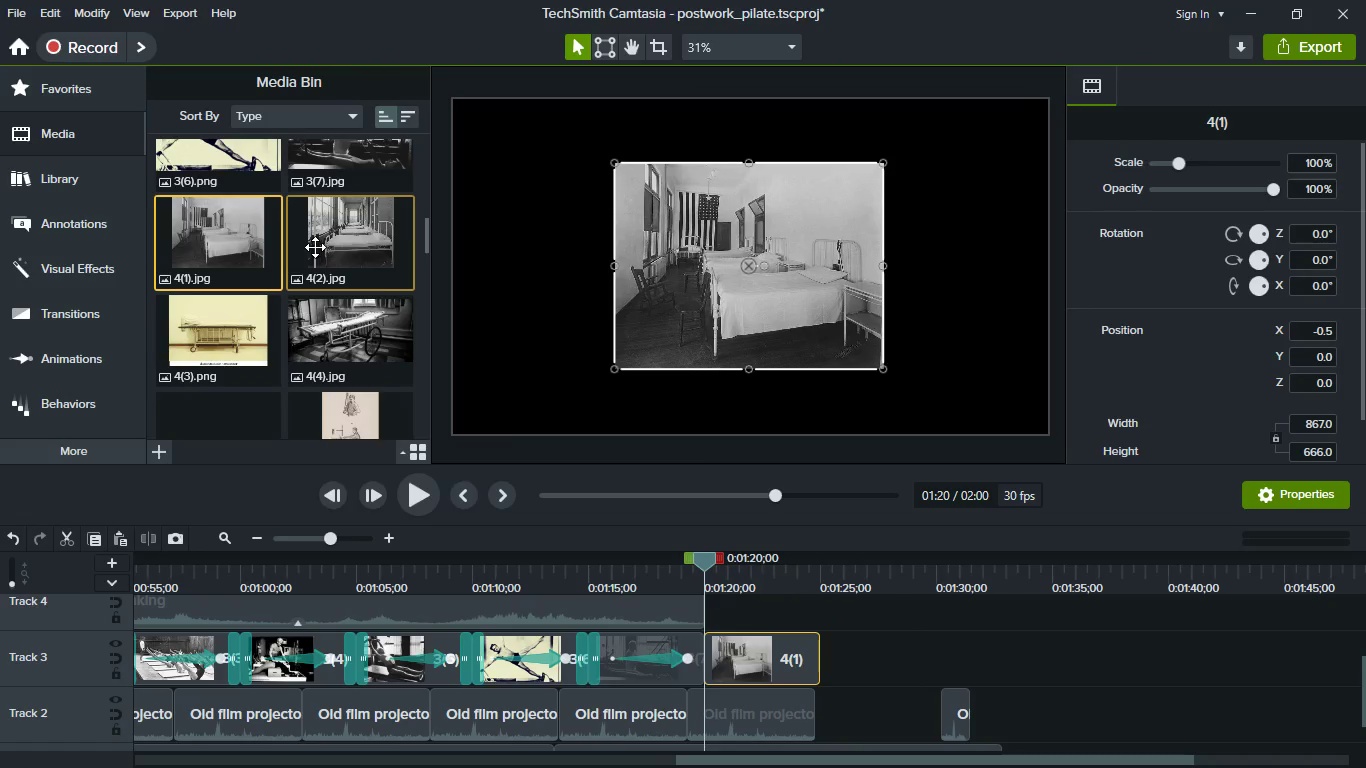 
left_click_drag(start_coordinate=[315, 247], to_coordinate=[889, 655])
 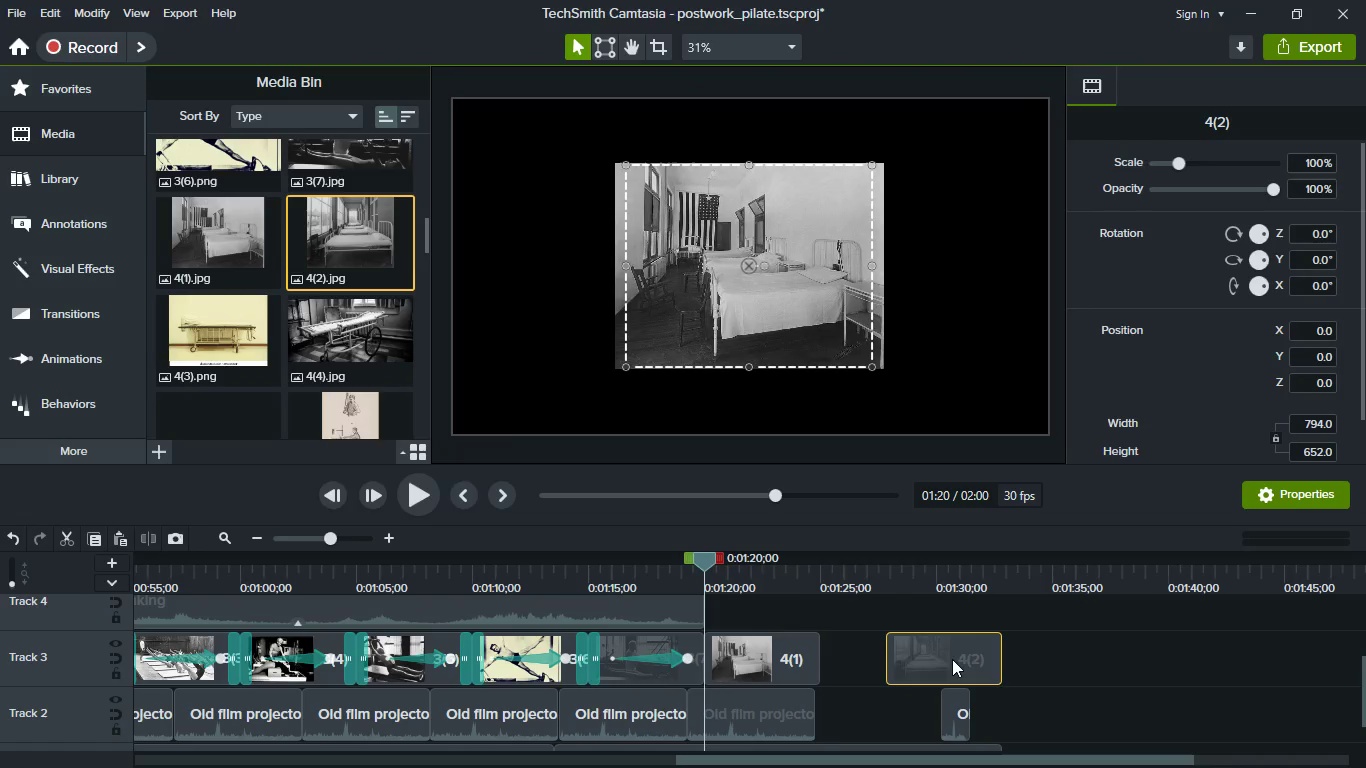 
left_click_drag(start_coordinate=[952, 659], to_coordinate=[842, 642])
 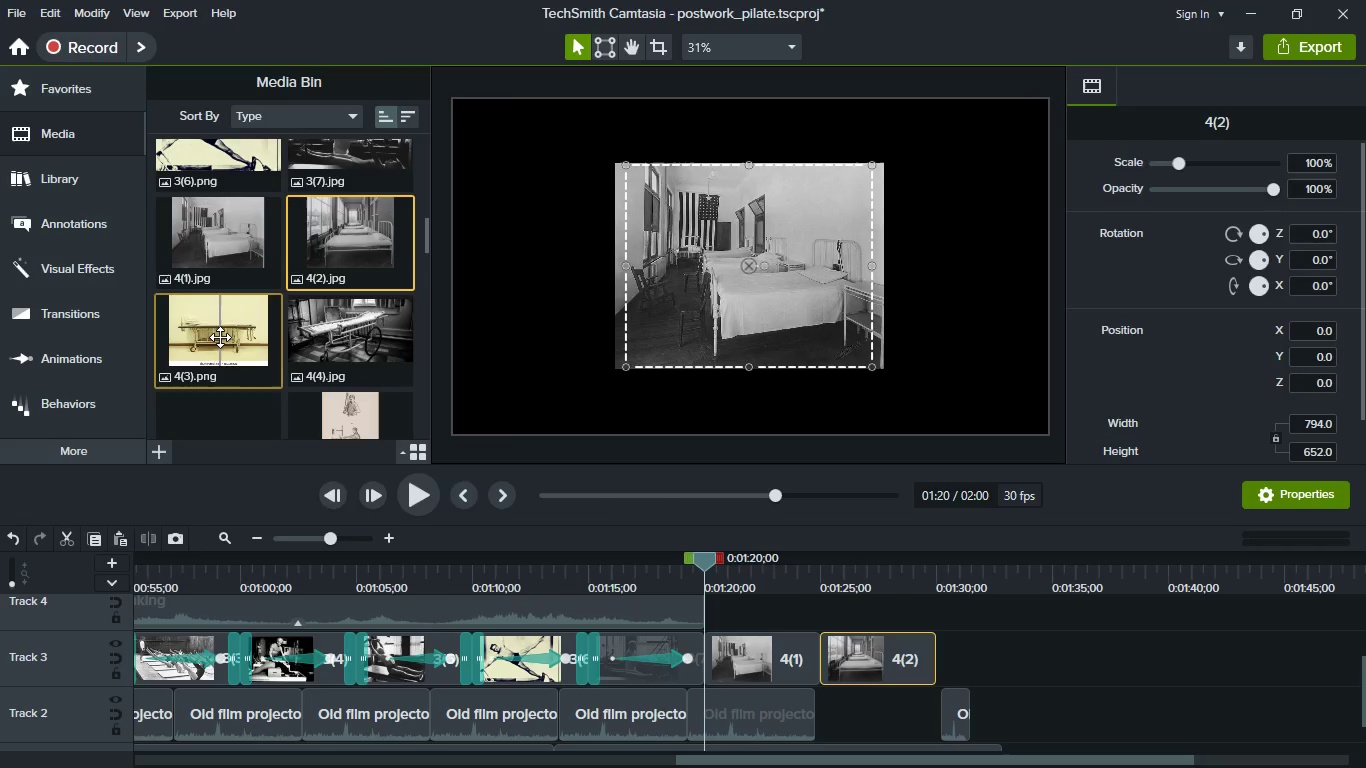 
left_click_drag(start_coordinate=[220, 337], to_coordinate=[972, 641])
 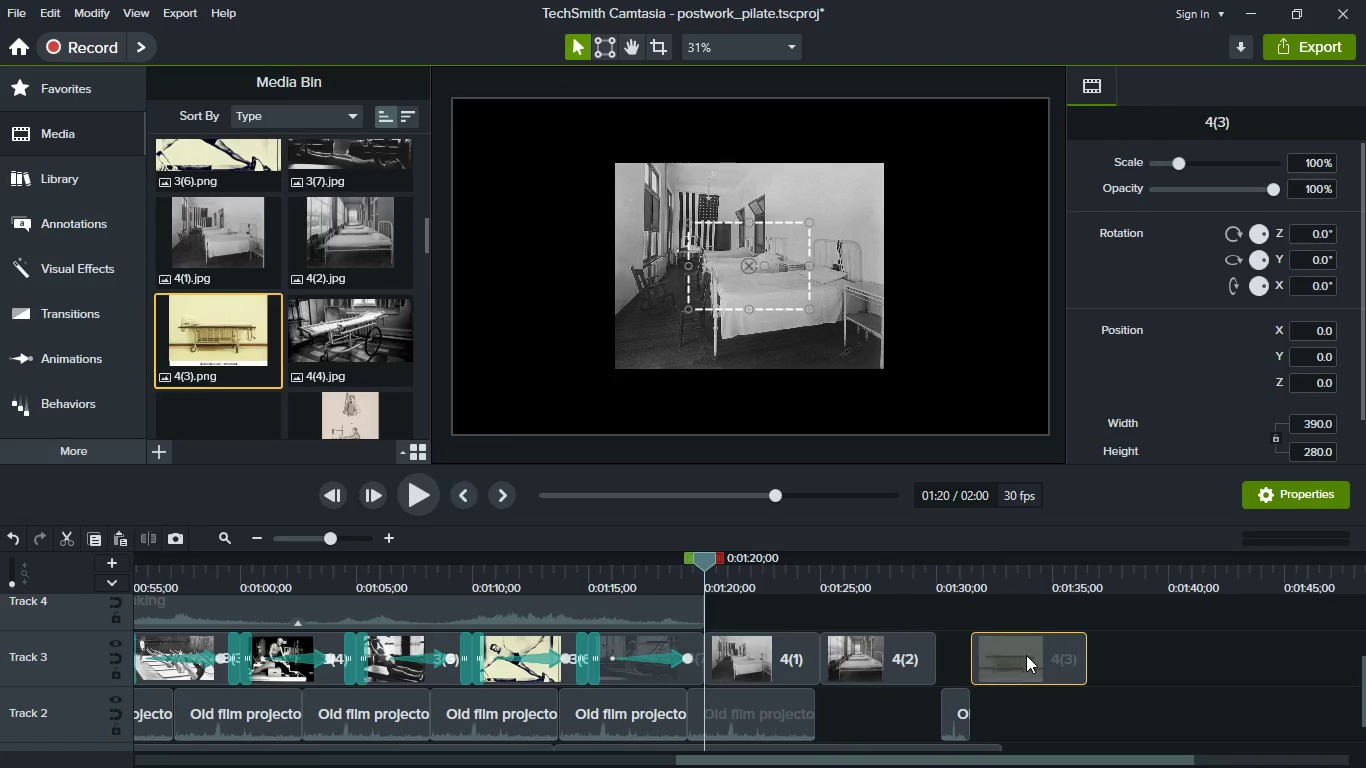 
left_click_drag(start_coordinate=[1026, 655], to_coordinate=[963, 655])
 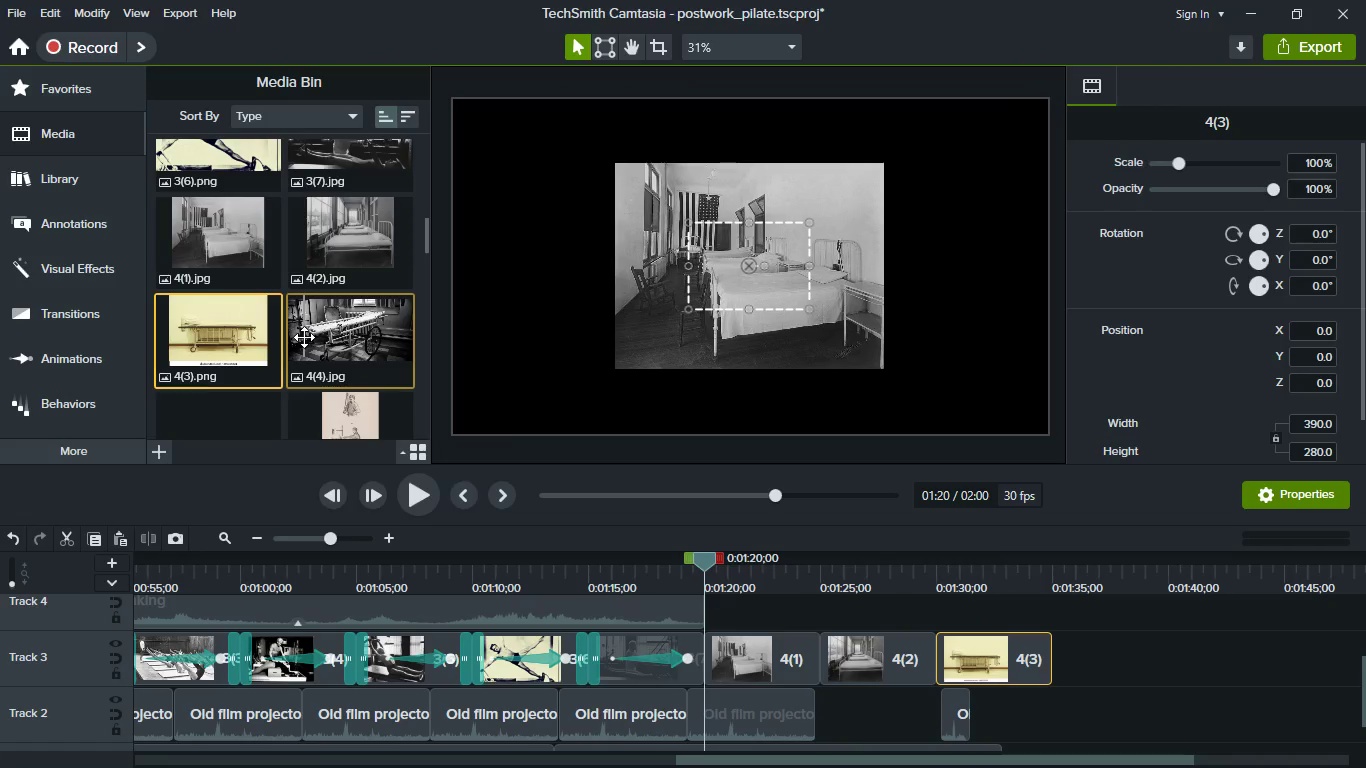 
scroll: coordinate [304, 337], scroll_direction: down, amount: 1.0
 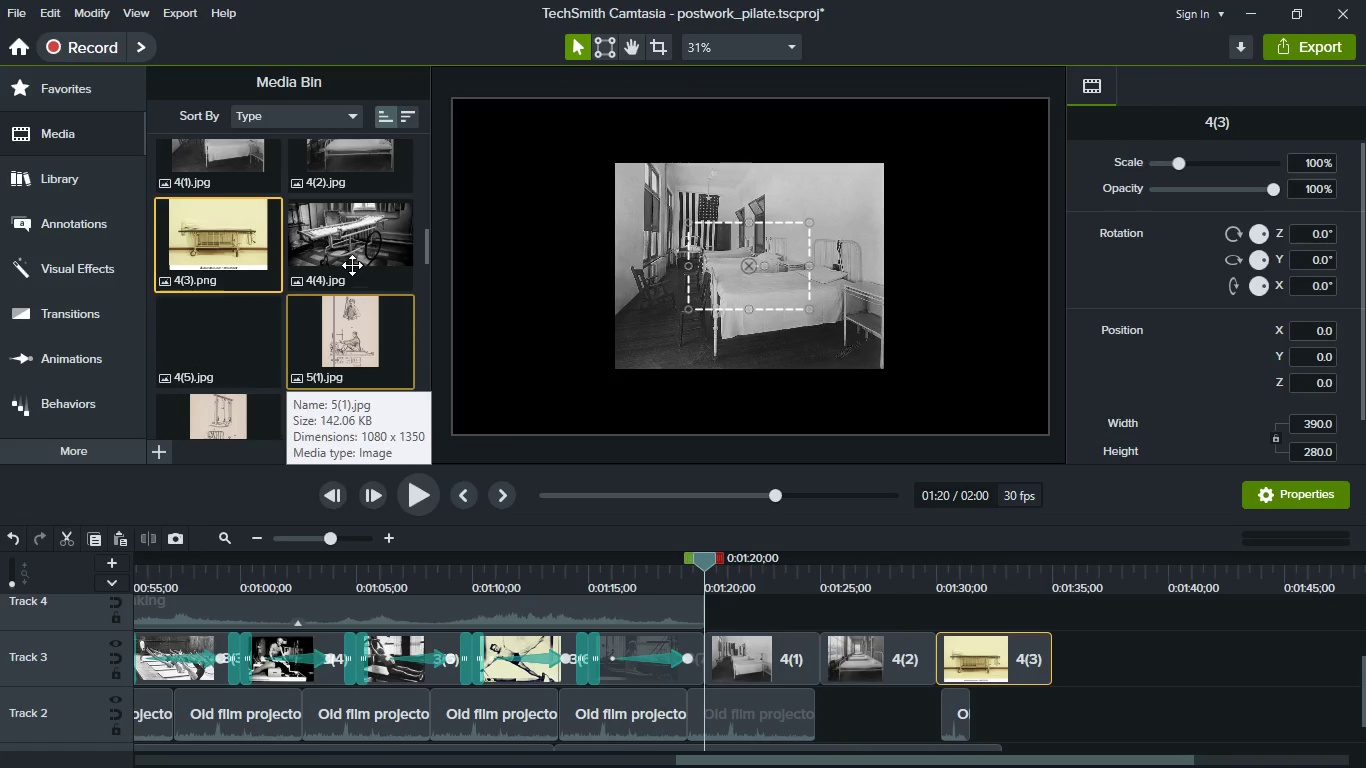 
left_click_drag(start_coordinate=[347, 257], to_coordinate=[1099, 656])
 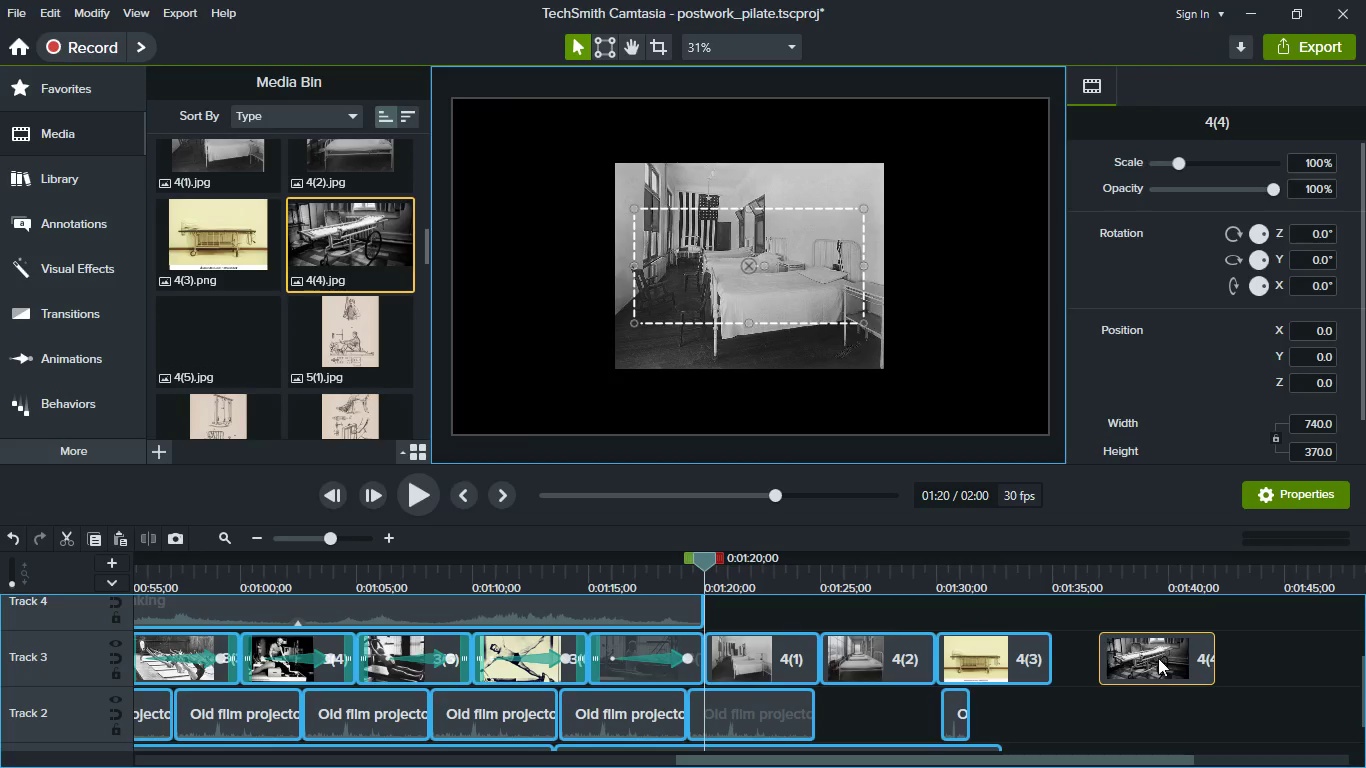 
left_click_drag(start_coordinate=[1163, 658], to_coordinate=[1099, 655])
 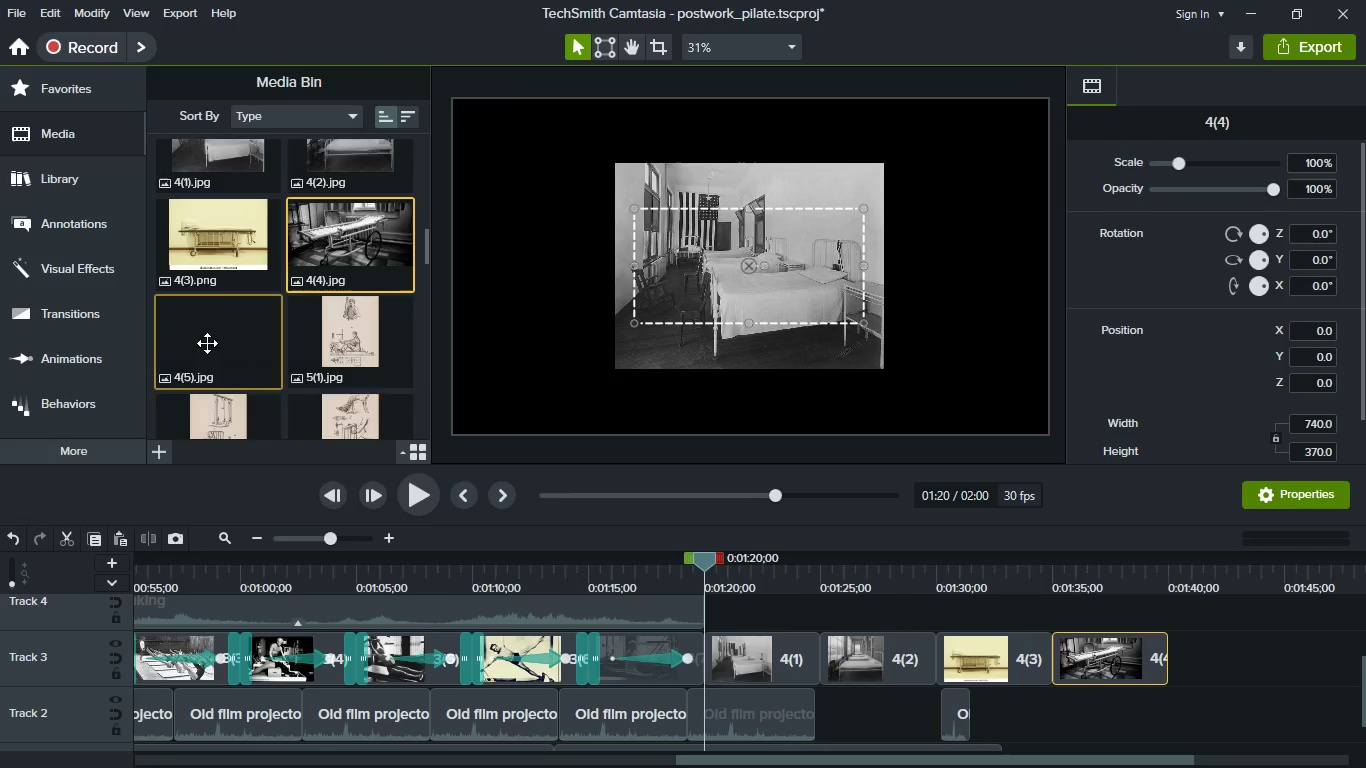 
scroll: coordinate [207, 343], scroll_direction: down, amount: 2.0
 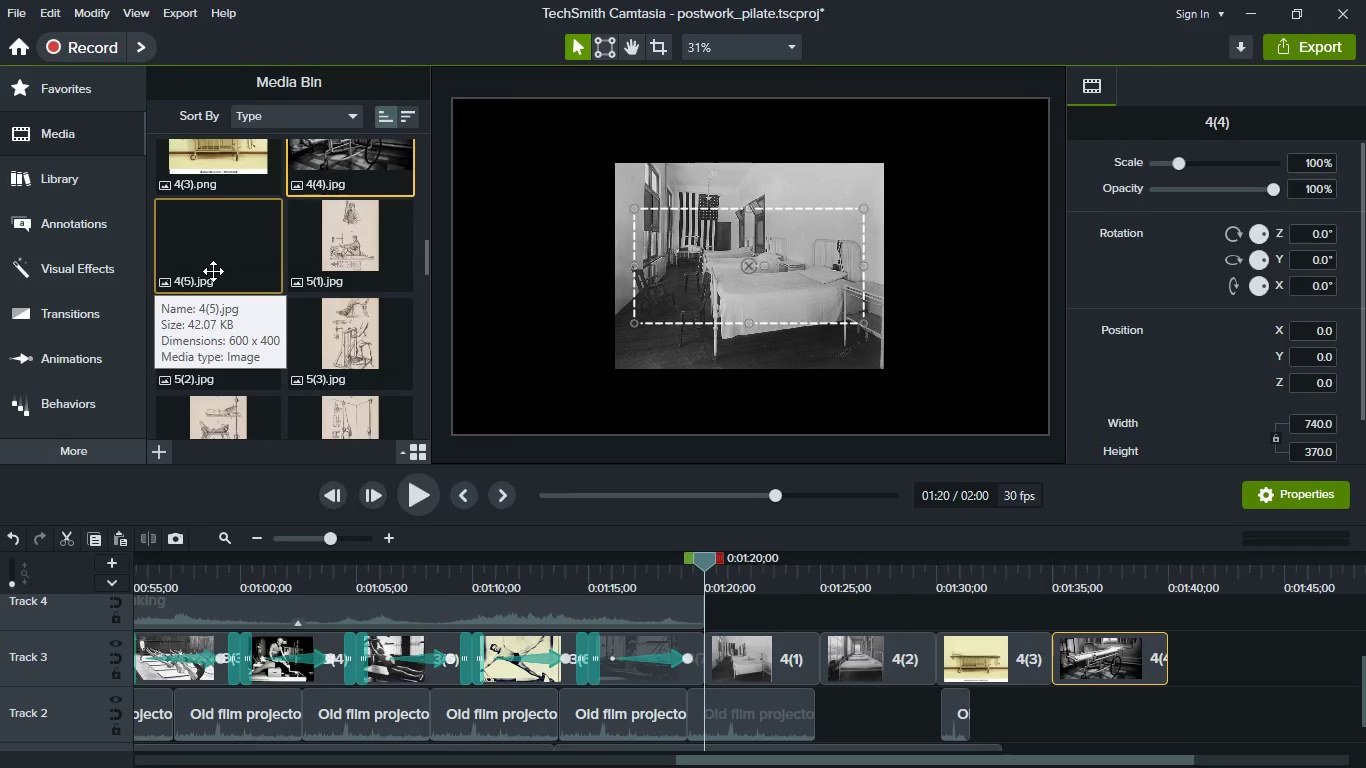 
left_click_drag(start_coordinate=[213, 271], to_coordinate=[1270, 649])
 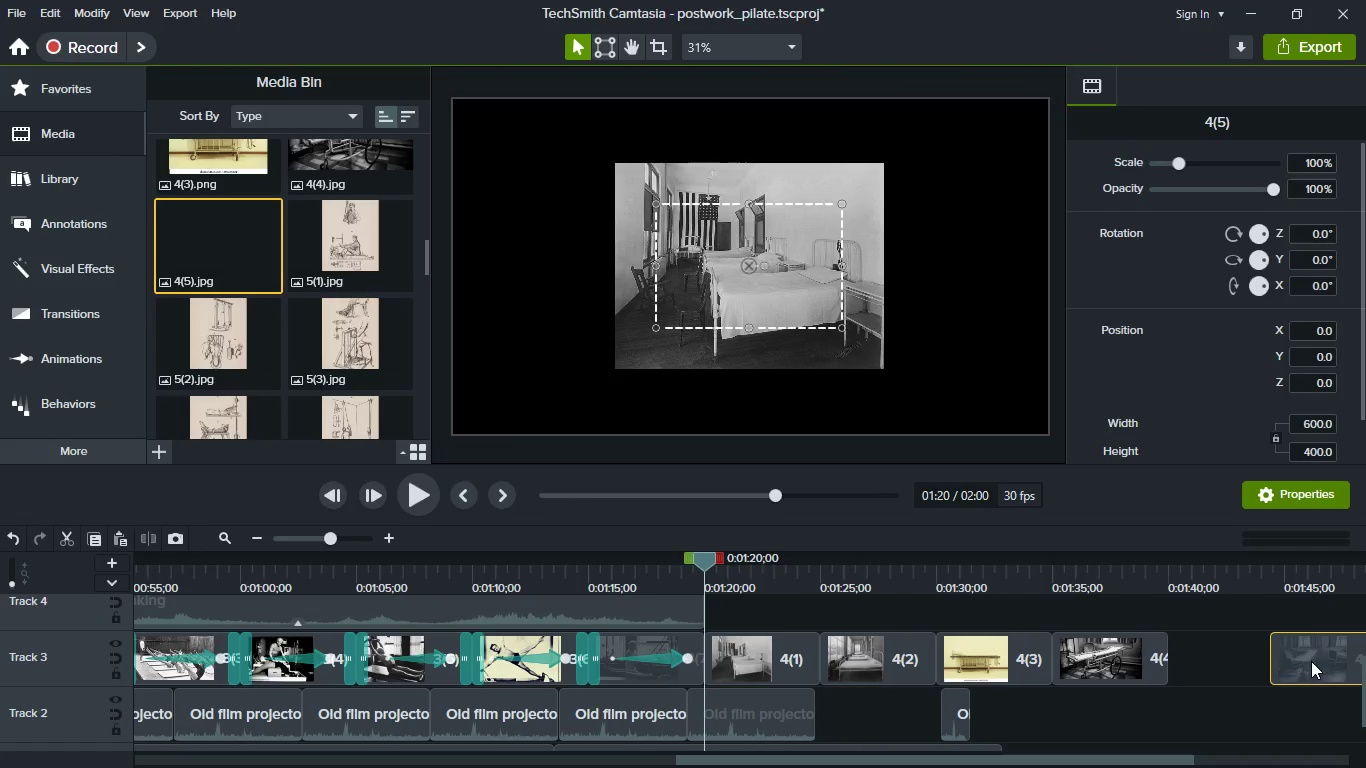 
left_click_drag(start_coordinate=[1311, 661], to_coordinate=[1194, 652])
 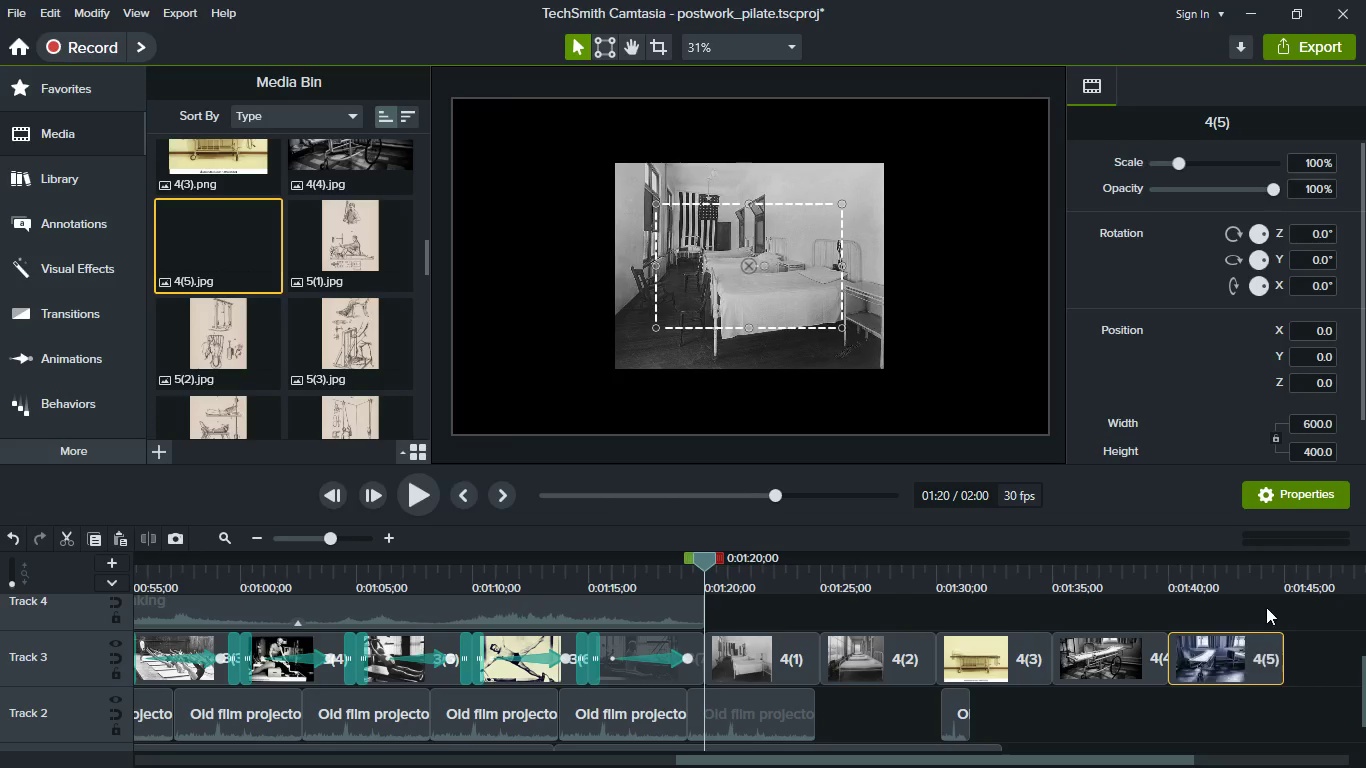 
left_click([1293, 584])
 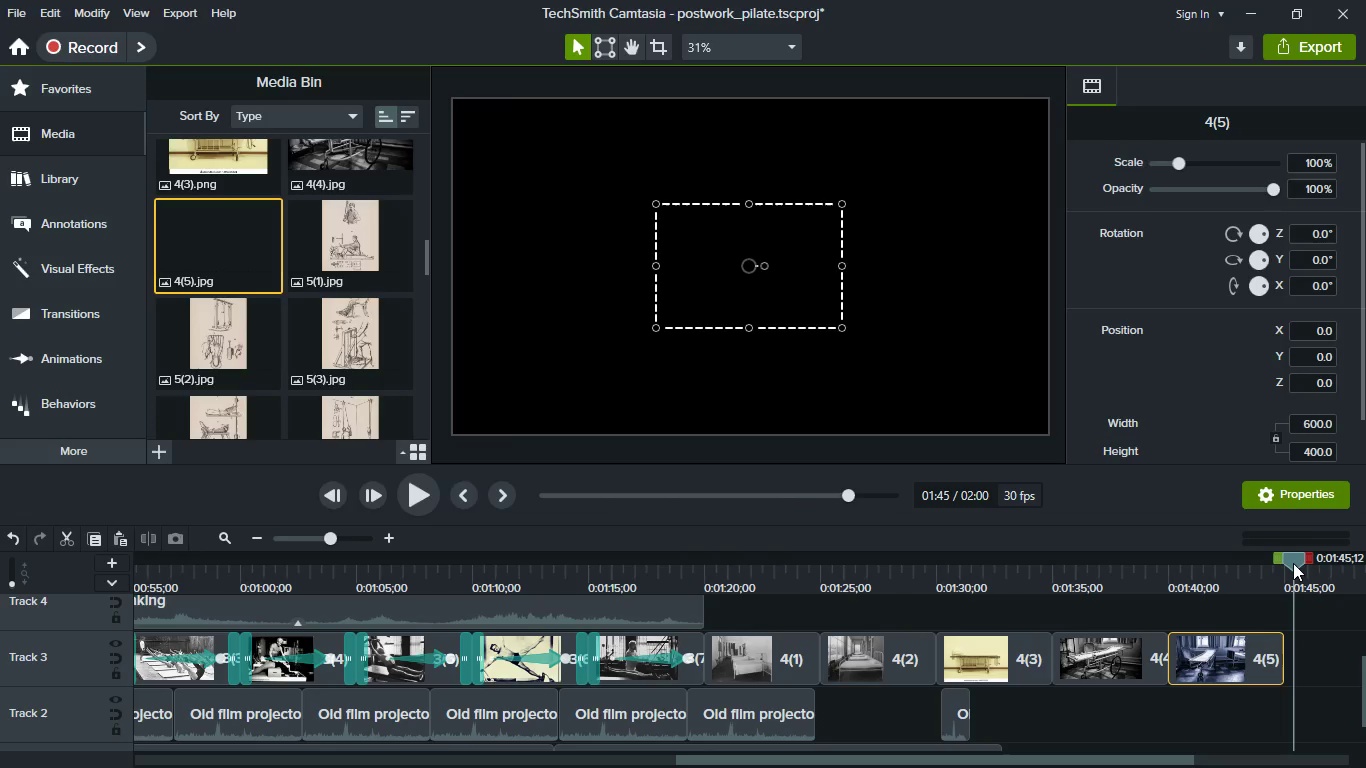 
left_click([1293, 563])
 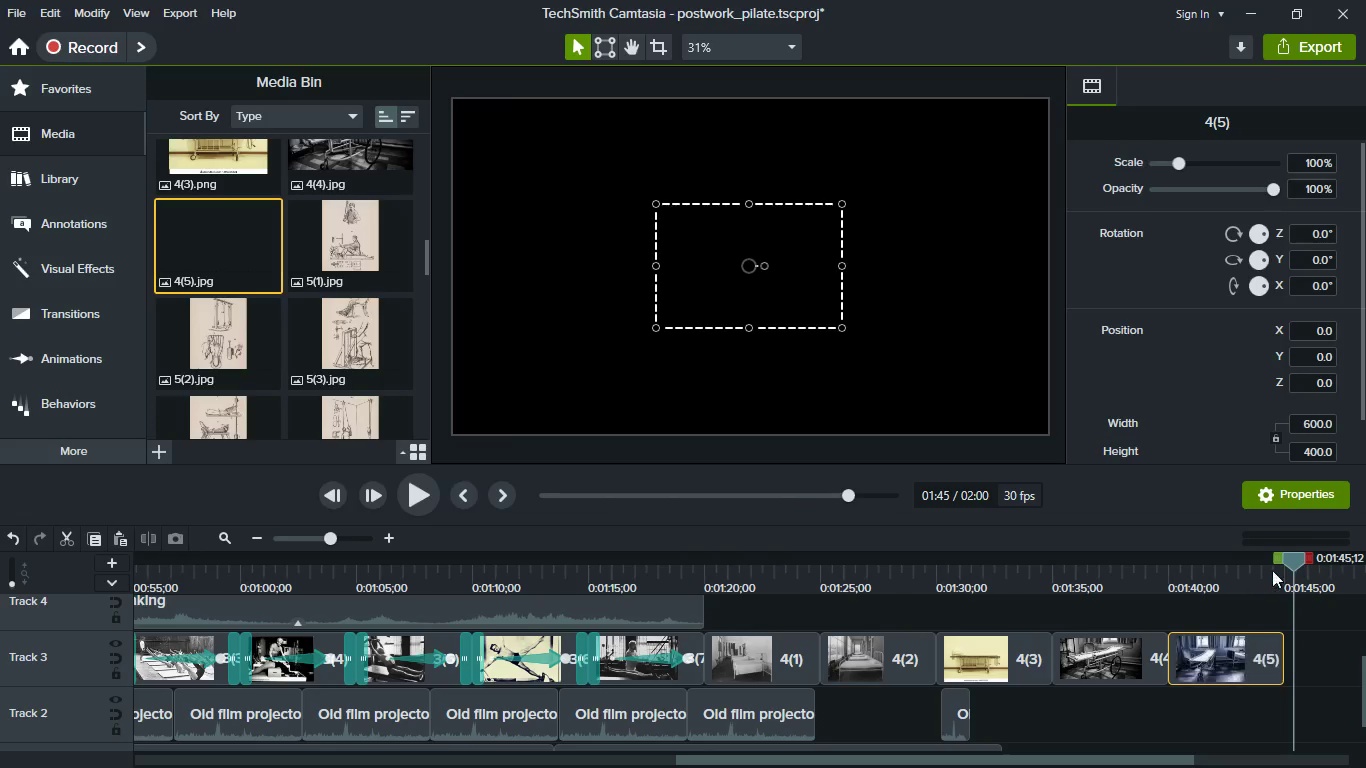 
left_click([1279, 570])
 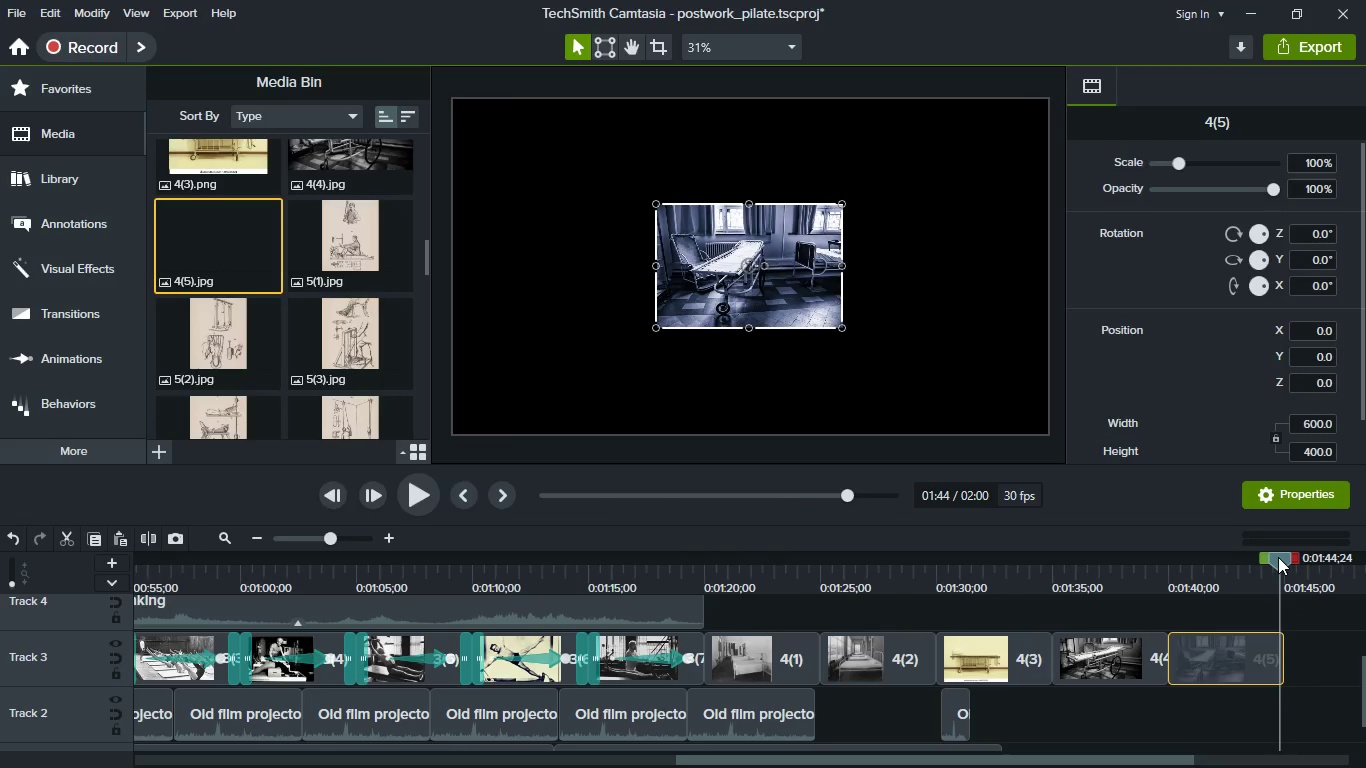 
left_click_drag(start_coordinate=[1278, 557], to_coordinate=[1289, 557])
 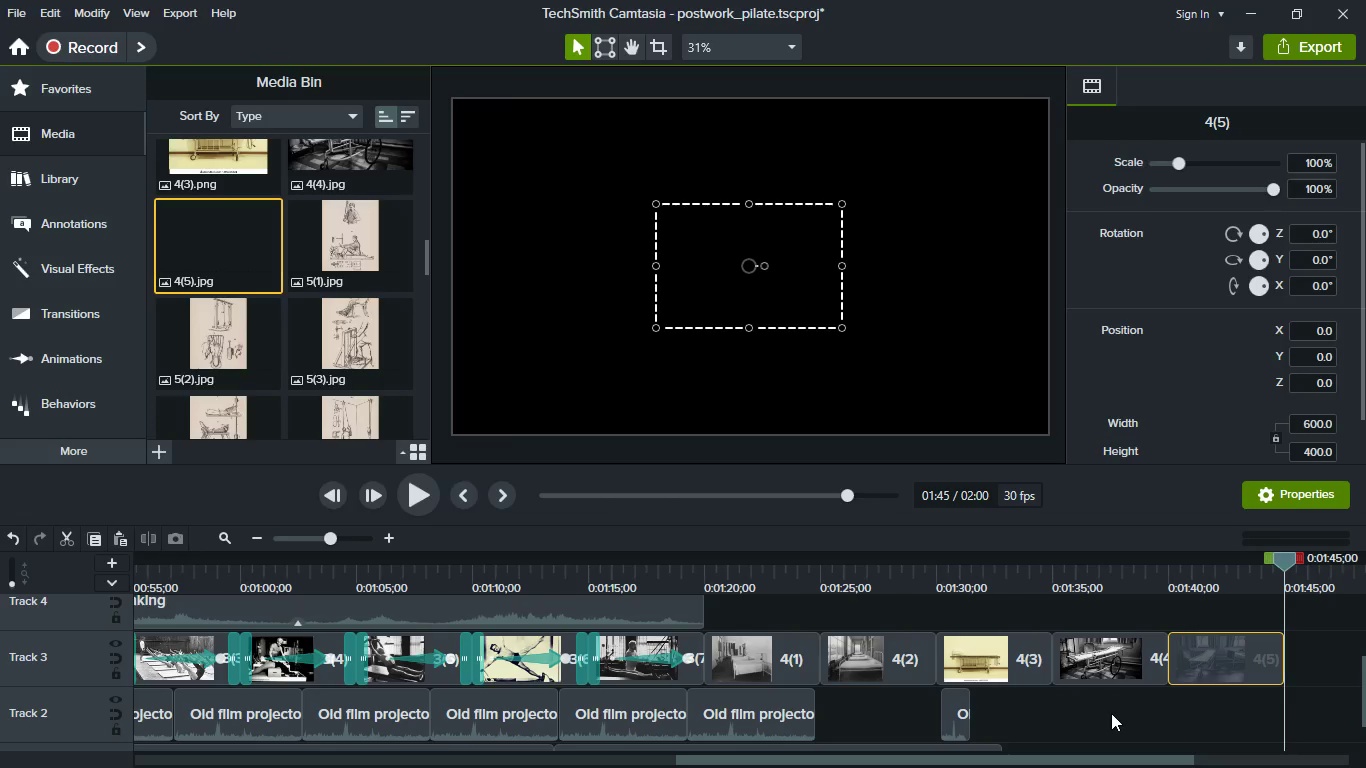 
hold_key(key=ShiftLeft, duration=0.98)
scroll: coordinate [866, 714], scroll_direction: down, amount: 4.0
 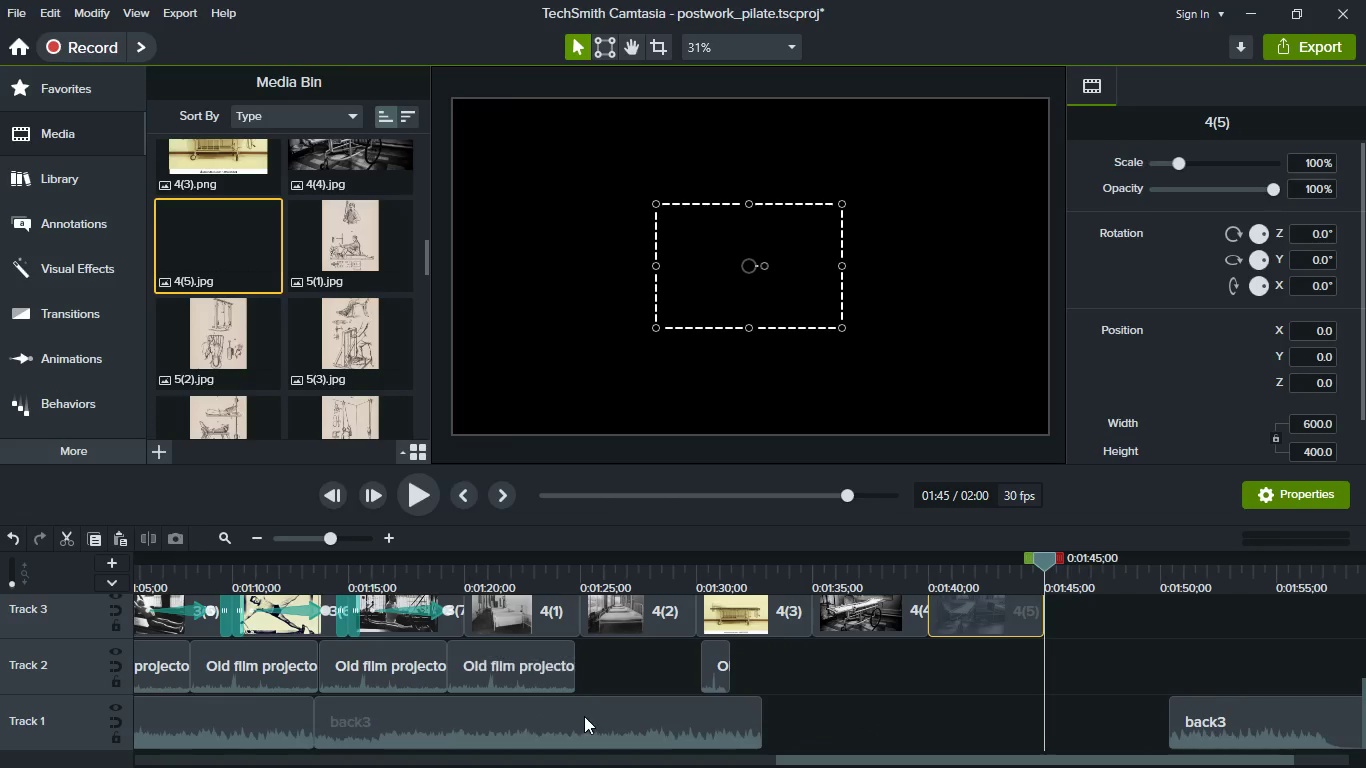 
left_click([584, 716])
 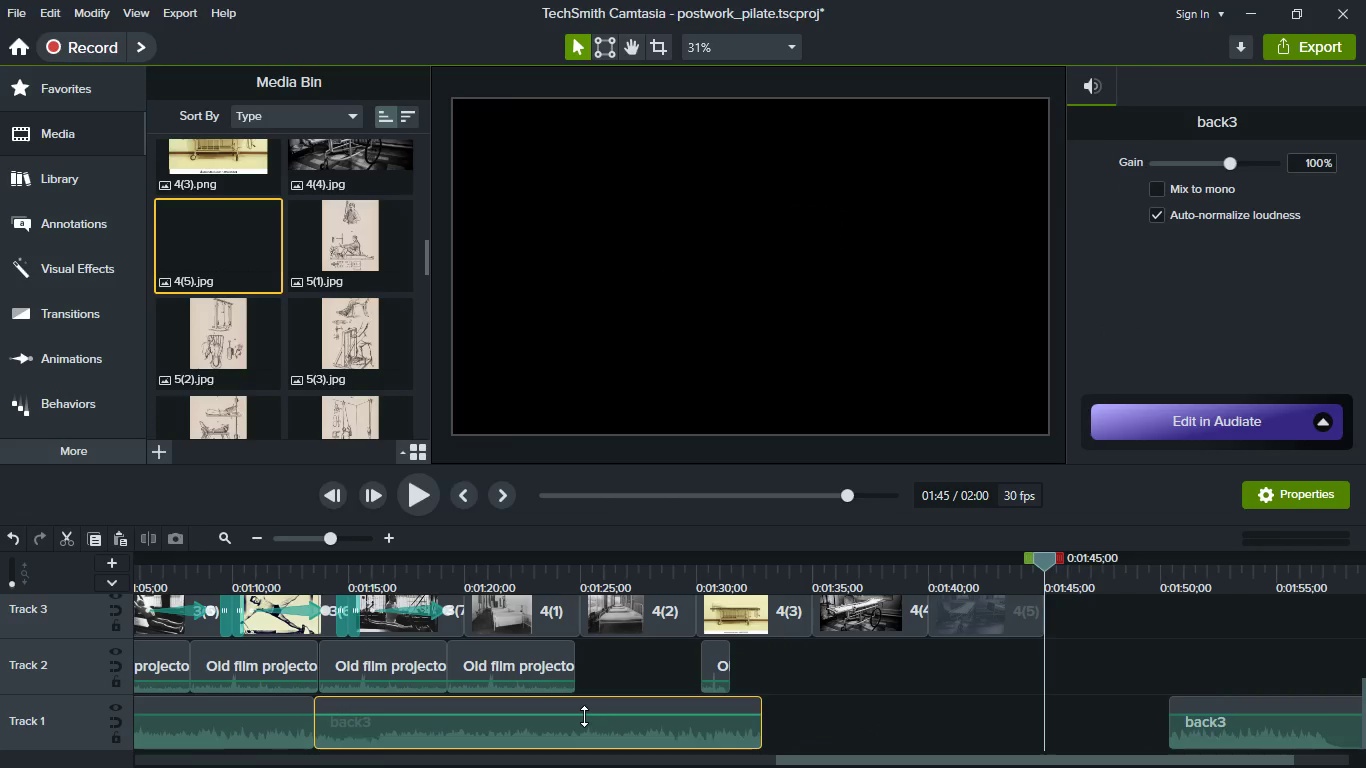 
hold_key(key=ControlLeft, duration=1.52)
 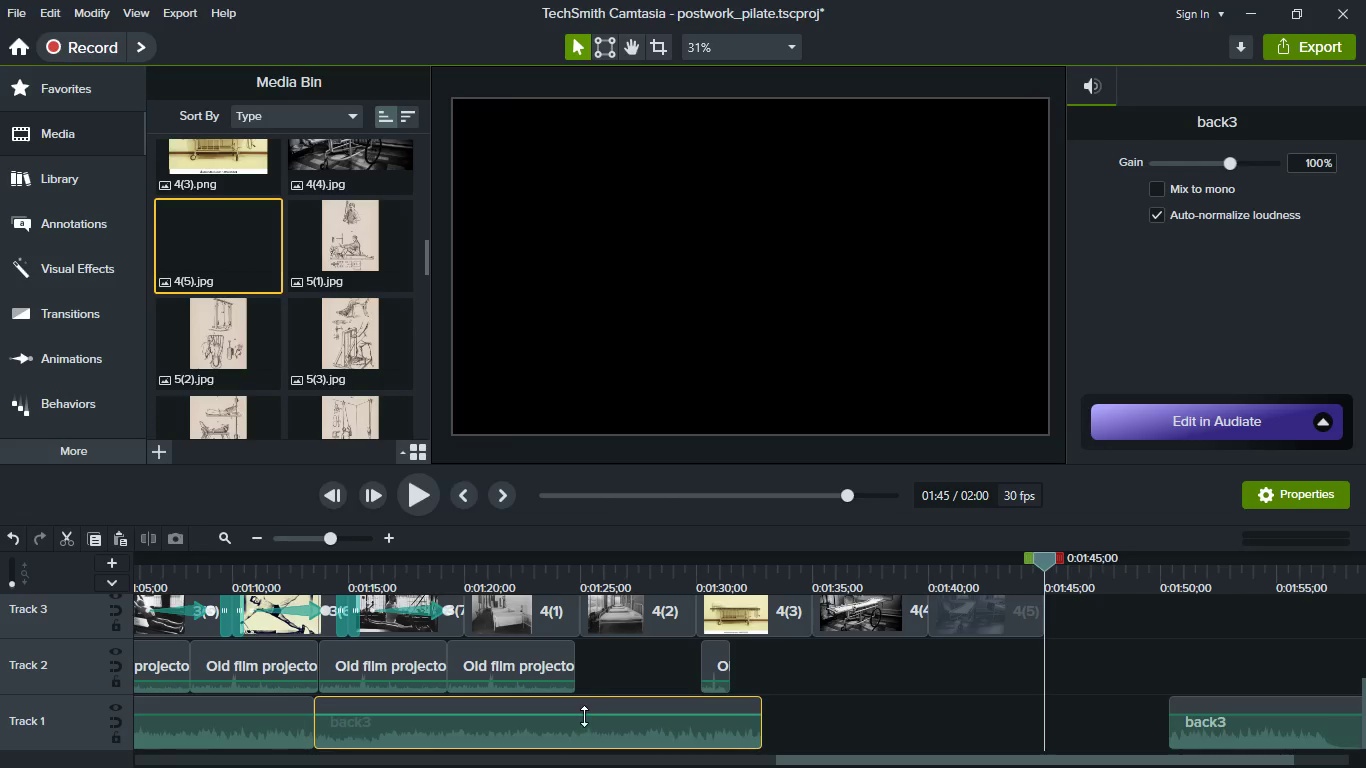 
key(Control+C)
 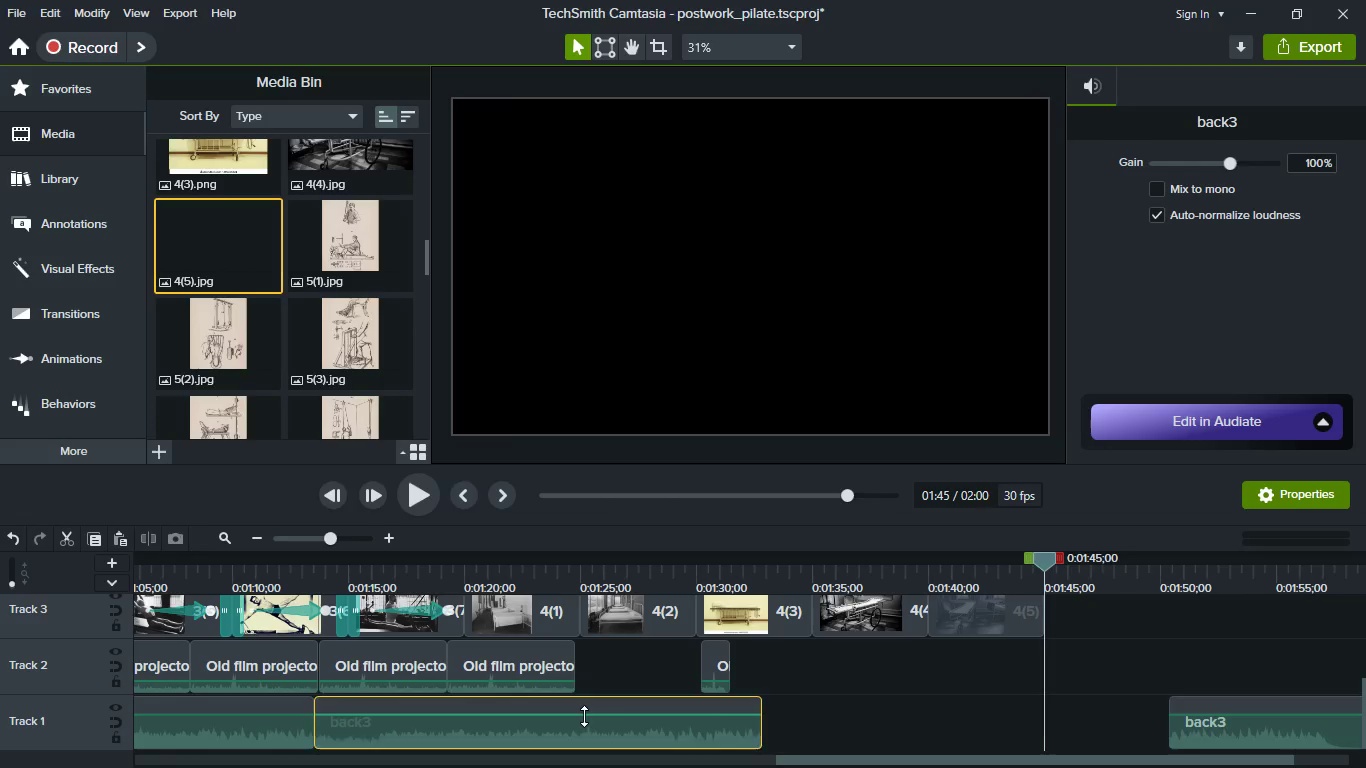 
key(Control+V)
 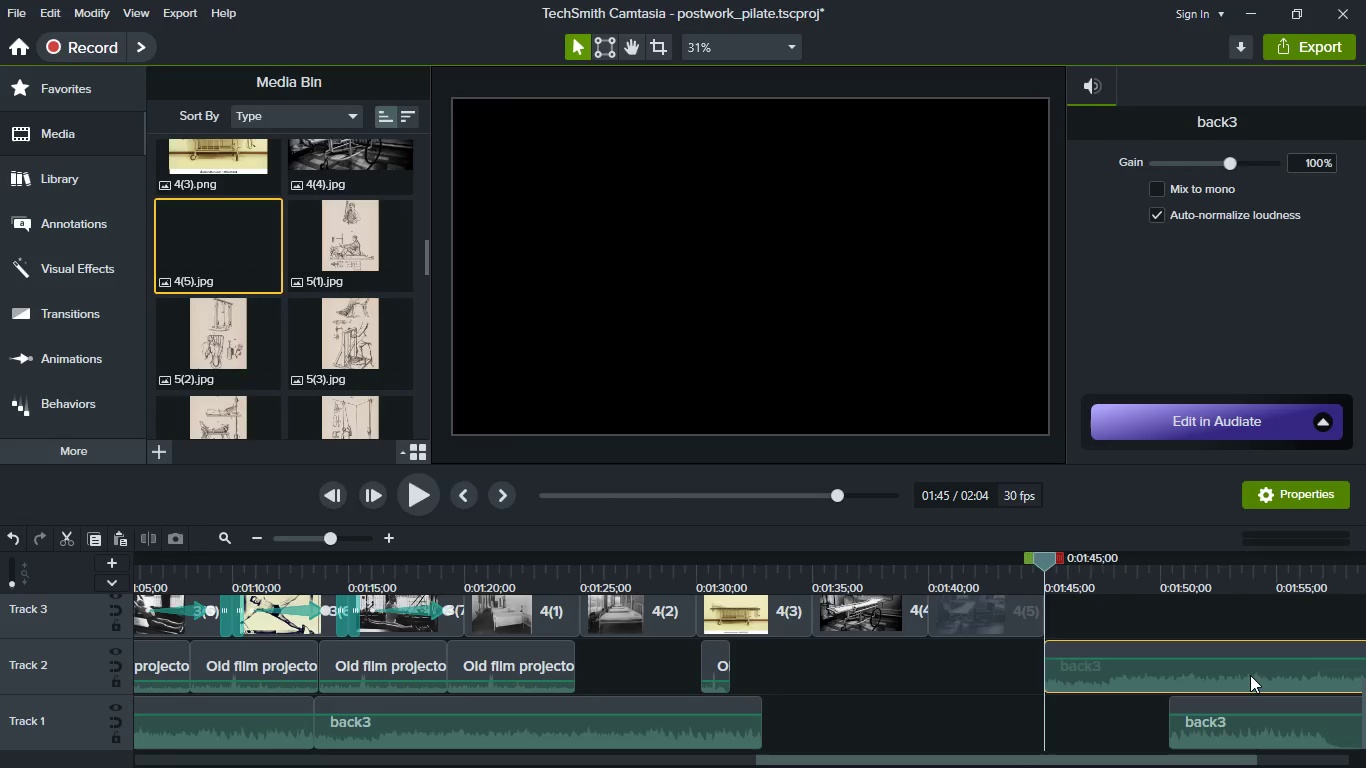 
left_click_drag(start_coordinate=[1249, 675], to_coordinate=[859, 735])
 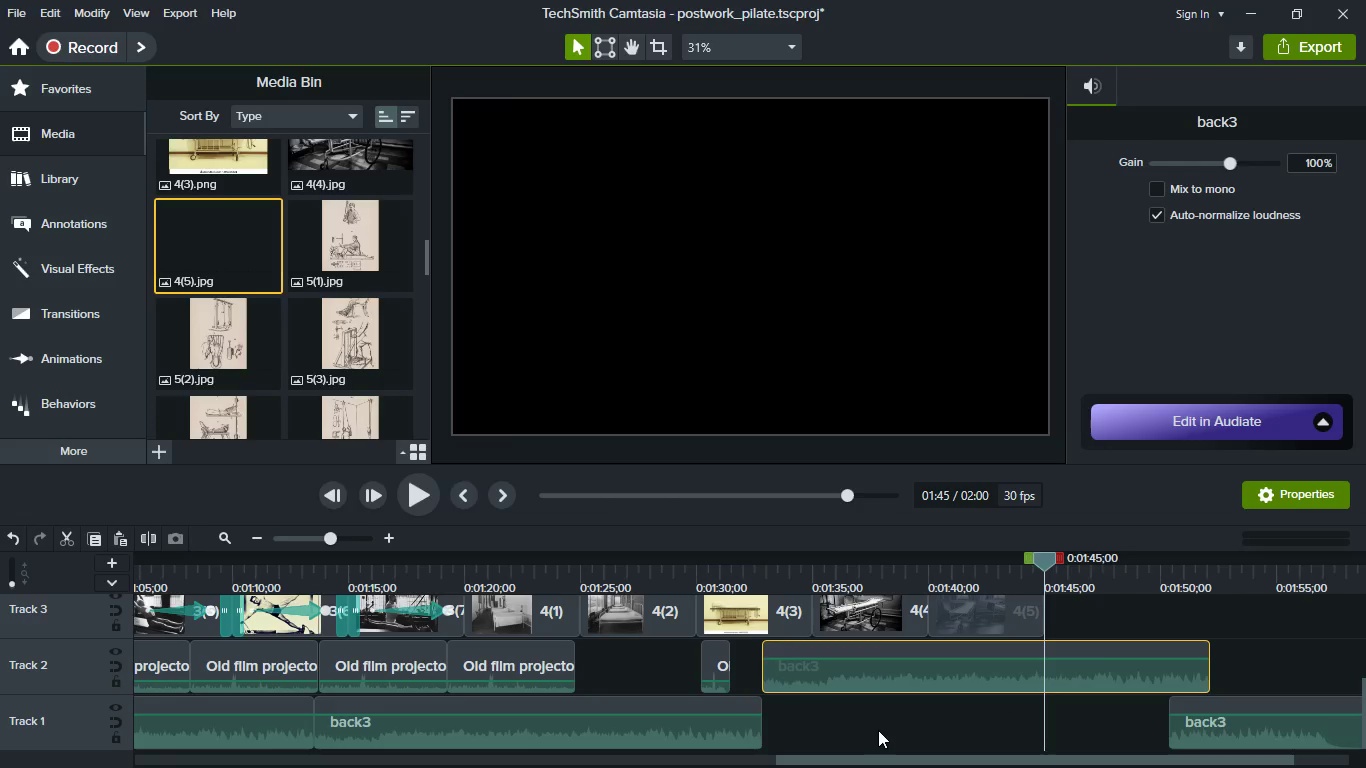 
hold_key(key=ShiftLeft, duration=0.48)
scroll: coordinate [878, 730], scroll_direction: down, amount: 2.0
 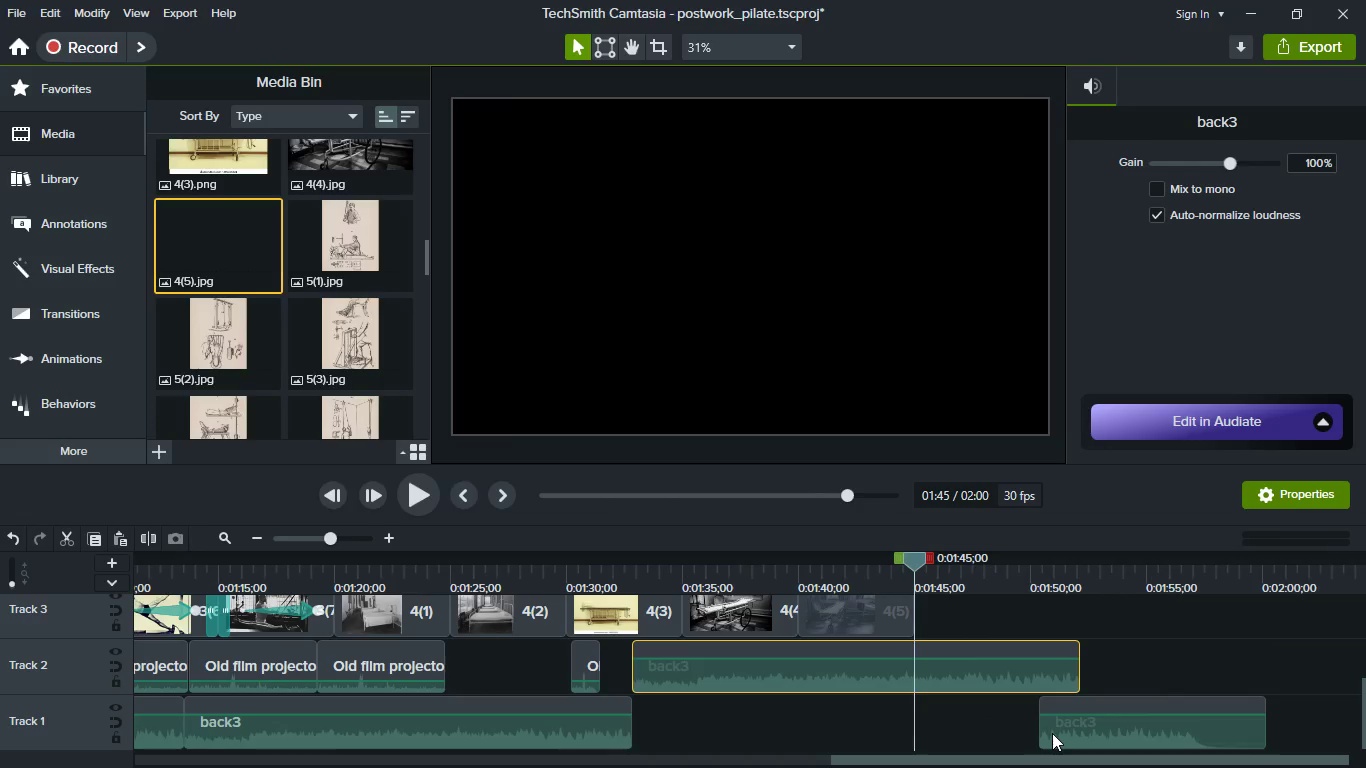 
left_click([1052, 733])
 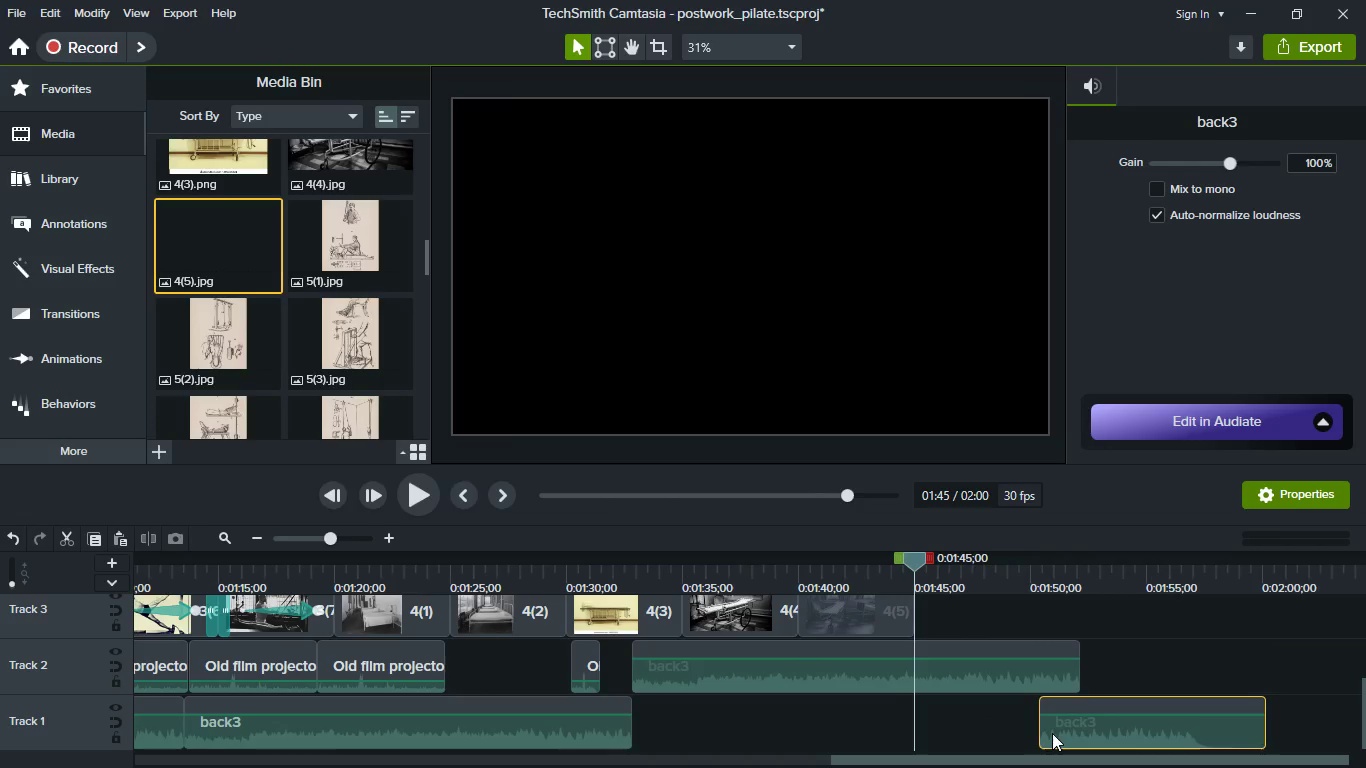 
left_click_drag(start_coordinate=[1052, 733], to_coordinate=[1204, 736])
 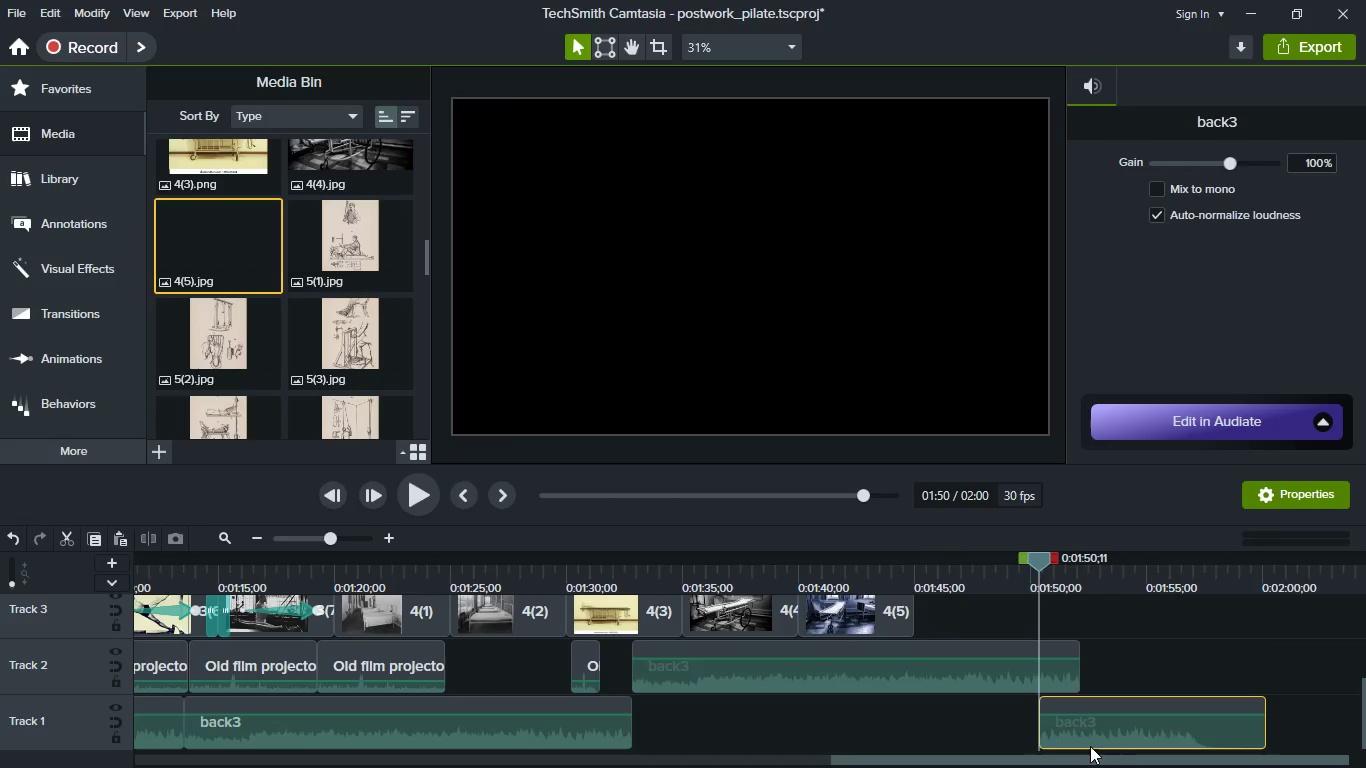 
left_click_drag(start_coordinate=[1090, 746], to_coordinate=[1197, 733])
 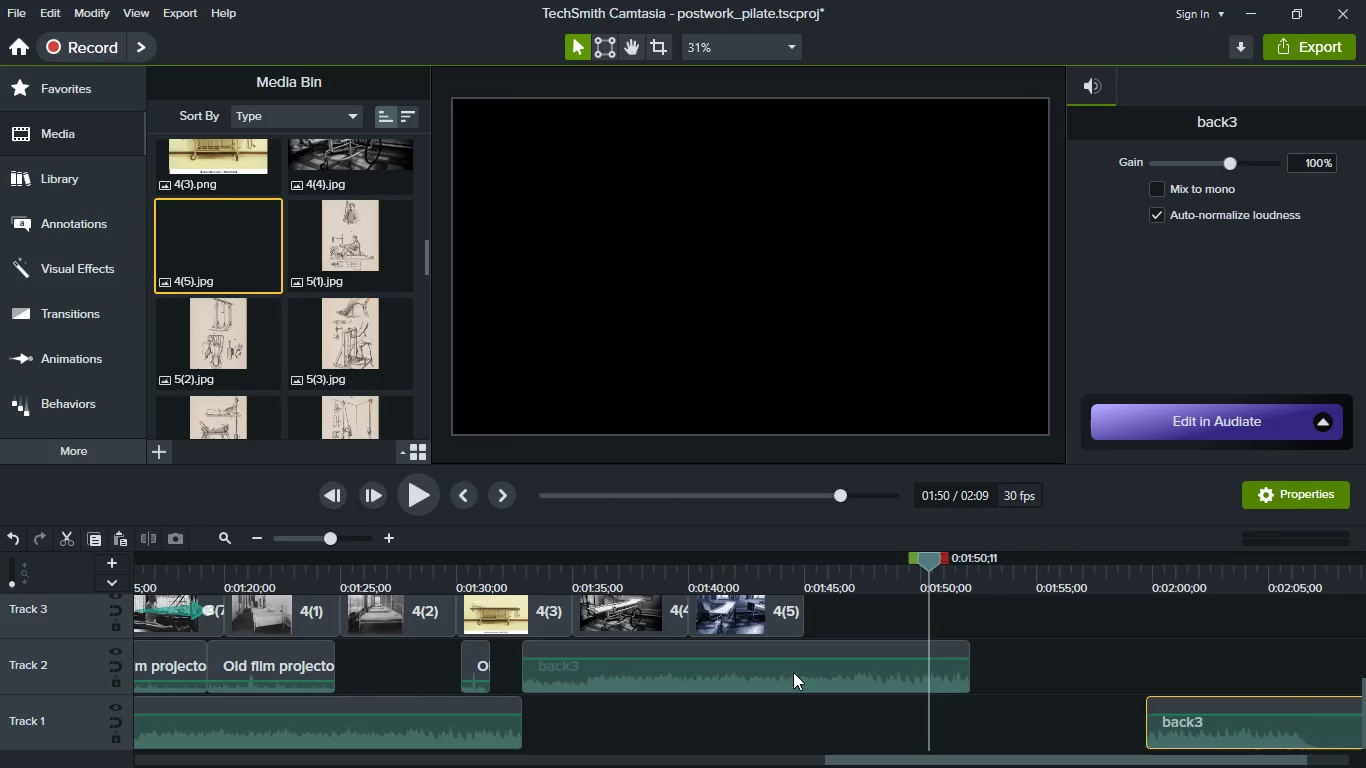 
left_click_drag(start_coordinate=[793, 672], to_coordinate=[791, 755])
 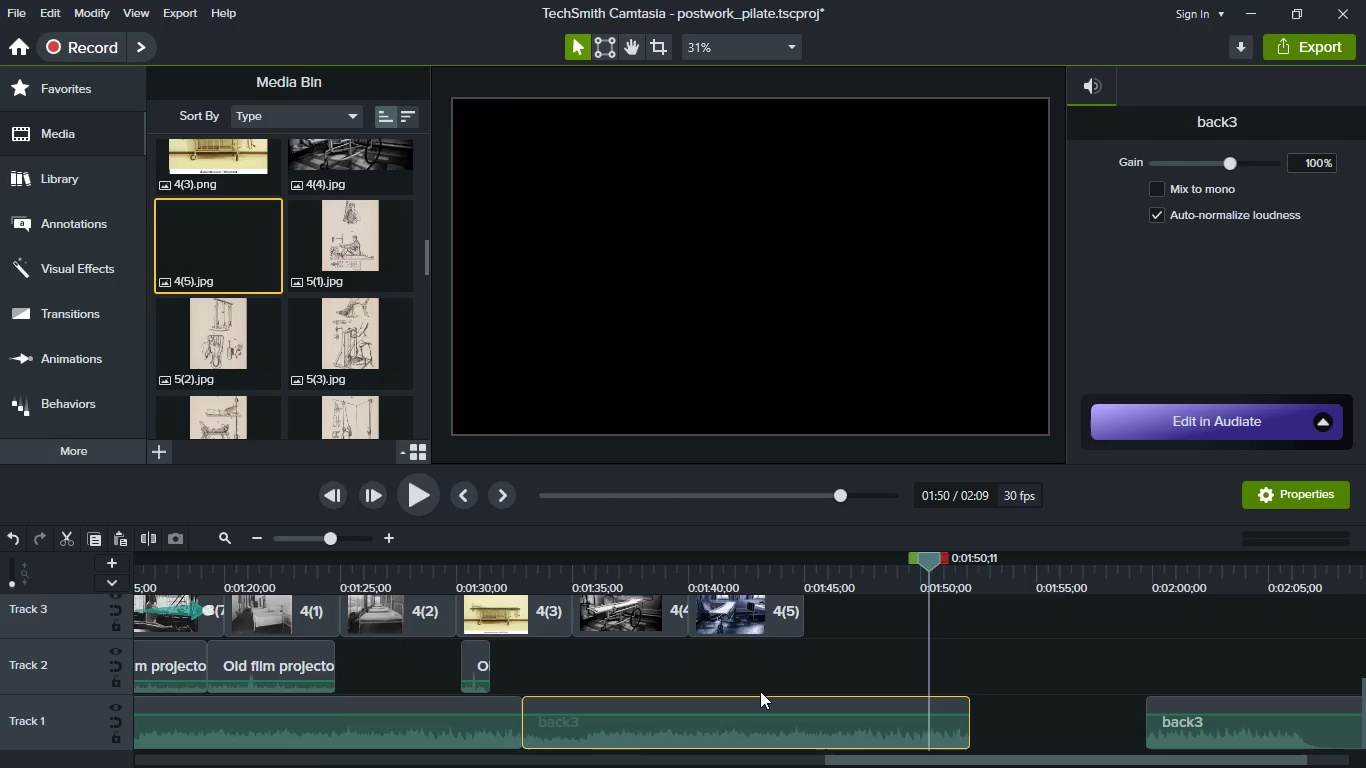 
scroll: coordinate [760, 691], scroll_direction: up, amount: 2.0
 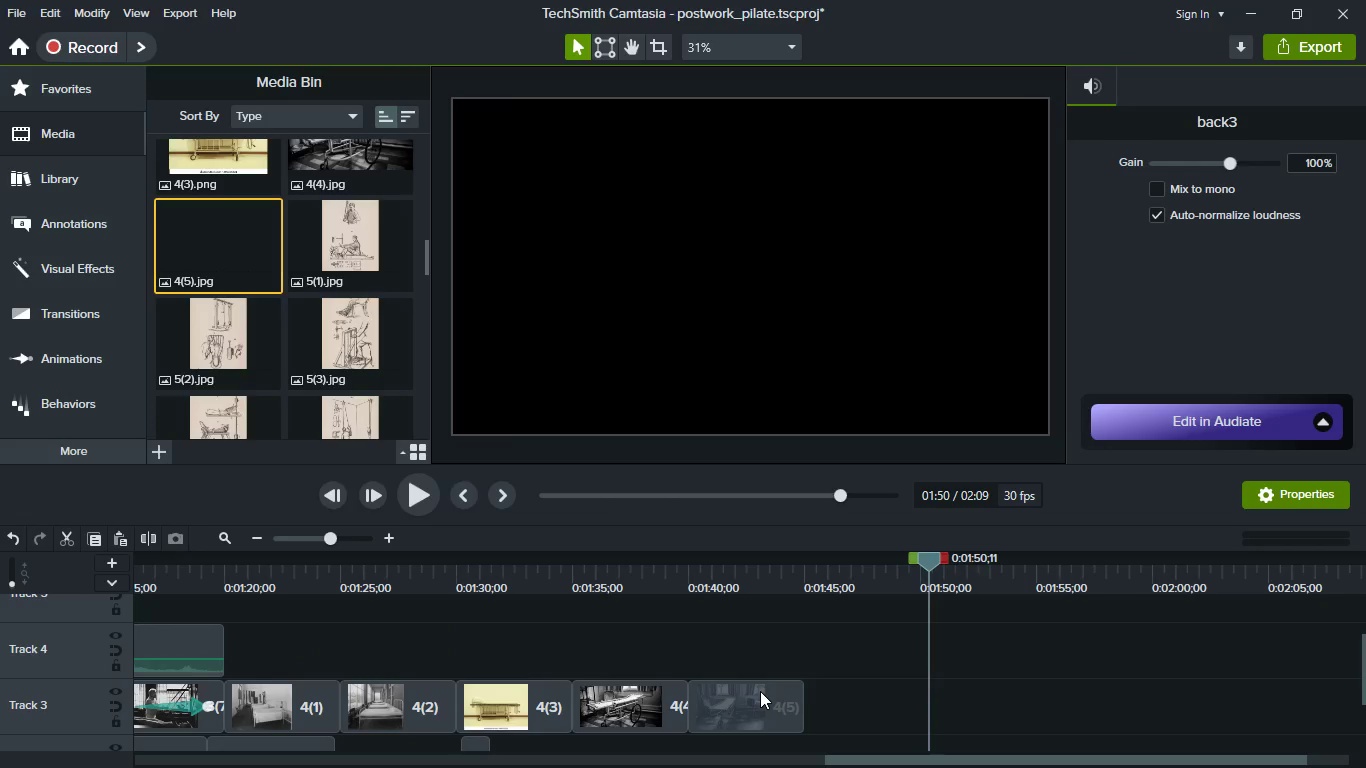 
hold_key(key=ShiftLeft, duration=0.47)
scroll: coordinate [760, 691], scroll_direction: up, amount: 1.0
 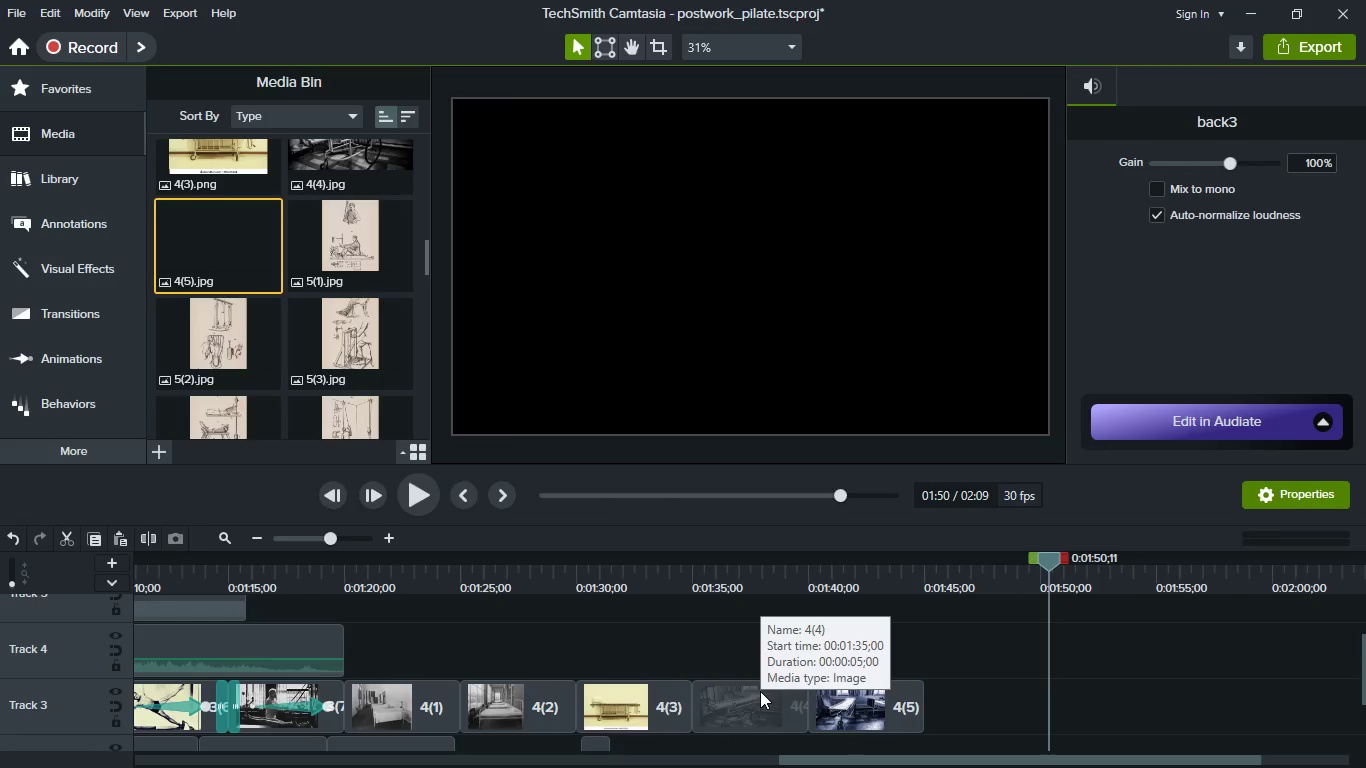 
scroll: coordinate [760, 692], scroll_direction: down, amount: 2.0
 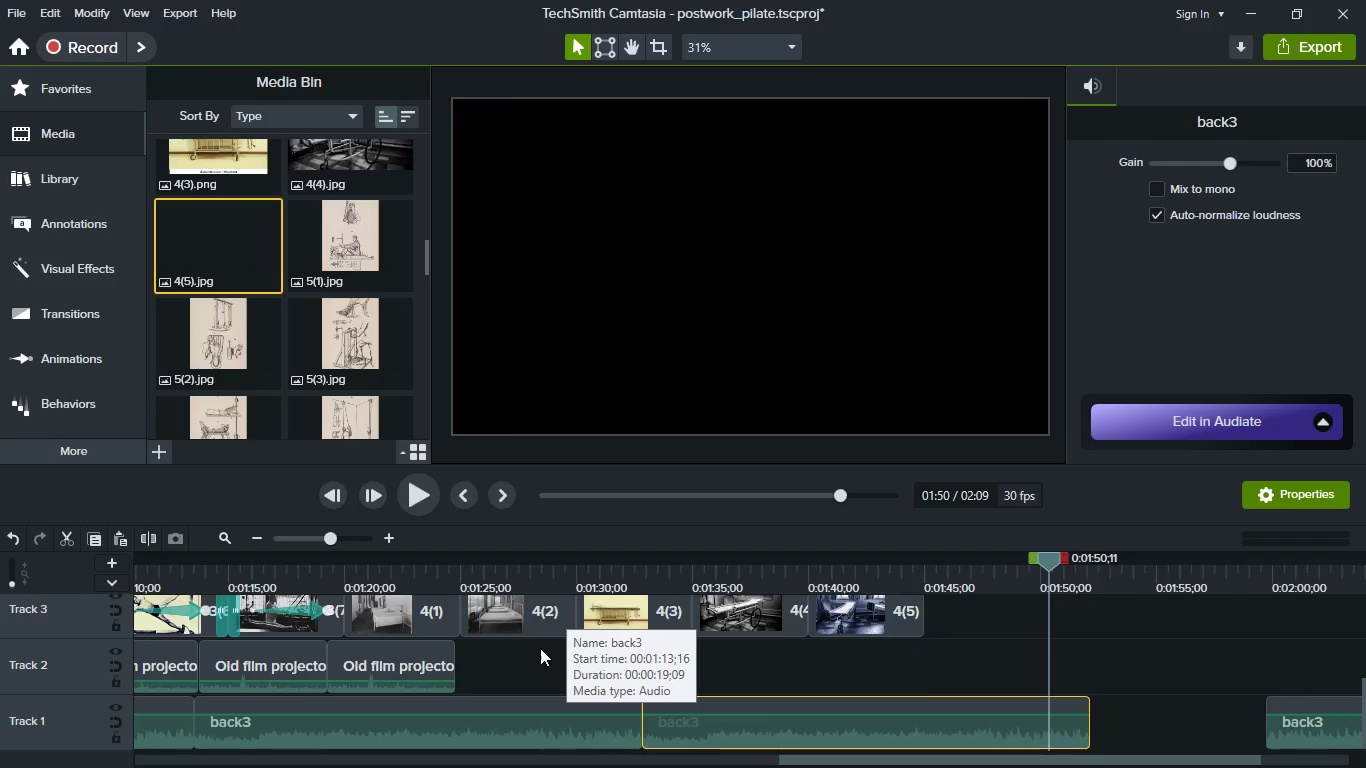 
left_click([537, 649])
 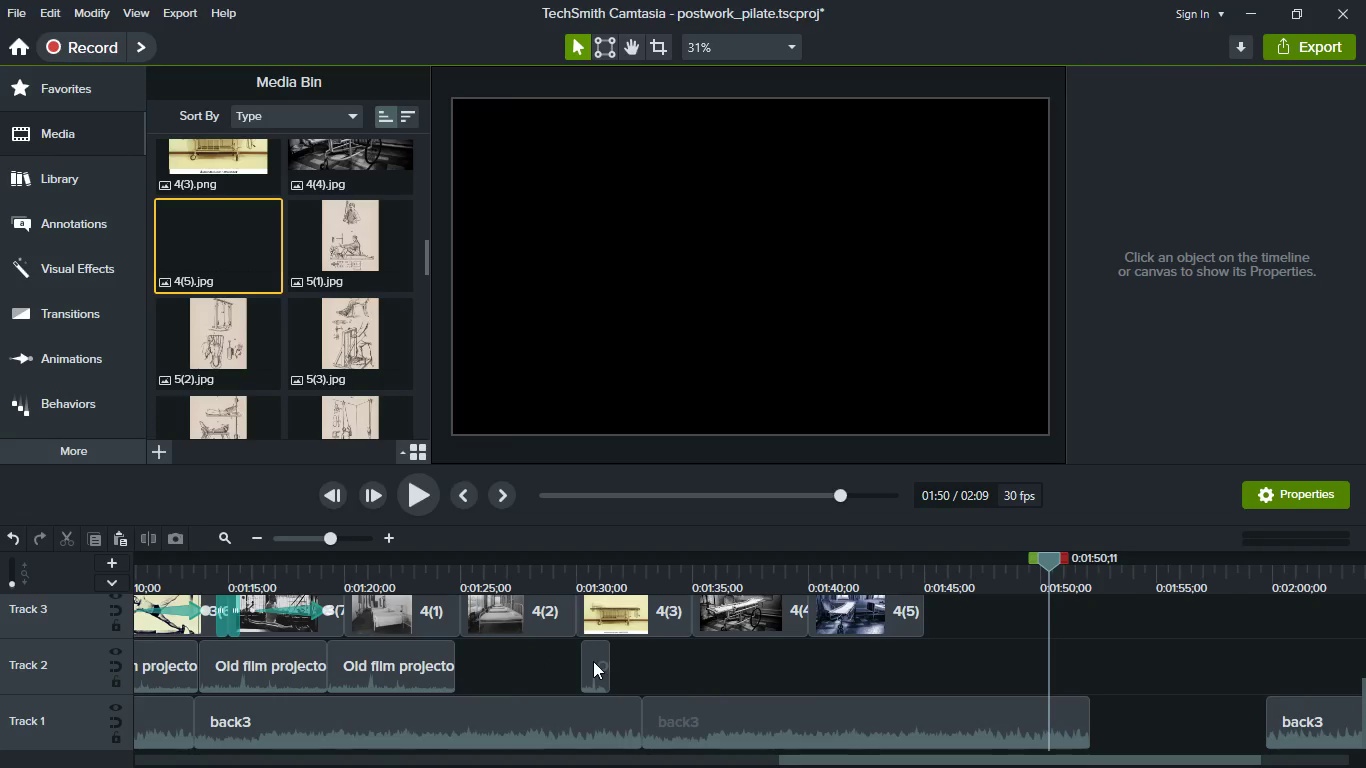 
left_click([593, 661])
 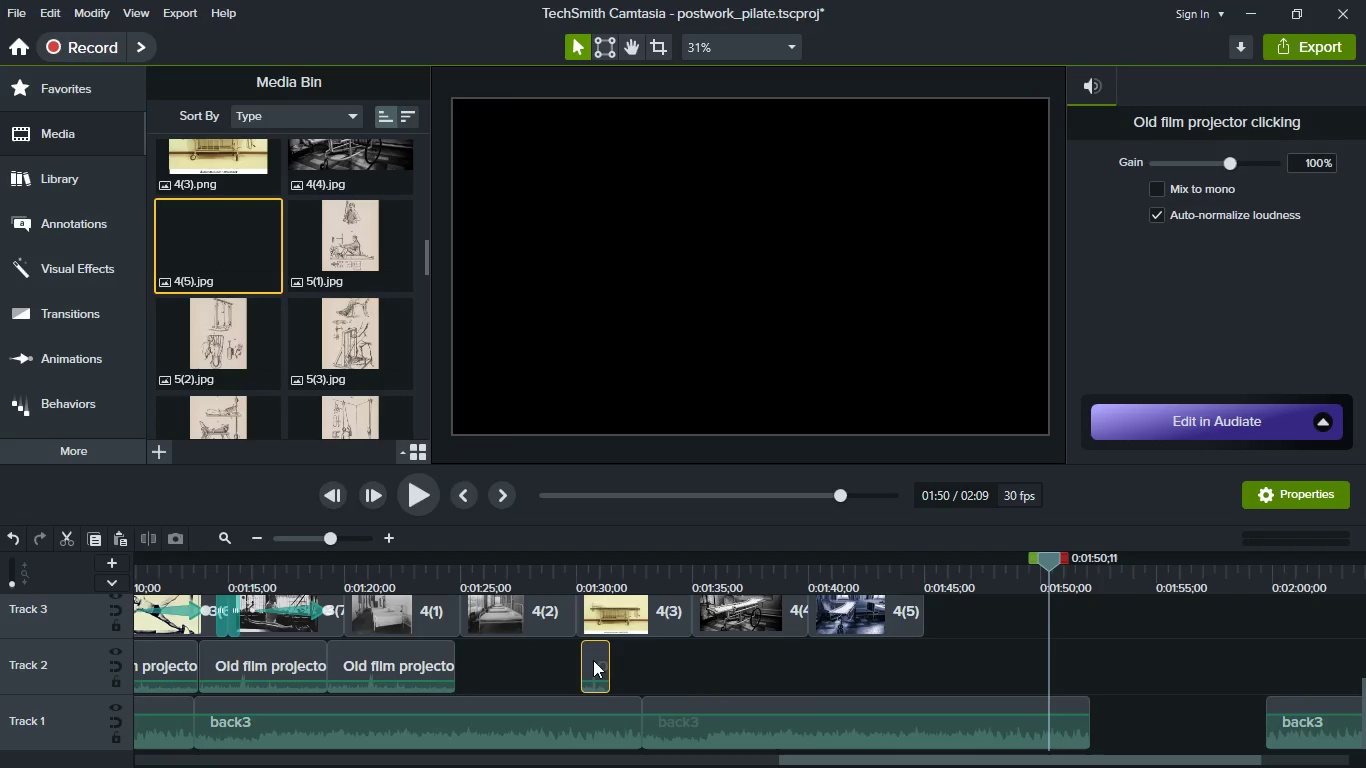 
left_click_drag(start_coordinate=[593, 660], to_coordinate=[934, 657])
 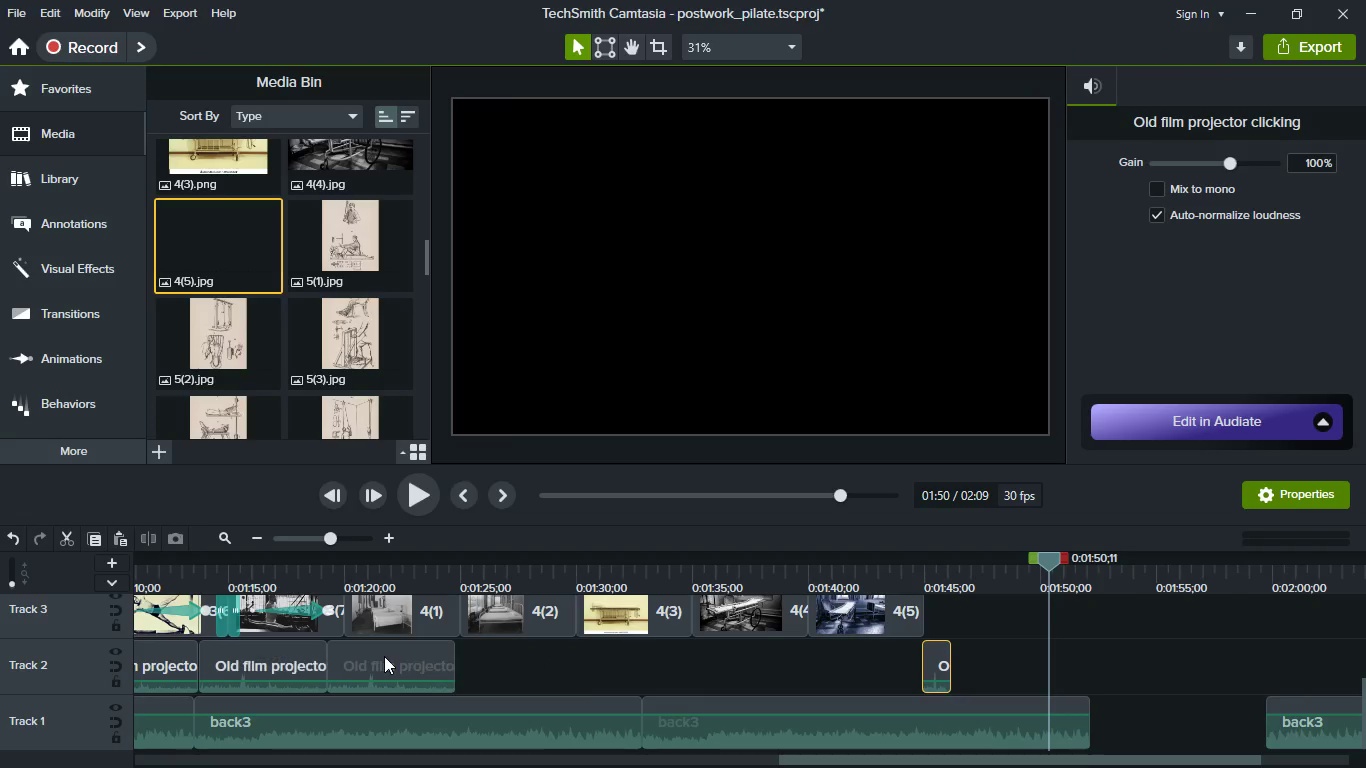 
left_click([384, 656])
 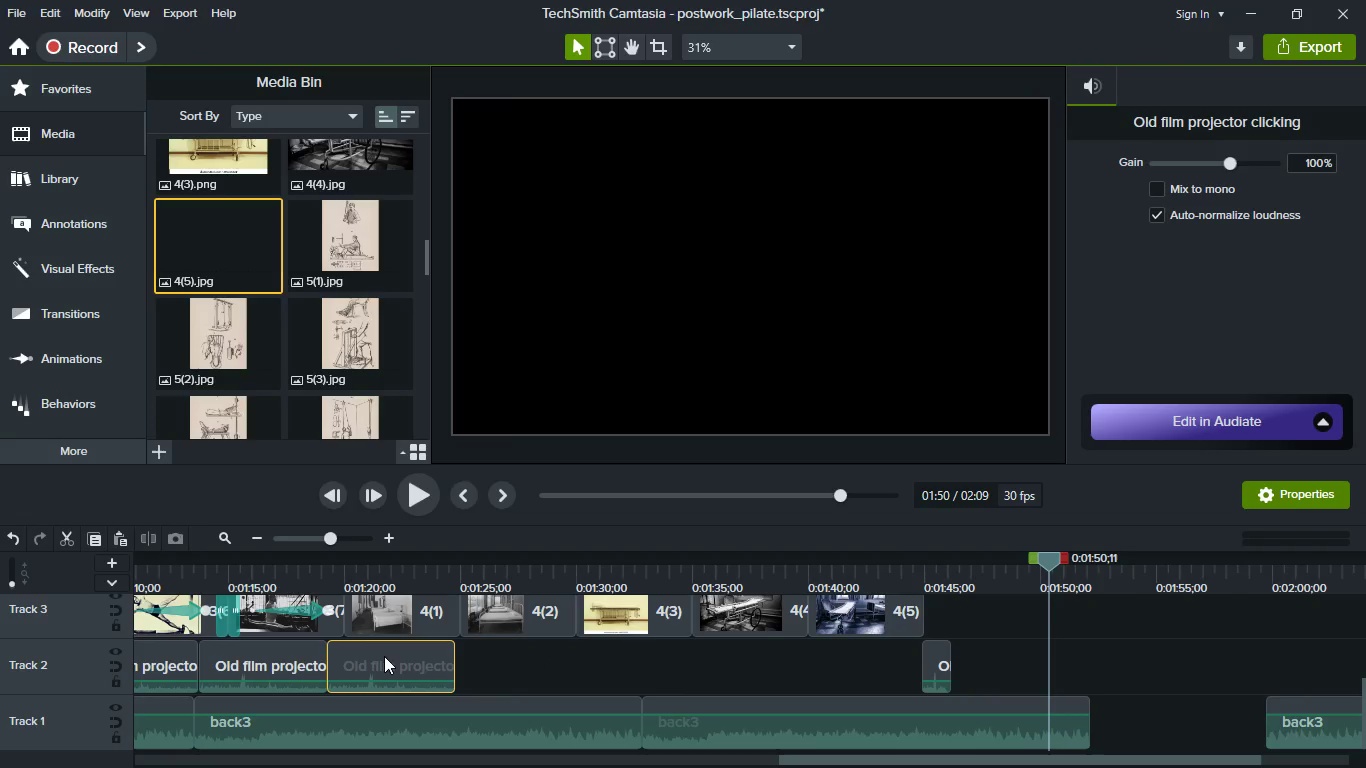 
key(Control+C)
 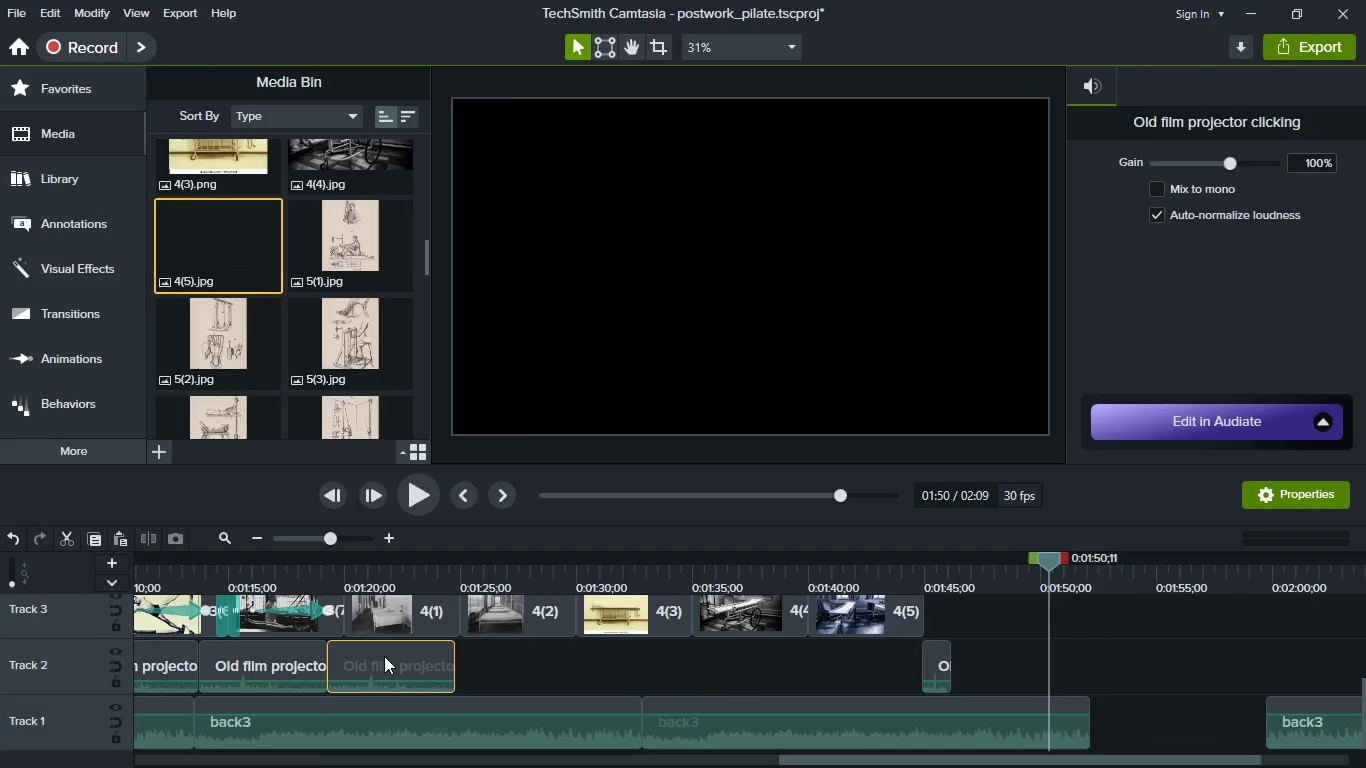 
key(Control+V)
 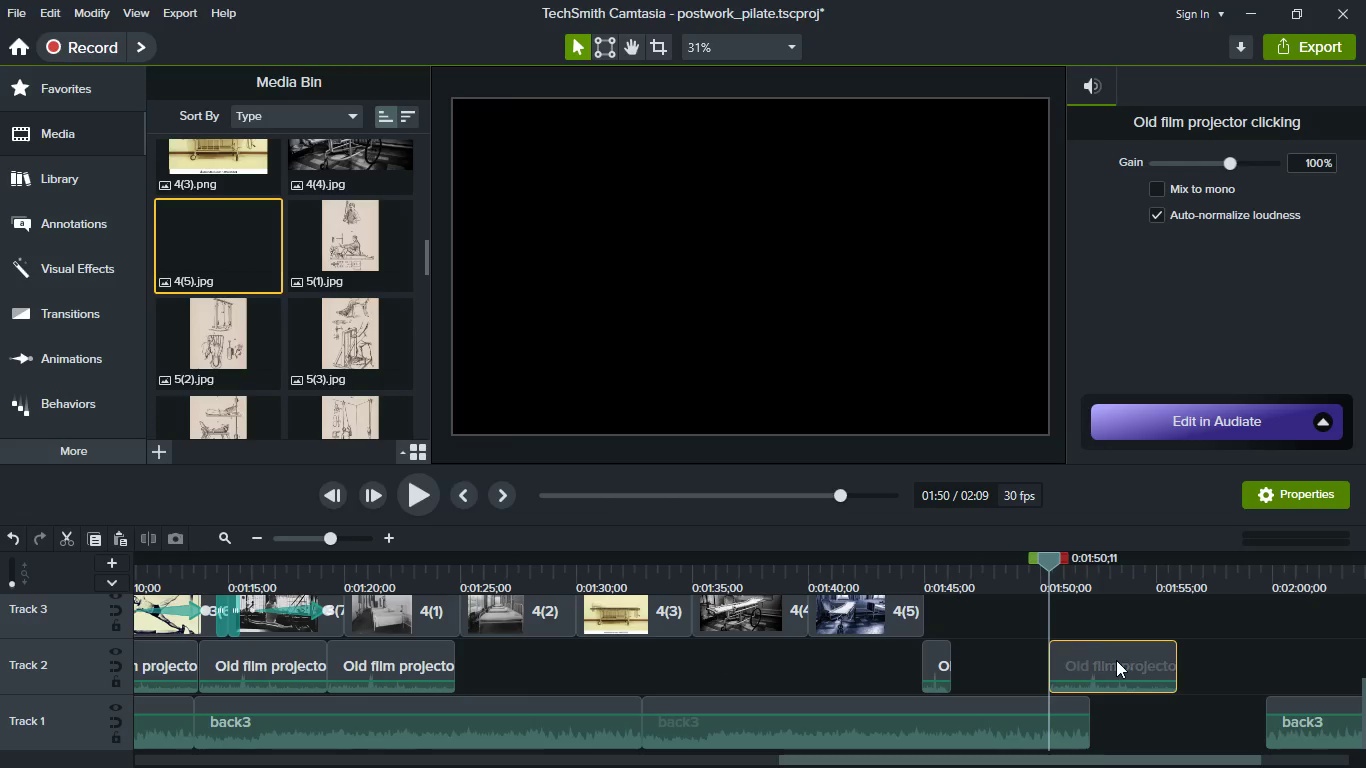 
left_click_drag(start_coordinate=[1116, 660], to_coordinate=[465, 667])
 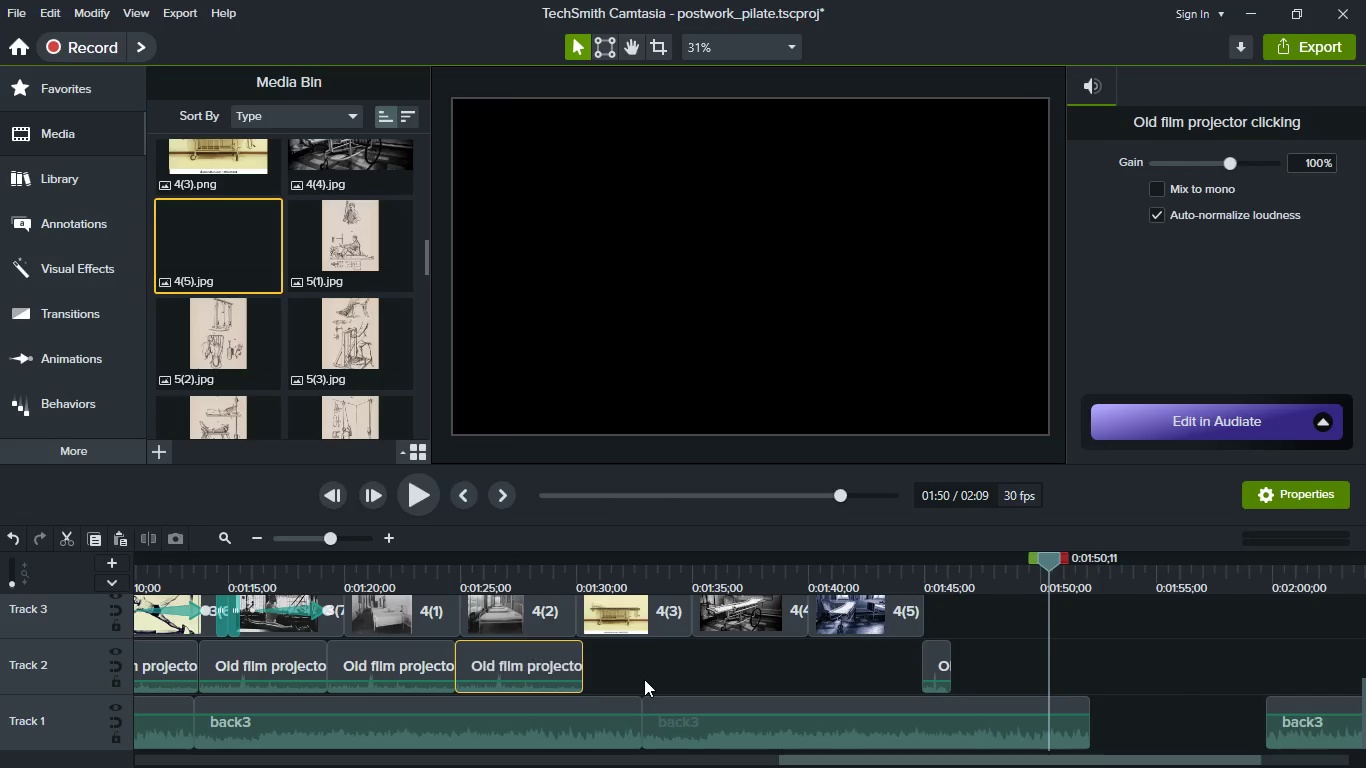 
key(Control+V)
 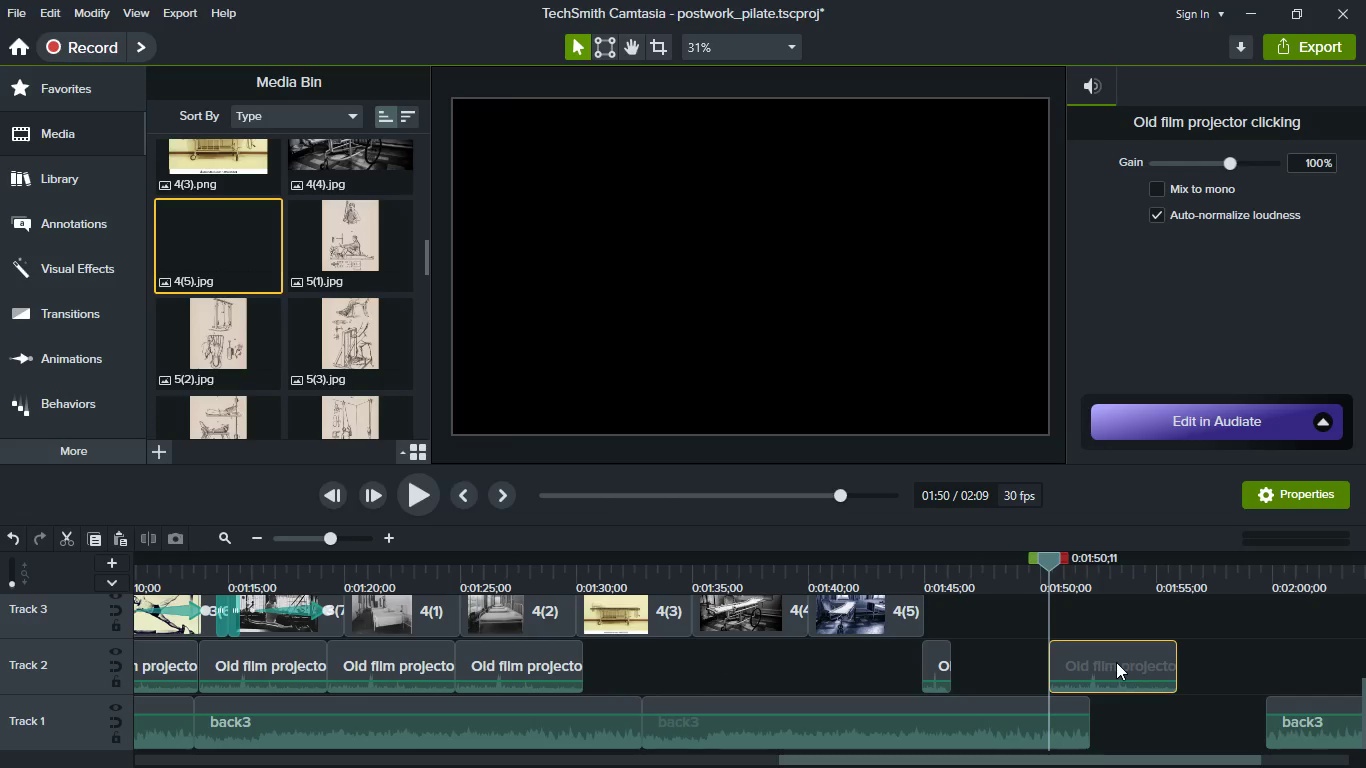 
left_click_drag(start_coordinate=[1116, 662], to_coordinate=[578, 655])
 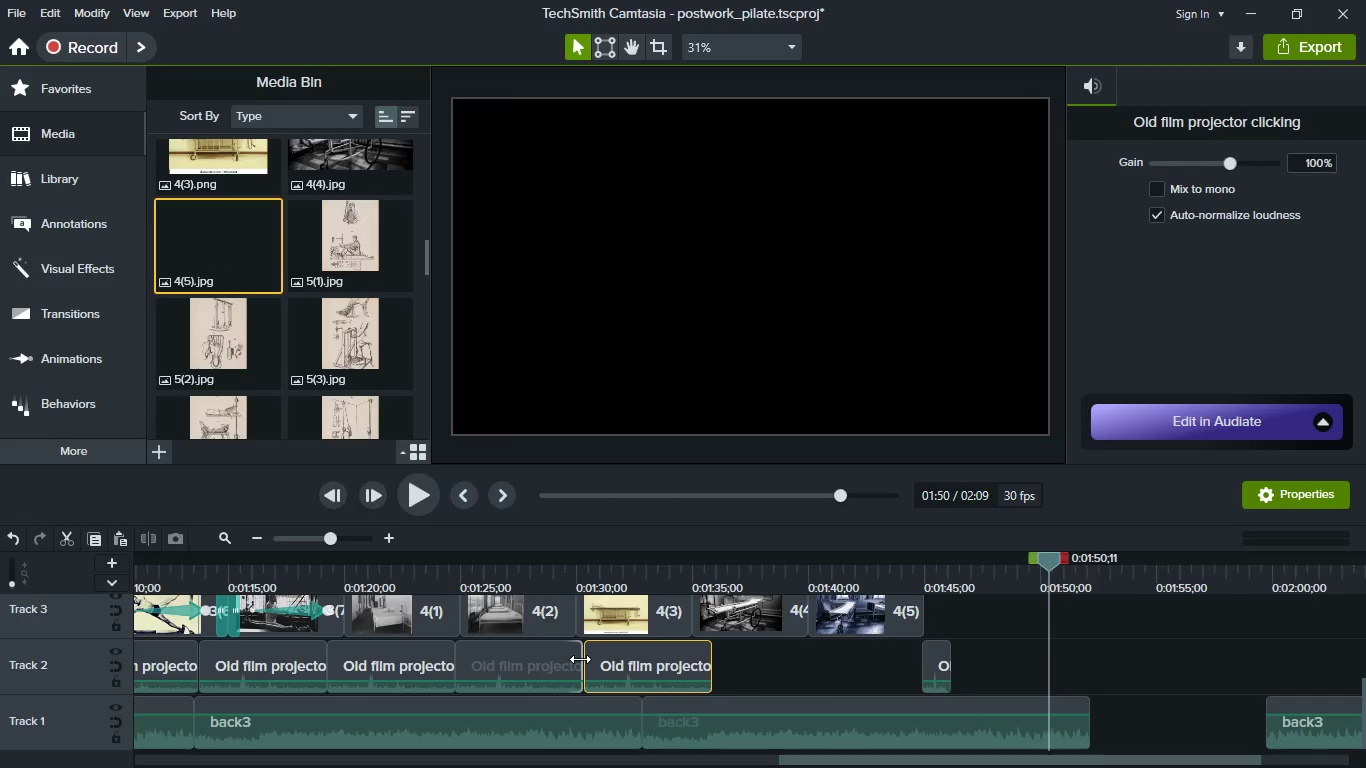 
key(Control+V)
 